 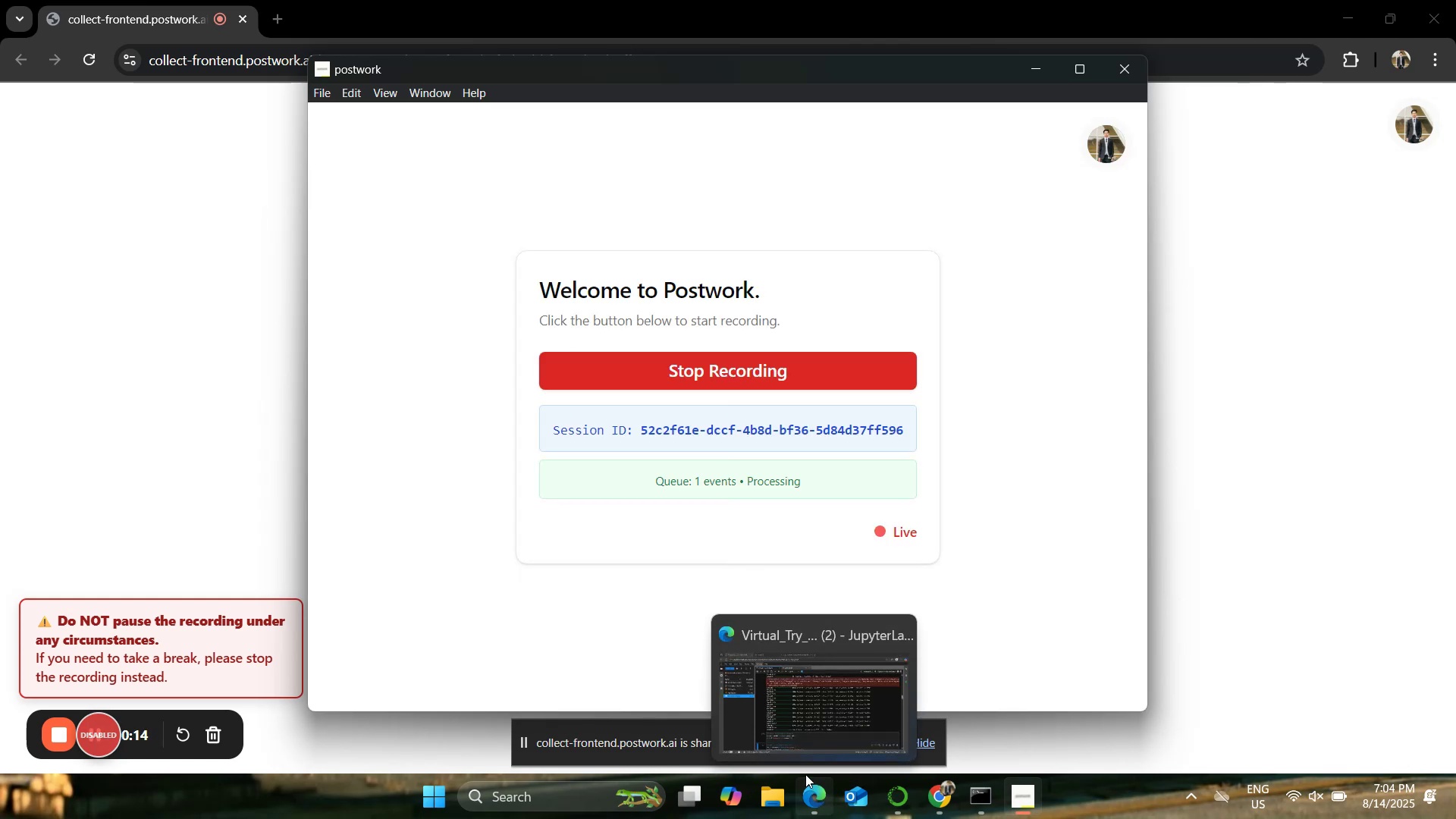 
scroll: coordinate [708, 507], scroll_direction: down, amount: 59.0
 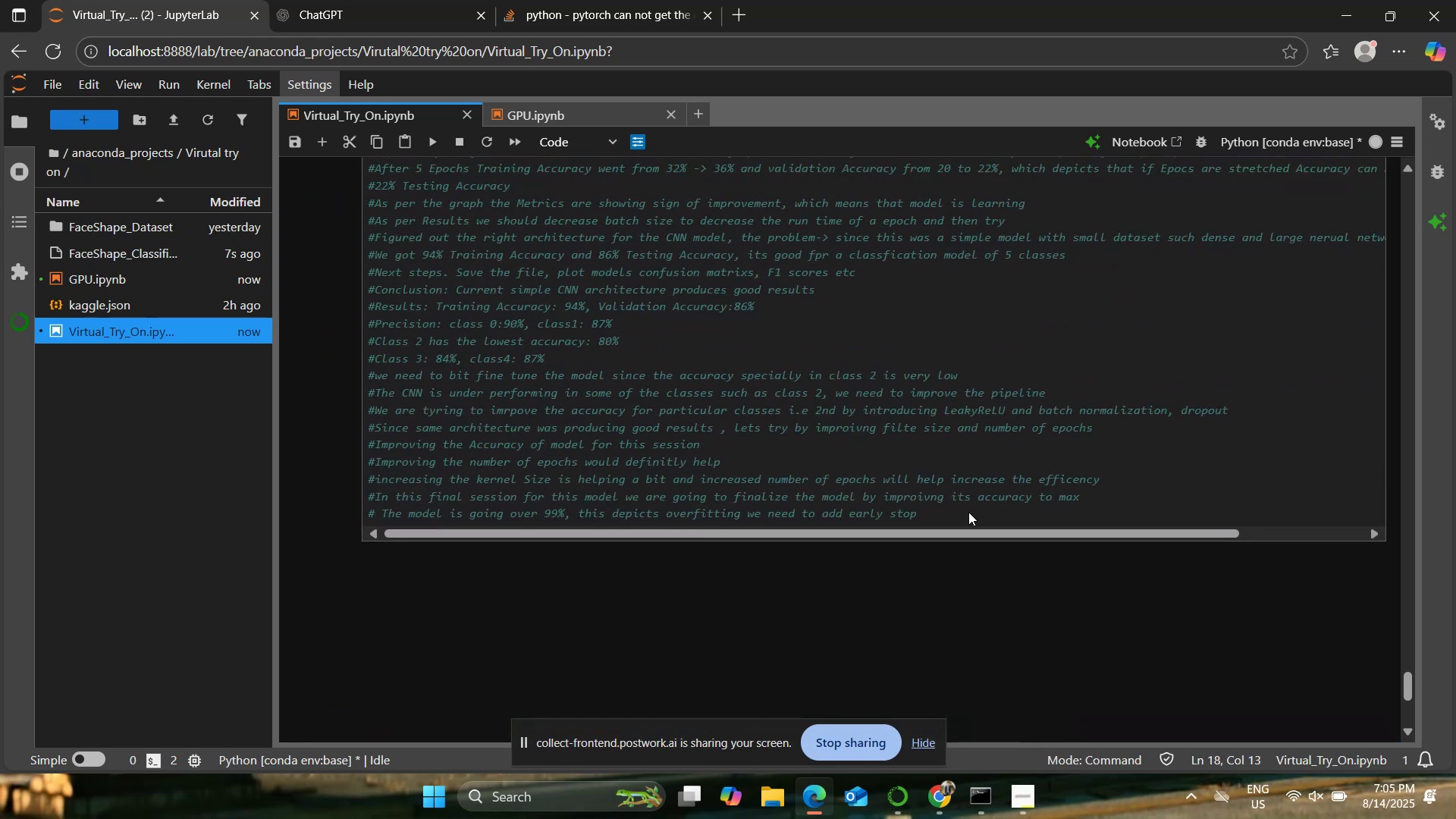 
double_click([924, 516])
 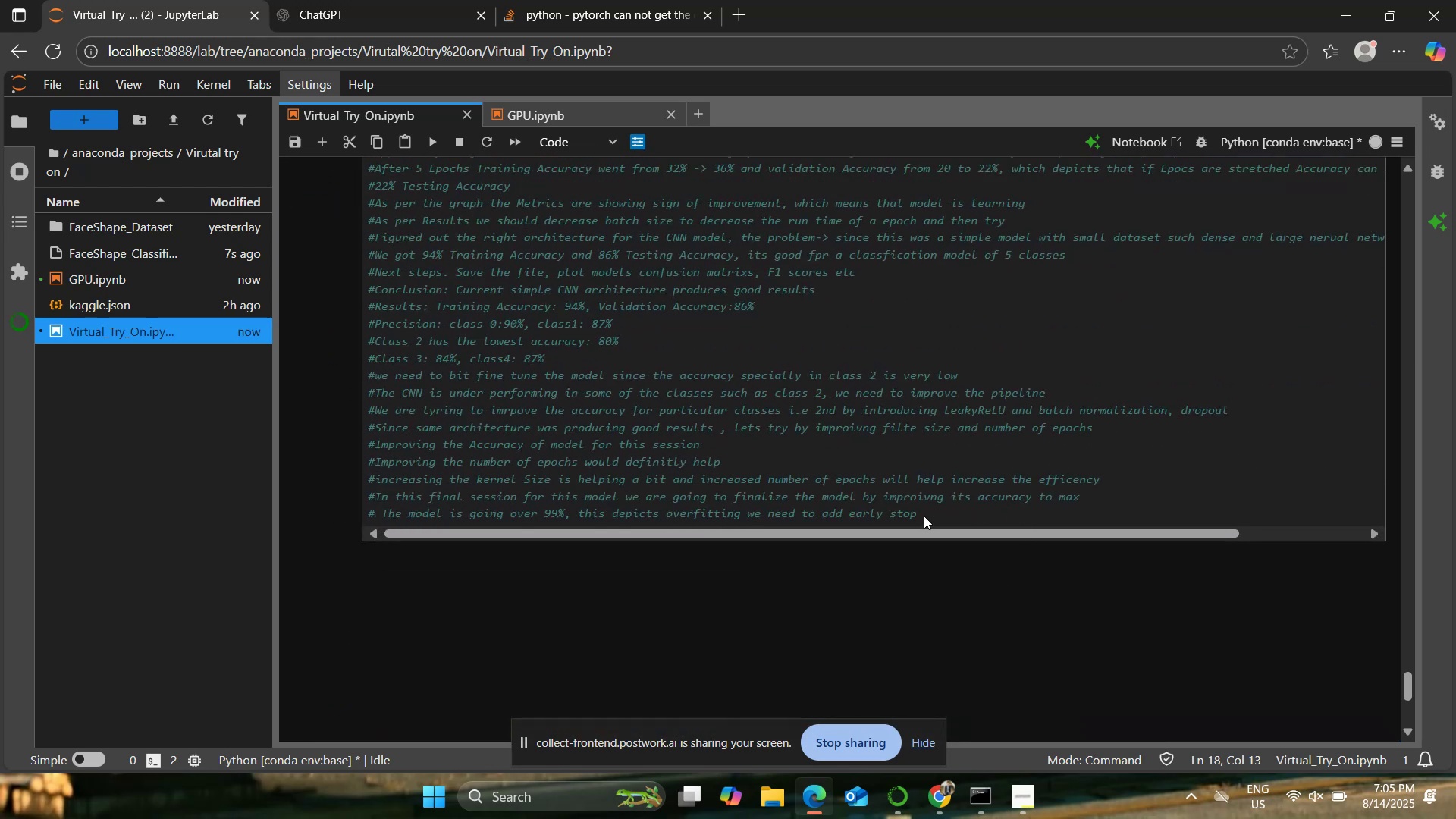 
triple_click([924, 516])
 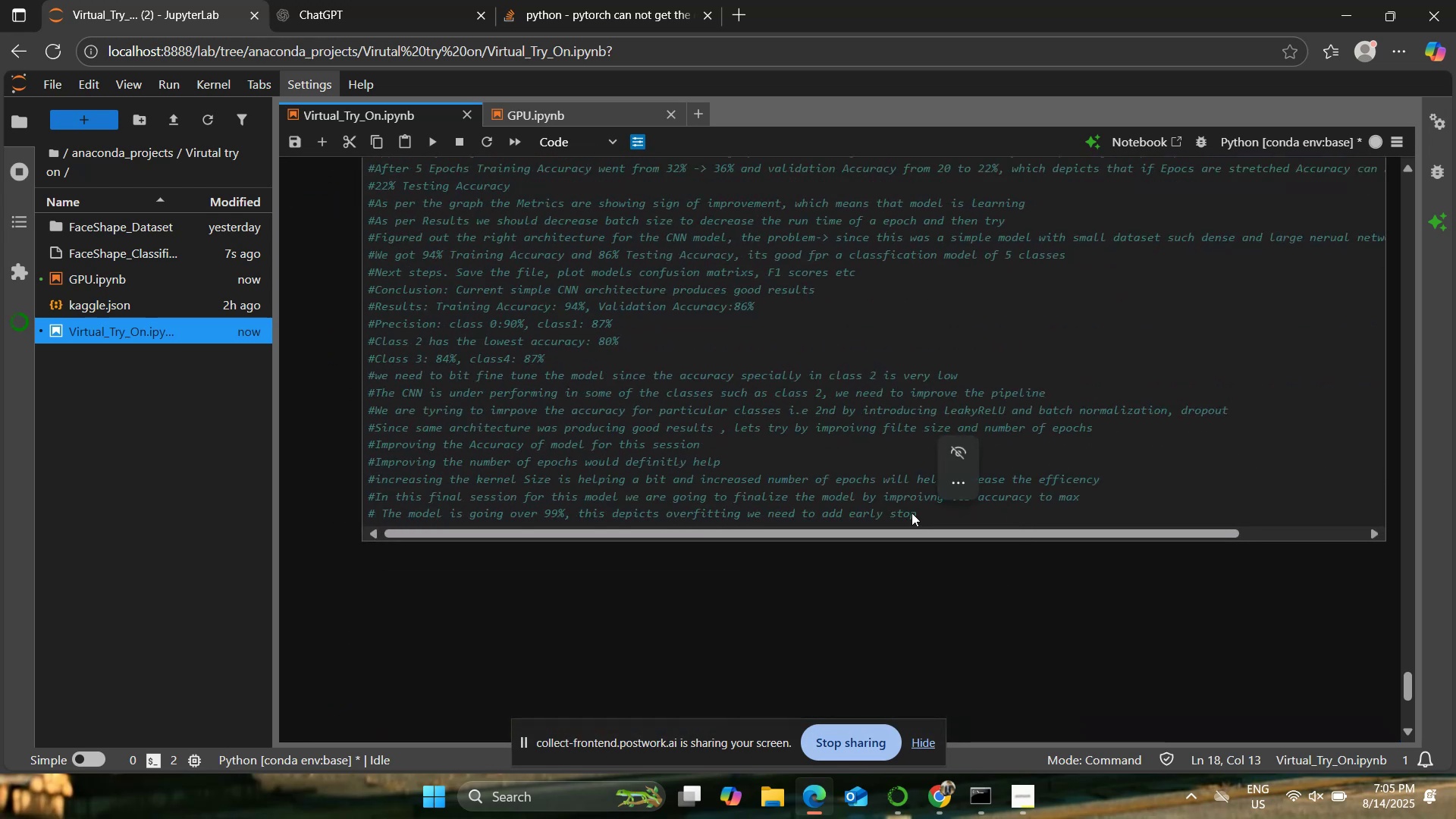 
left_click([919, 514])
 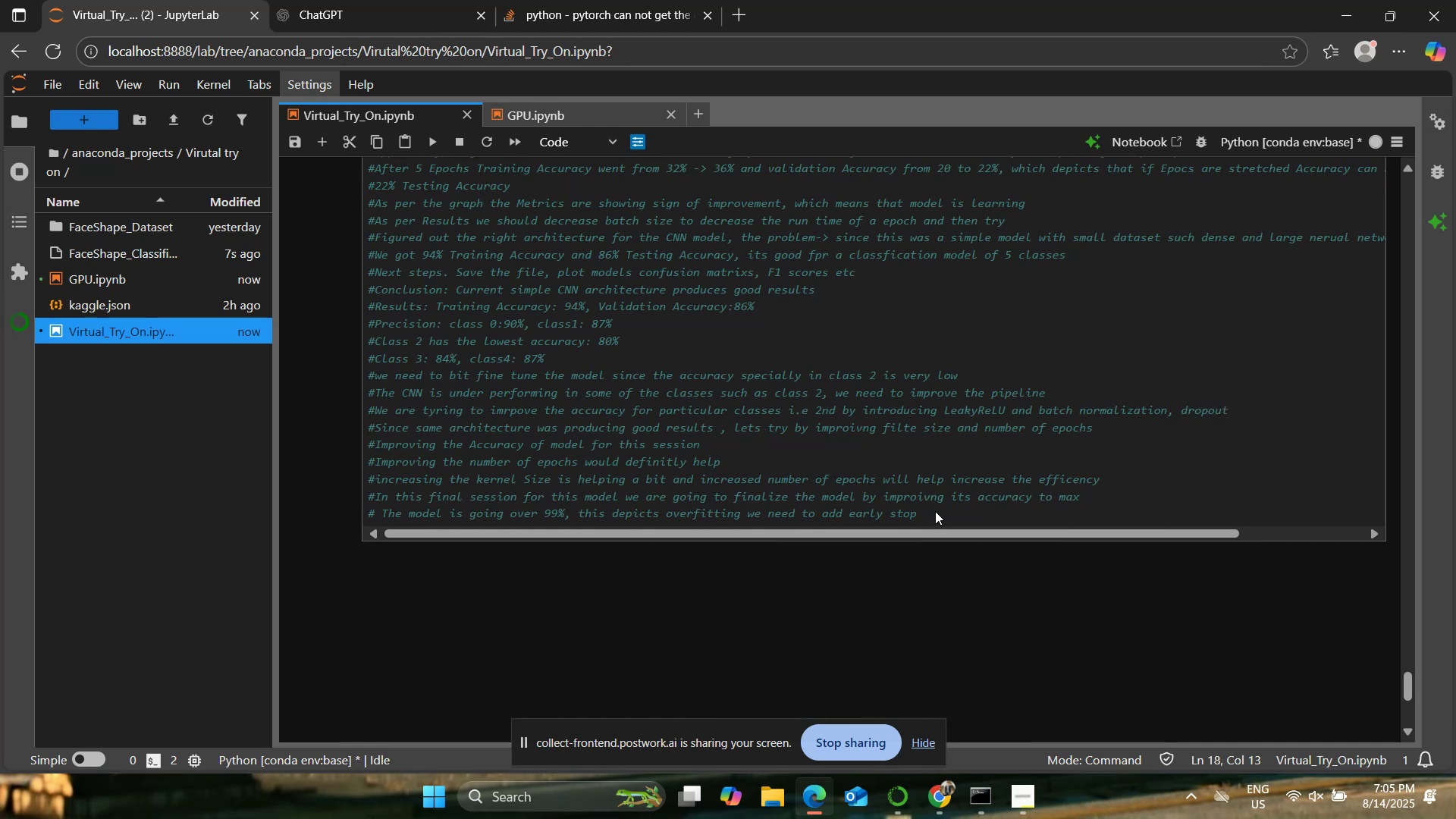 
wait(5.66)
 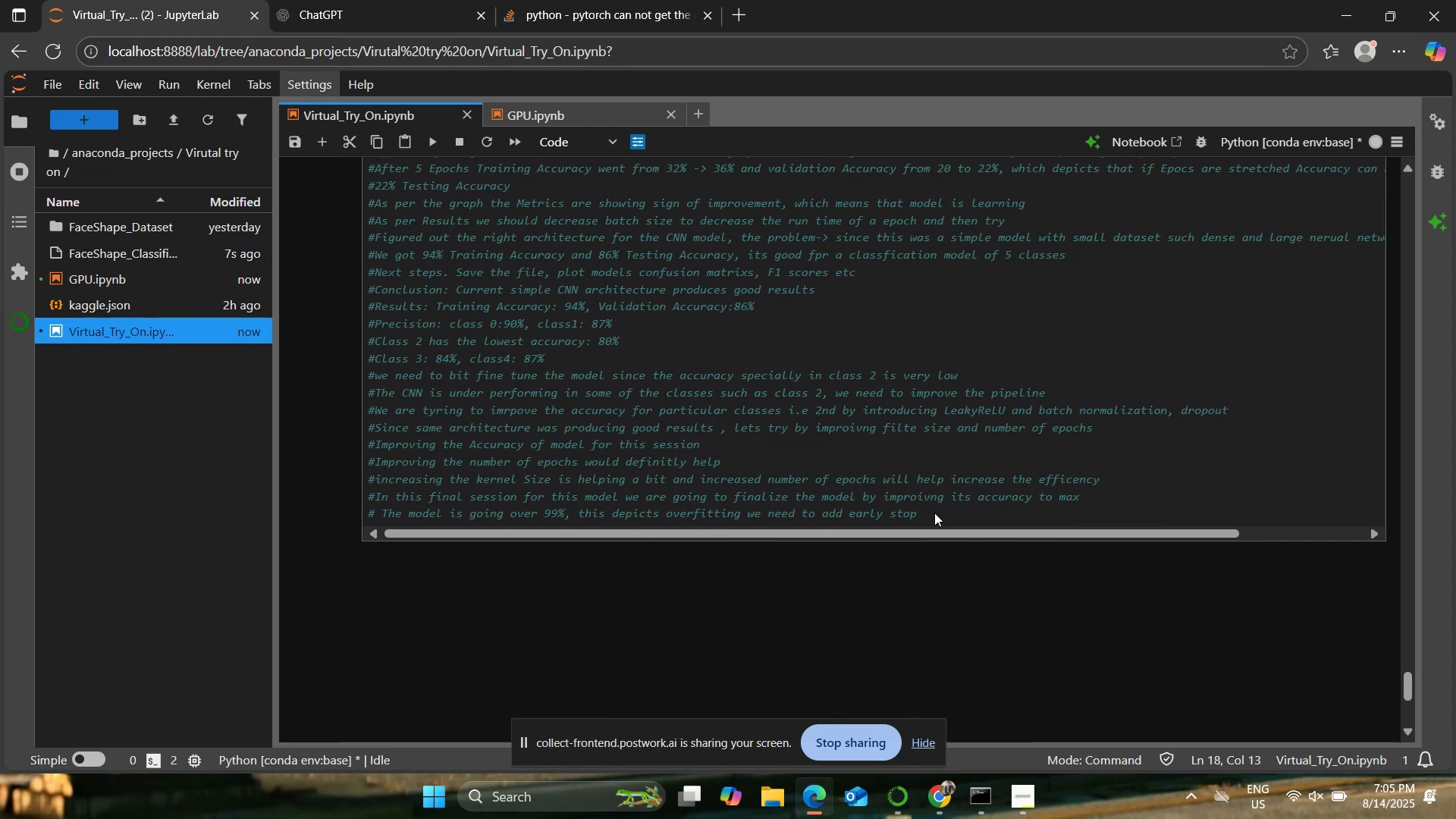 
scroll: coordinate [874, 479], scroll_direction: up, amount: 40.0
 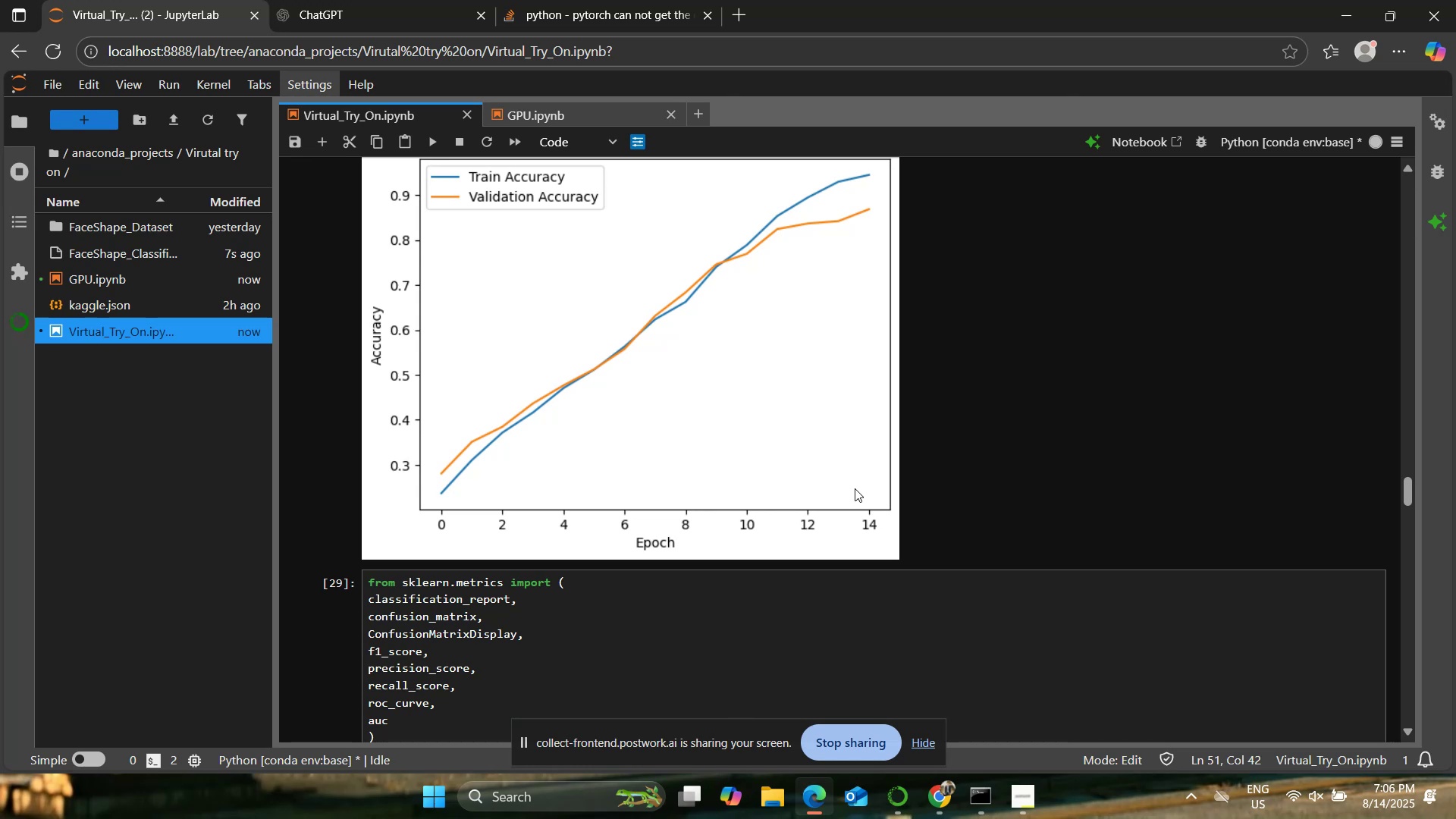 
wait(46.7)
 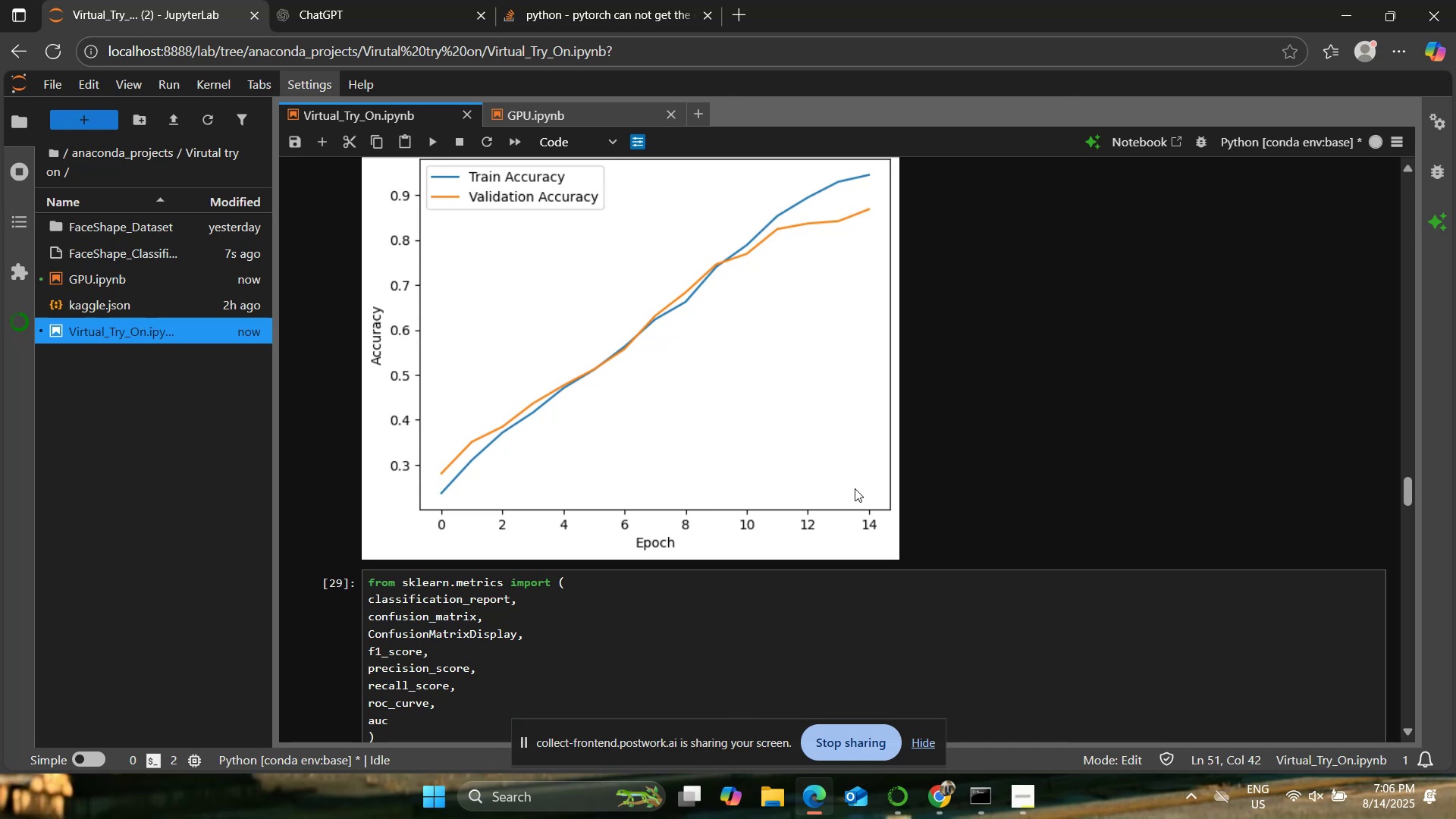 
scroll: coordinate [725, 411], scroll_direction: up, amount: 34.0
 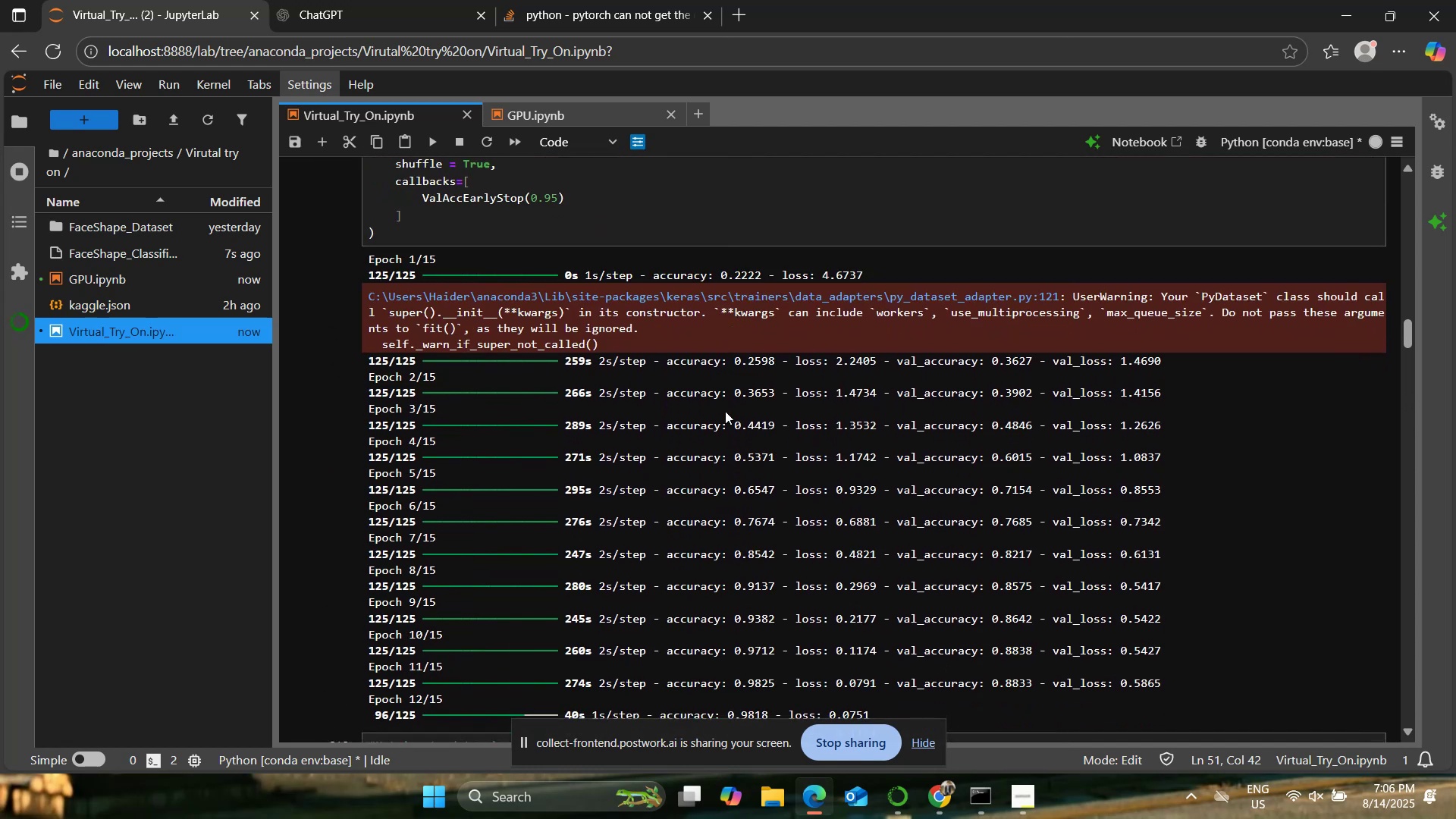 
scroll: coordinate [726, 408], scroll_direction: down, amount: 48.0
 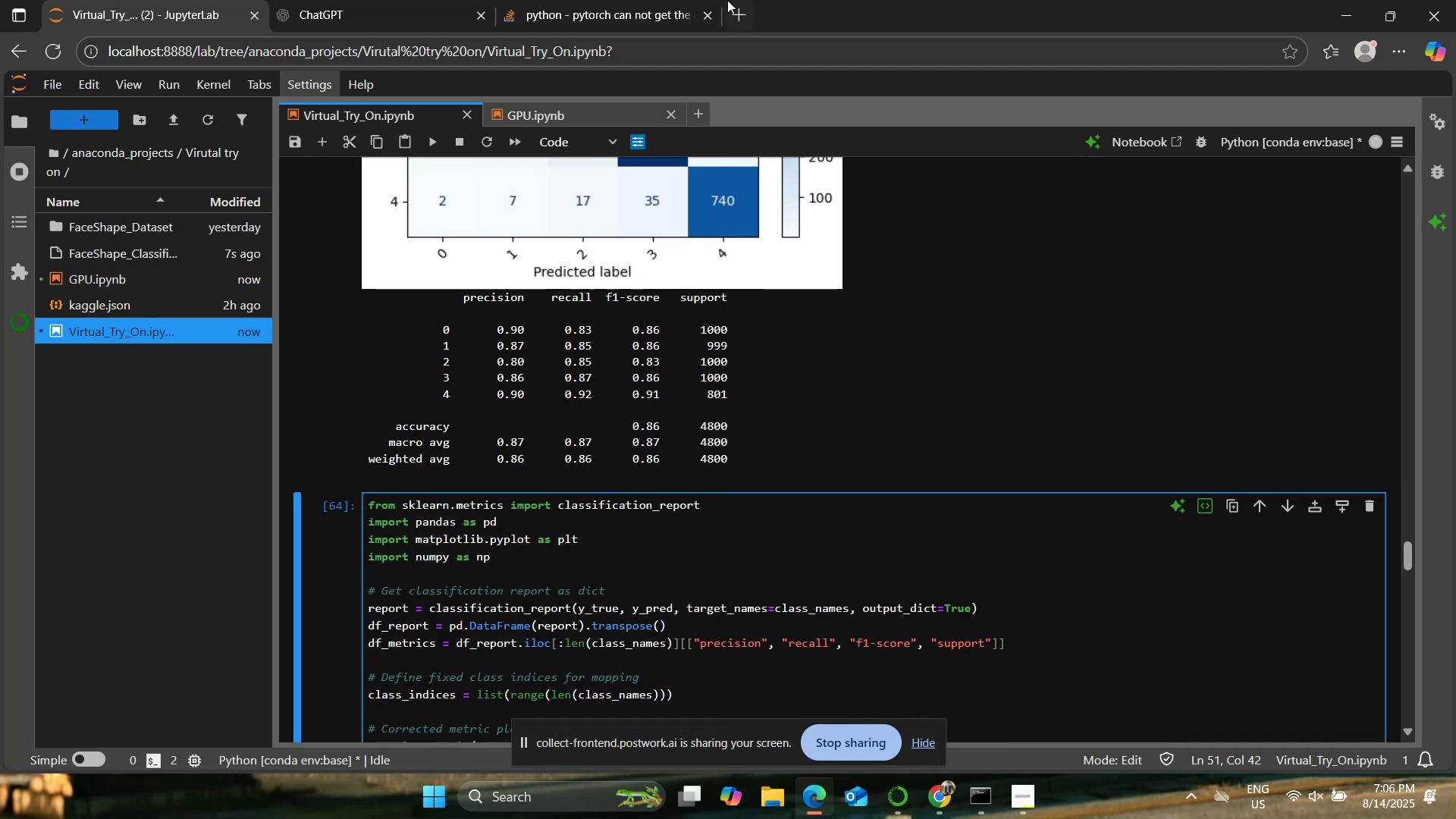 
left_click([711, 14])
 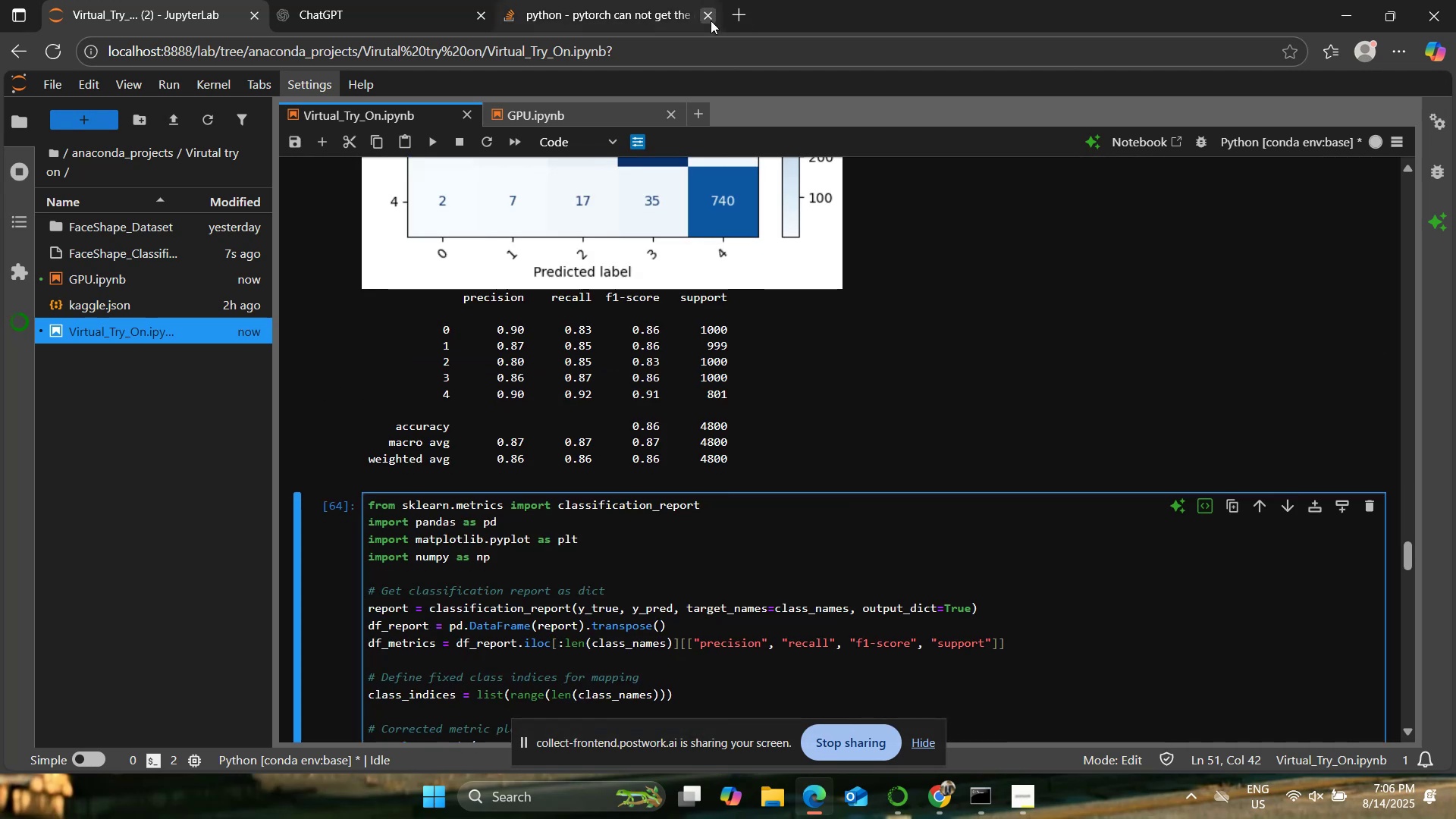 
scroll: coordinate [754, 382], scroll_direction: down, amount: 28.0
 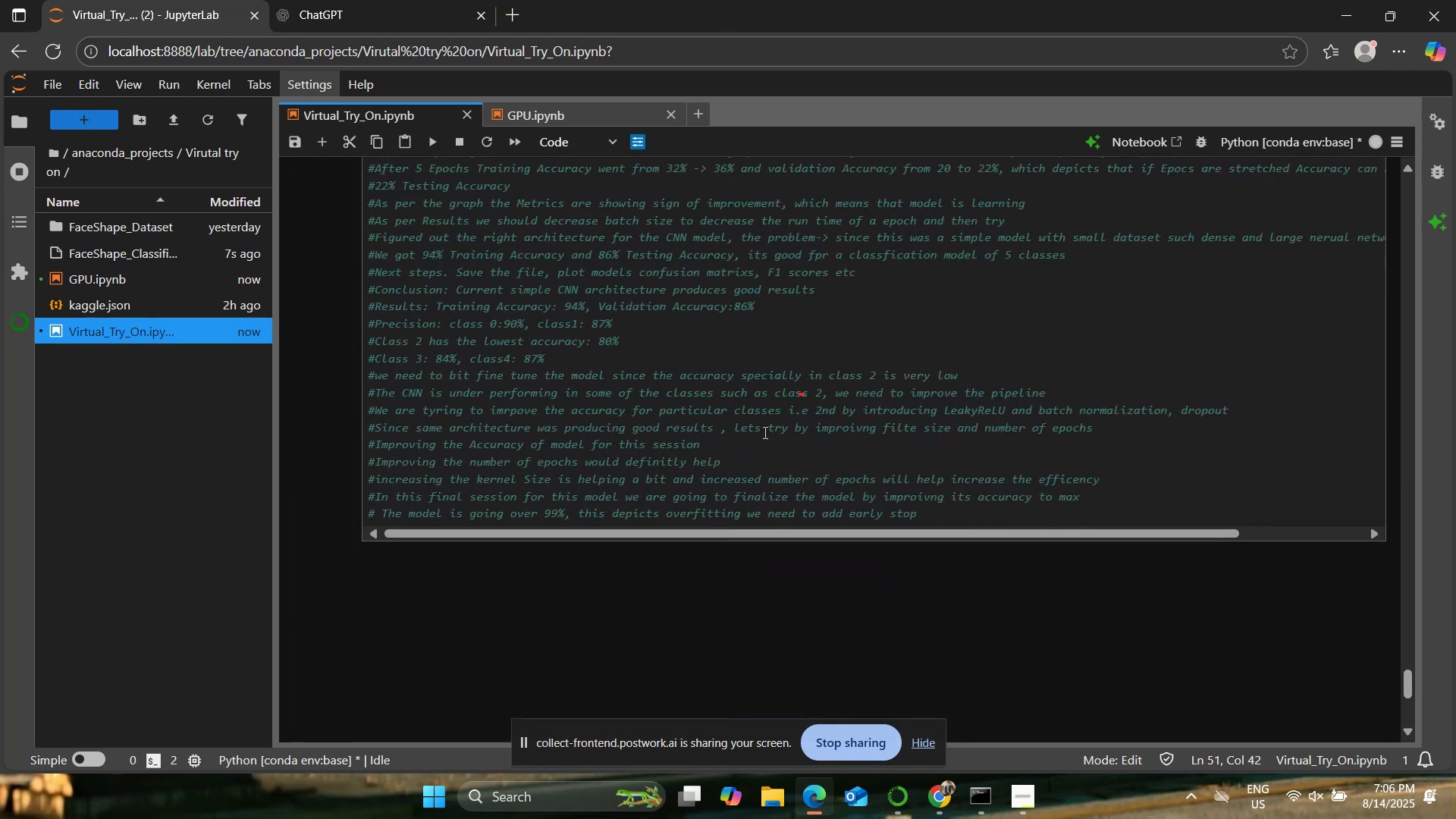 
left_click([1007, 507])
 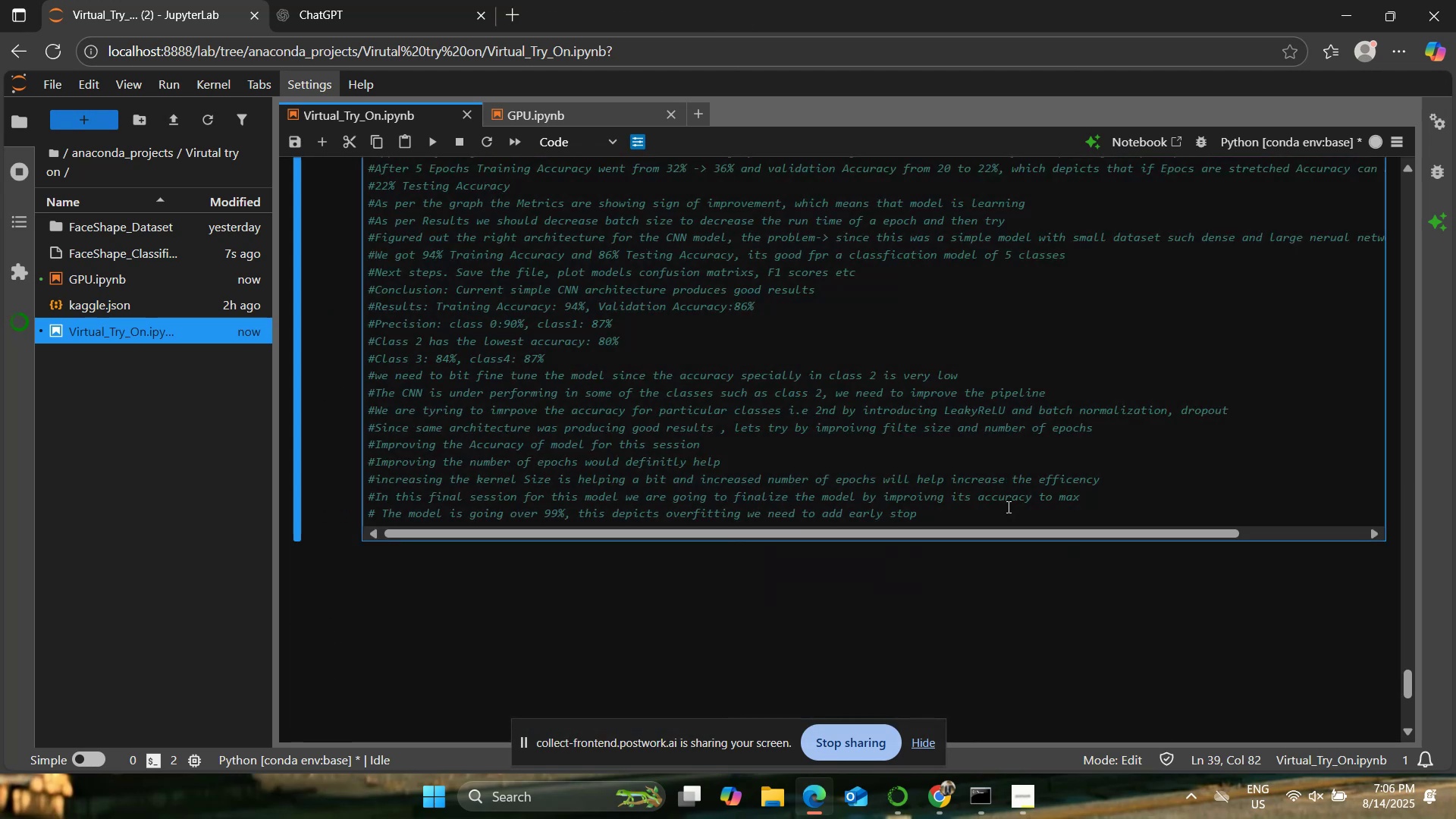 
key(Enter)
 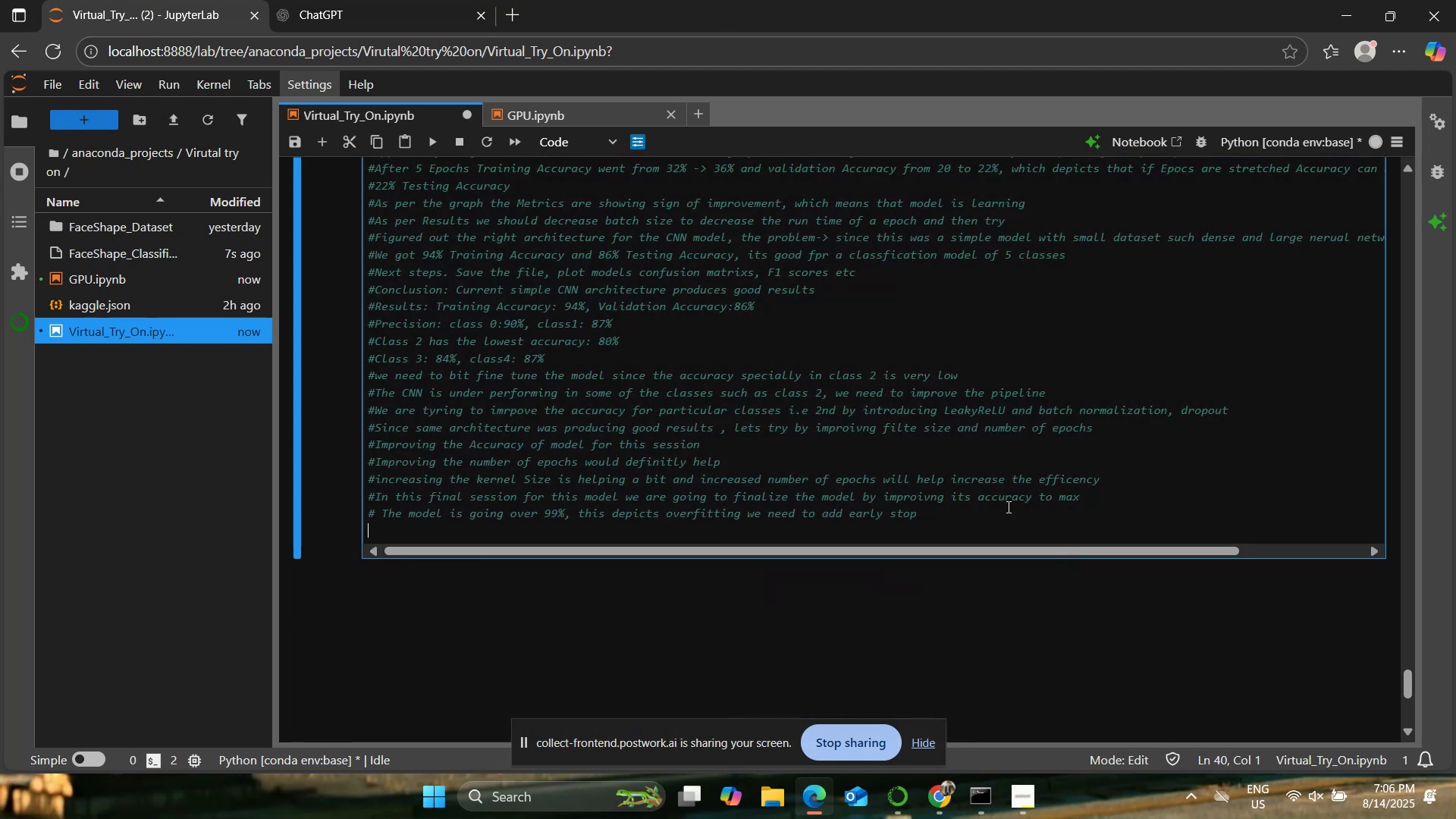 
type(#Imr)
key(Backspace)
type(proi)
key(Backspace)
type(ving the accur)
key(Backspace)
key(Backspace)
key(Backspace)
key(Backspace)
key(Backspace)
type(F)
key(Backspace)
type(Ocon)
key(Backspace)
key(Backspace)
key(Backspace)
key(Backspace)
type(Concluding the )
 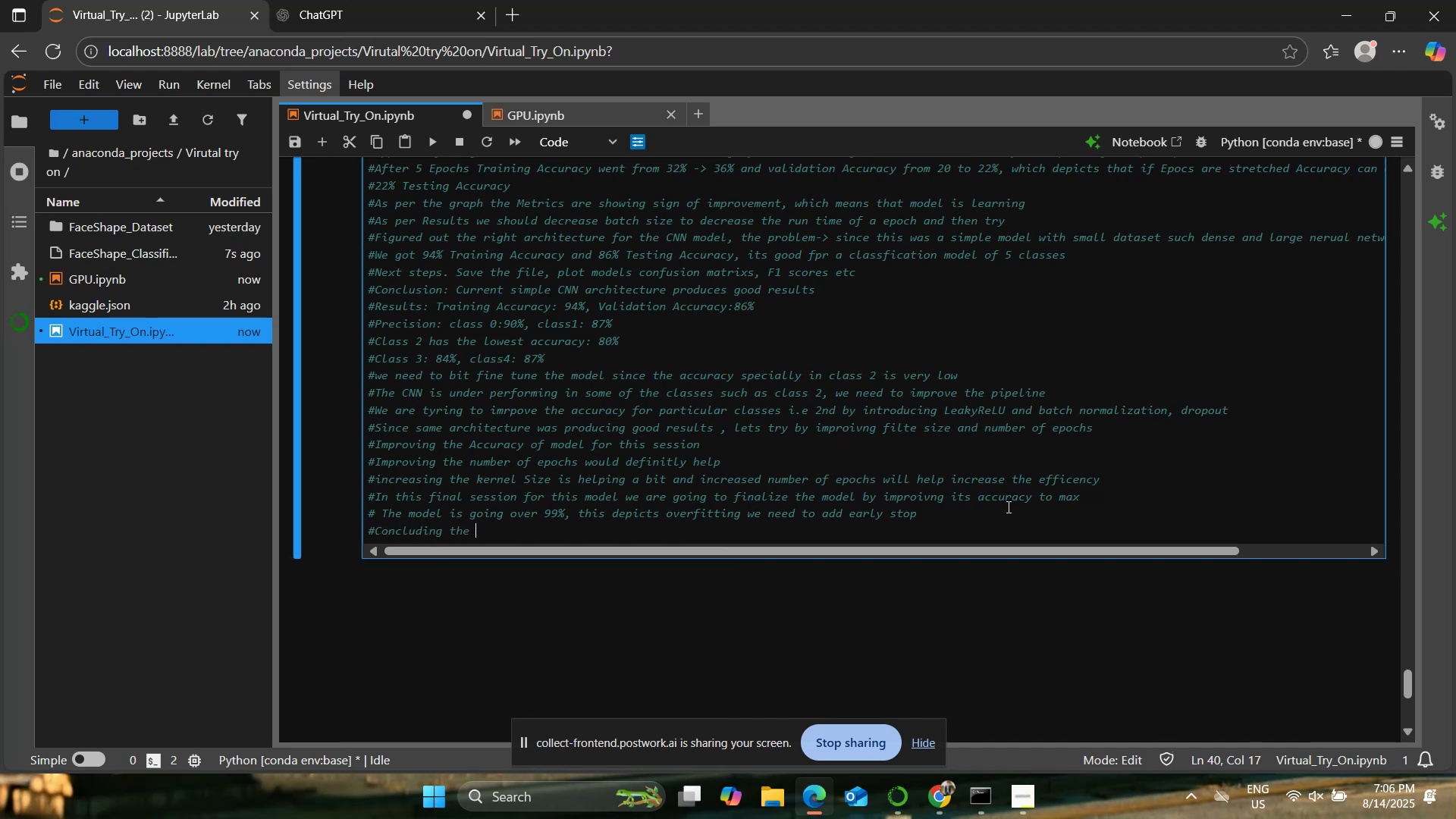 
wait(5.47)
 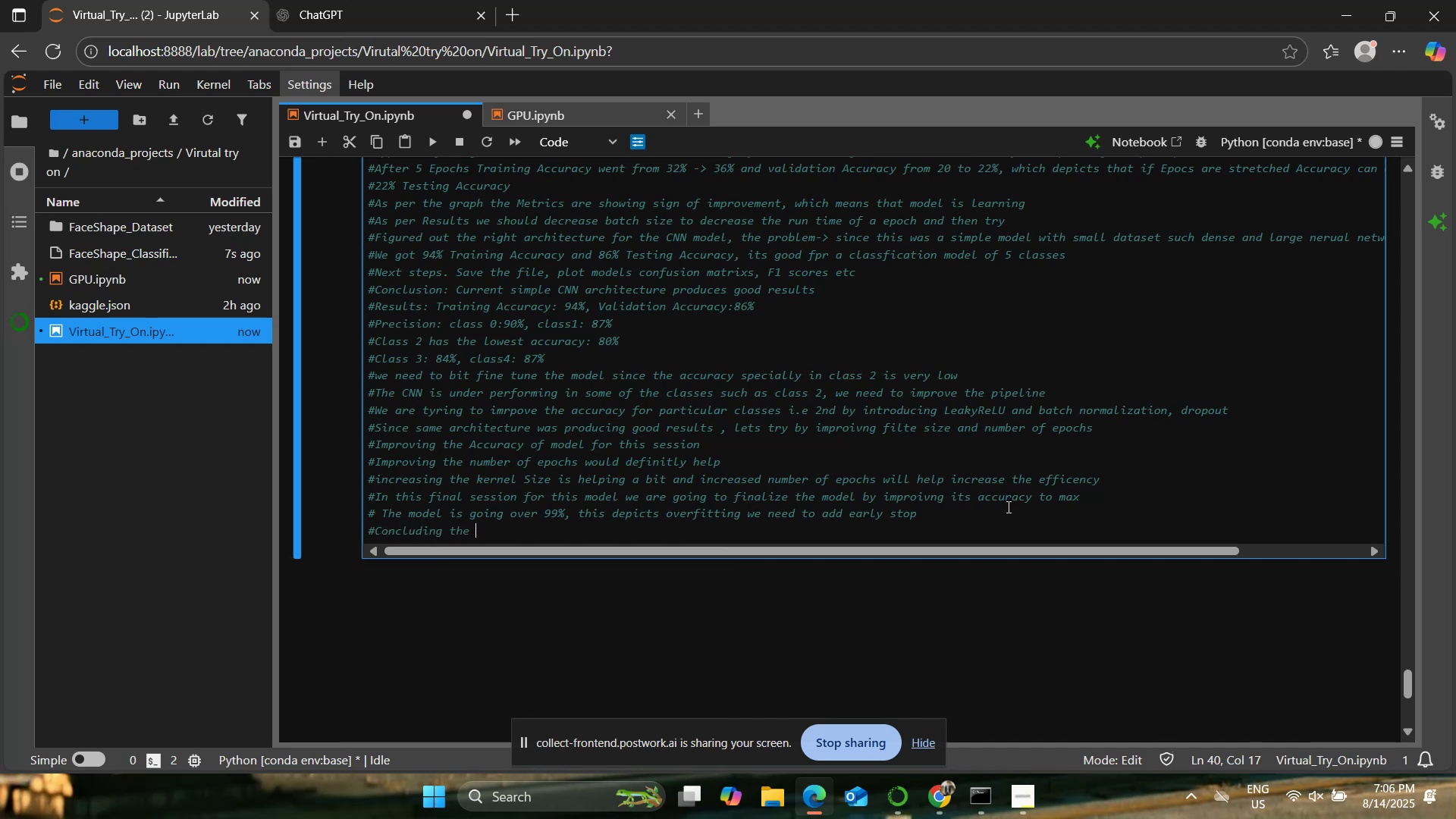 
type(CNN with maximum eff)
key(Backspace)
key(Backspace)
key(Backspace)
type(accuracy)
 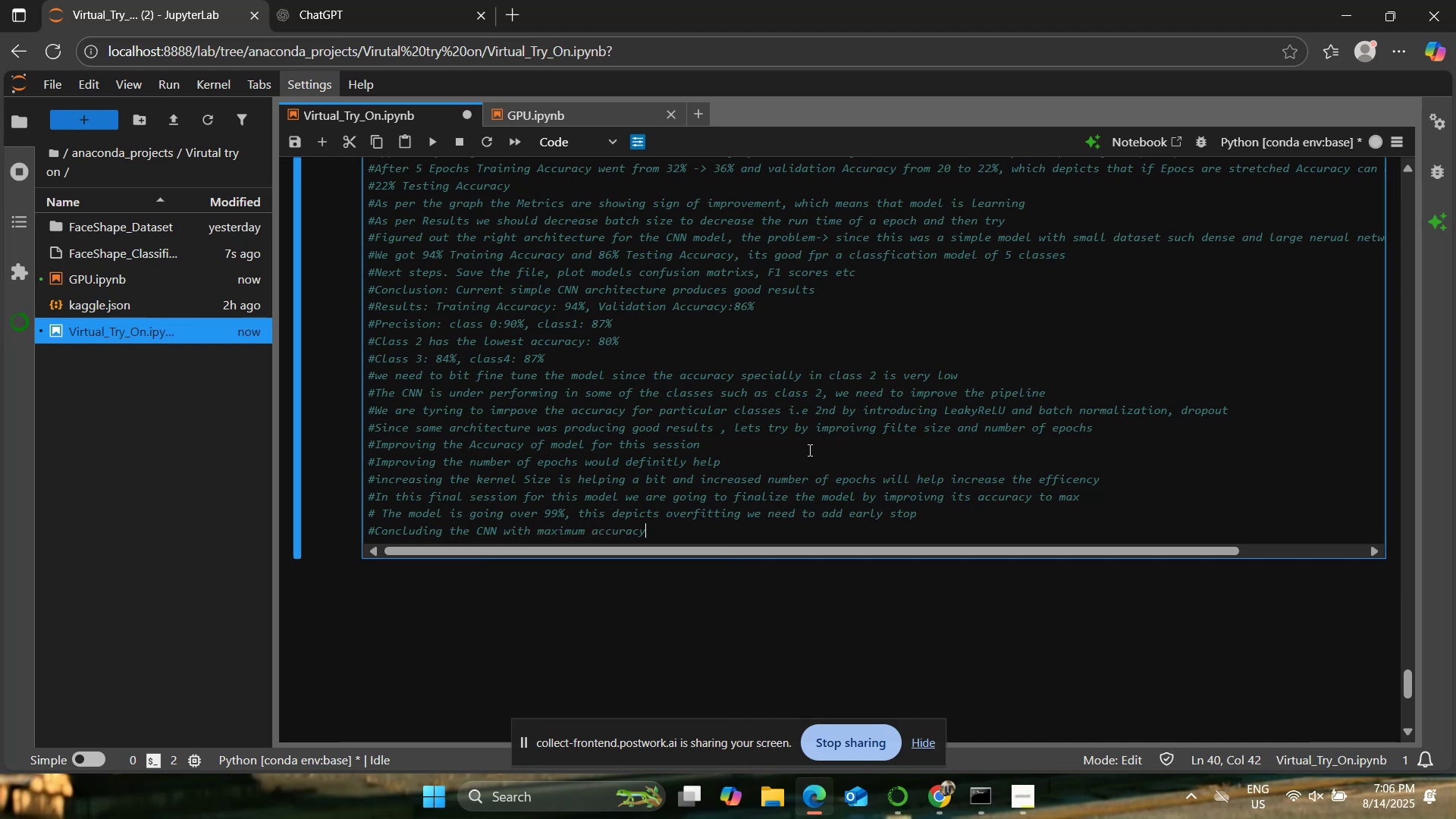 
key(Control+S)
 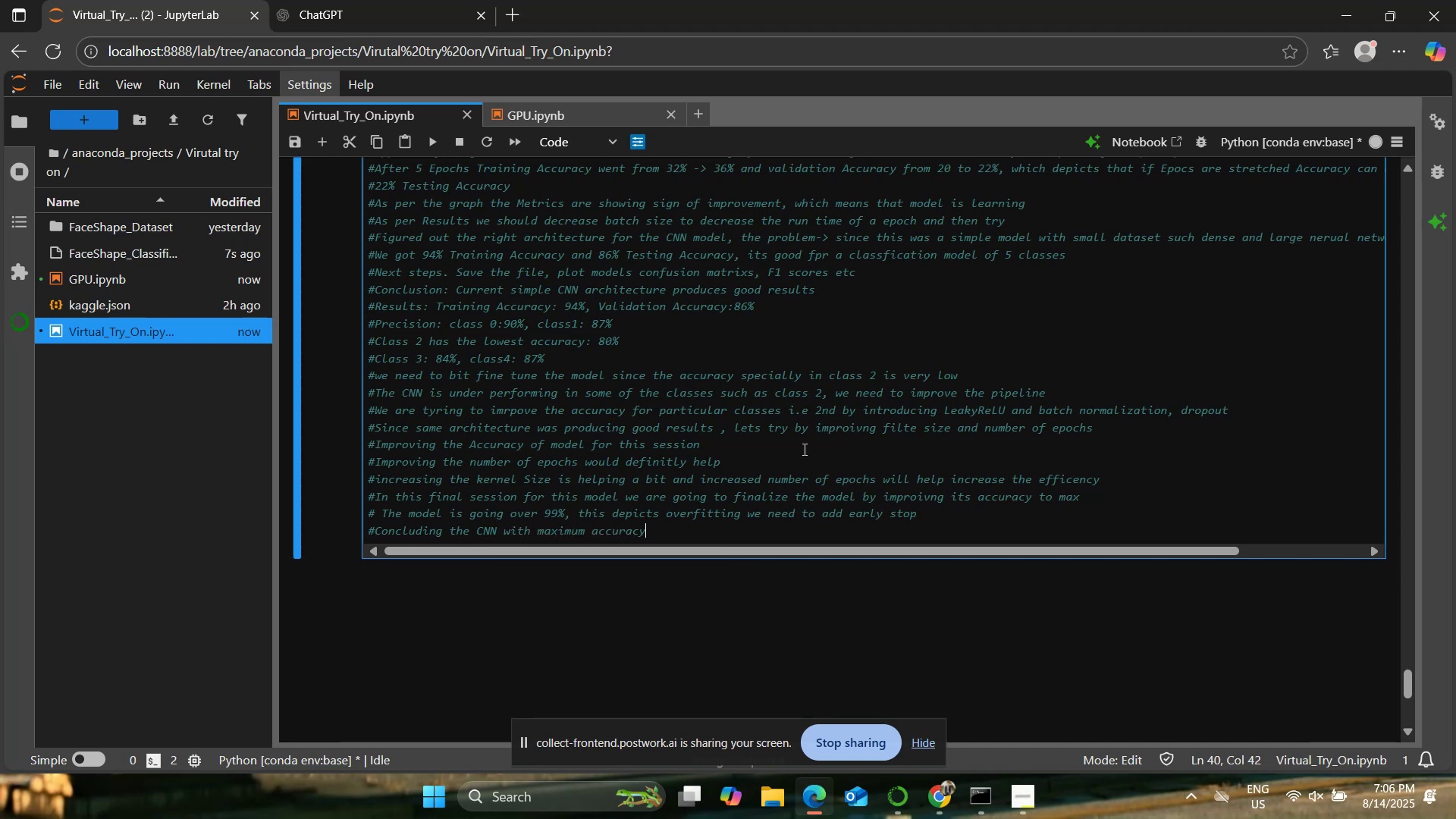 
scroll: coordinate [780, 441], scroll_direction: up, amount: 70.0
 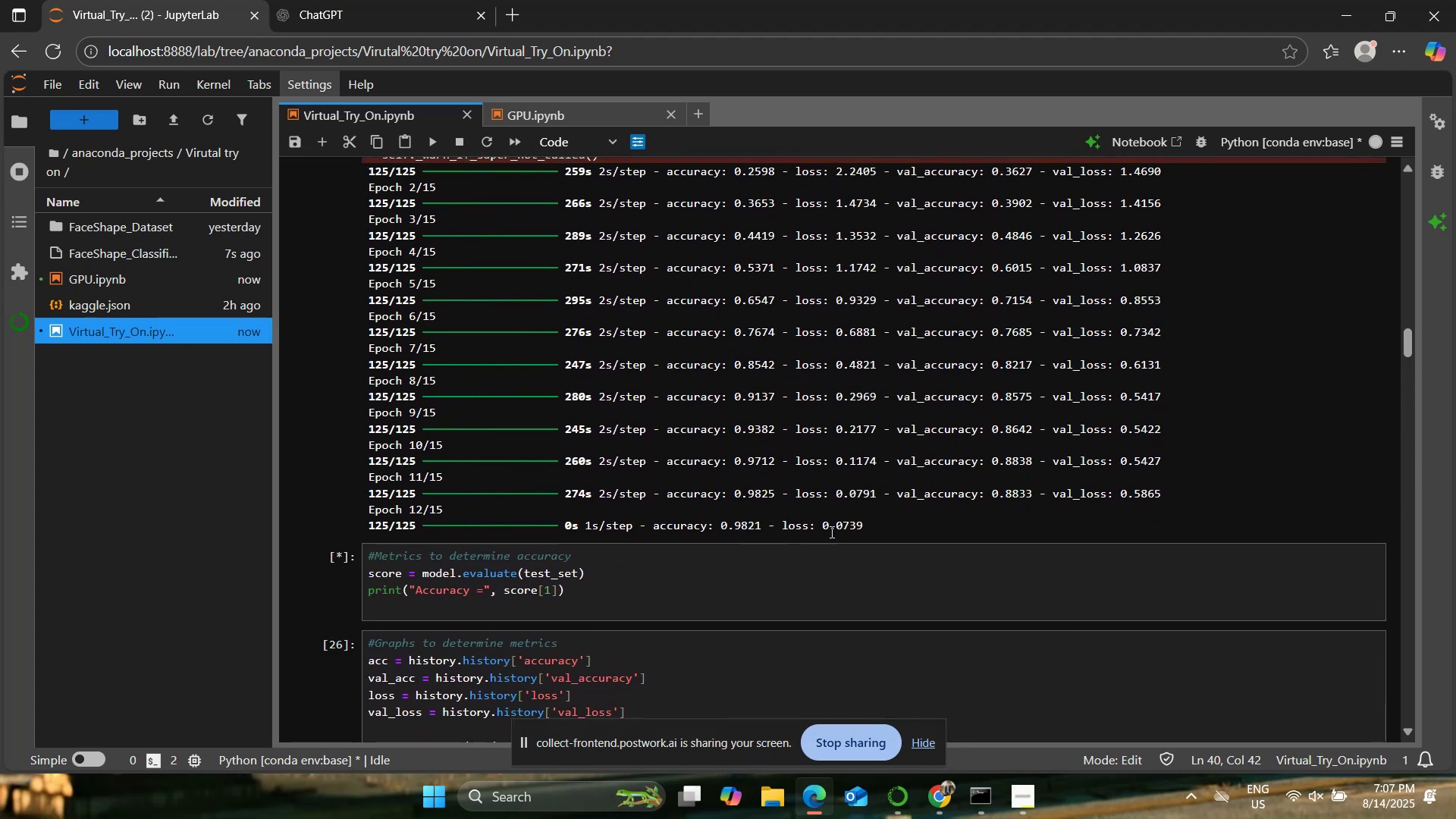 
left_click_drag(start_coordinate=[1000, 494], to_coordinate=[1028, 497])
 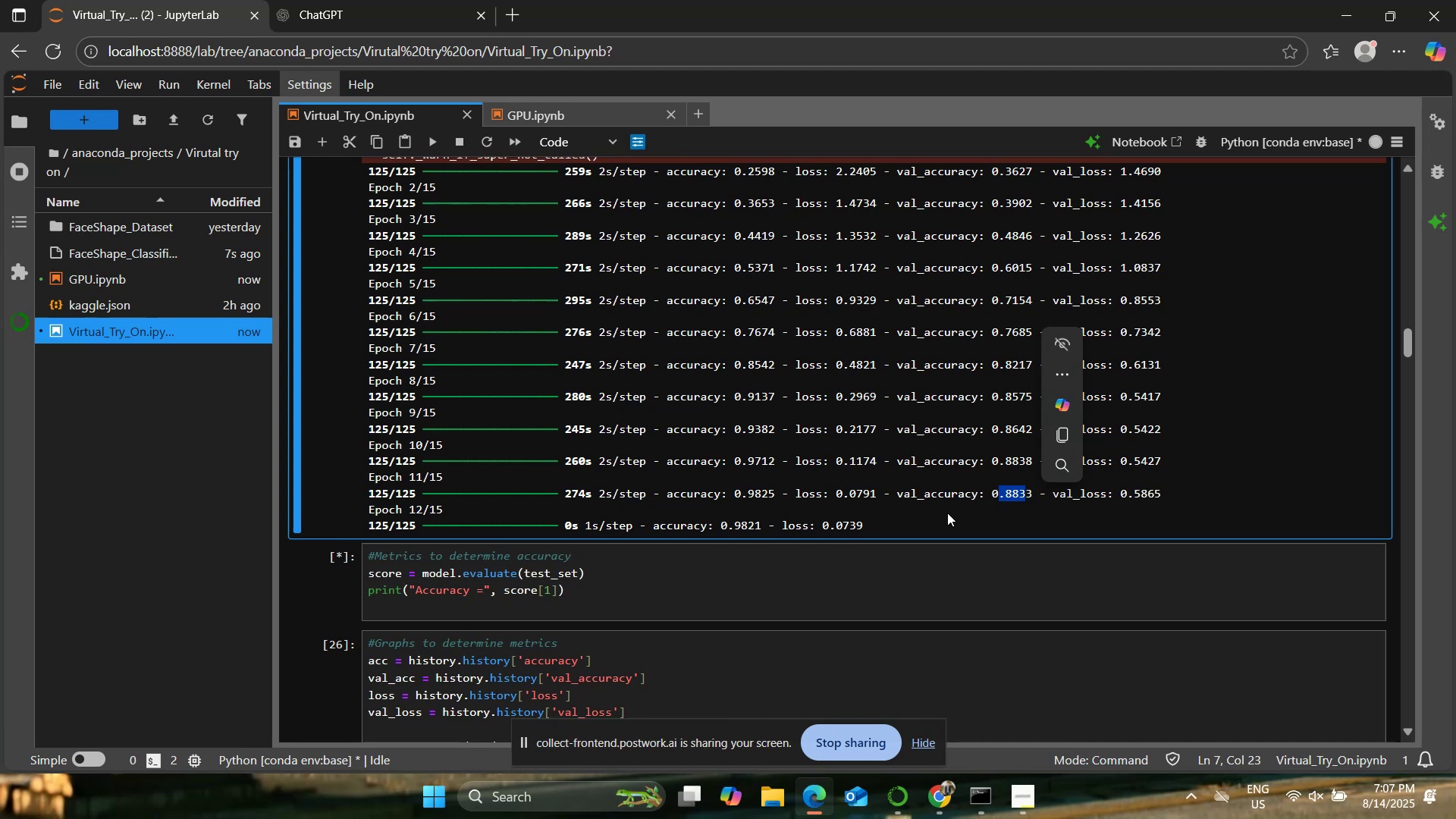 
left_click([944, 513])
 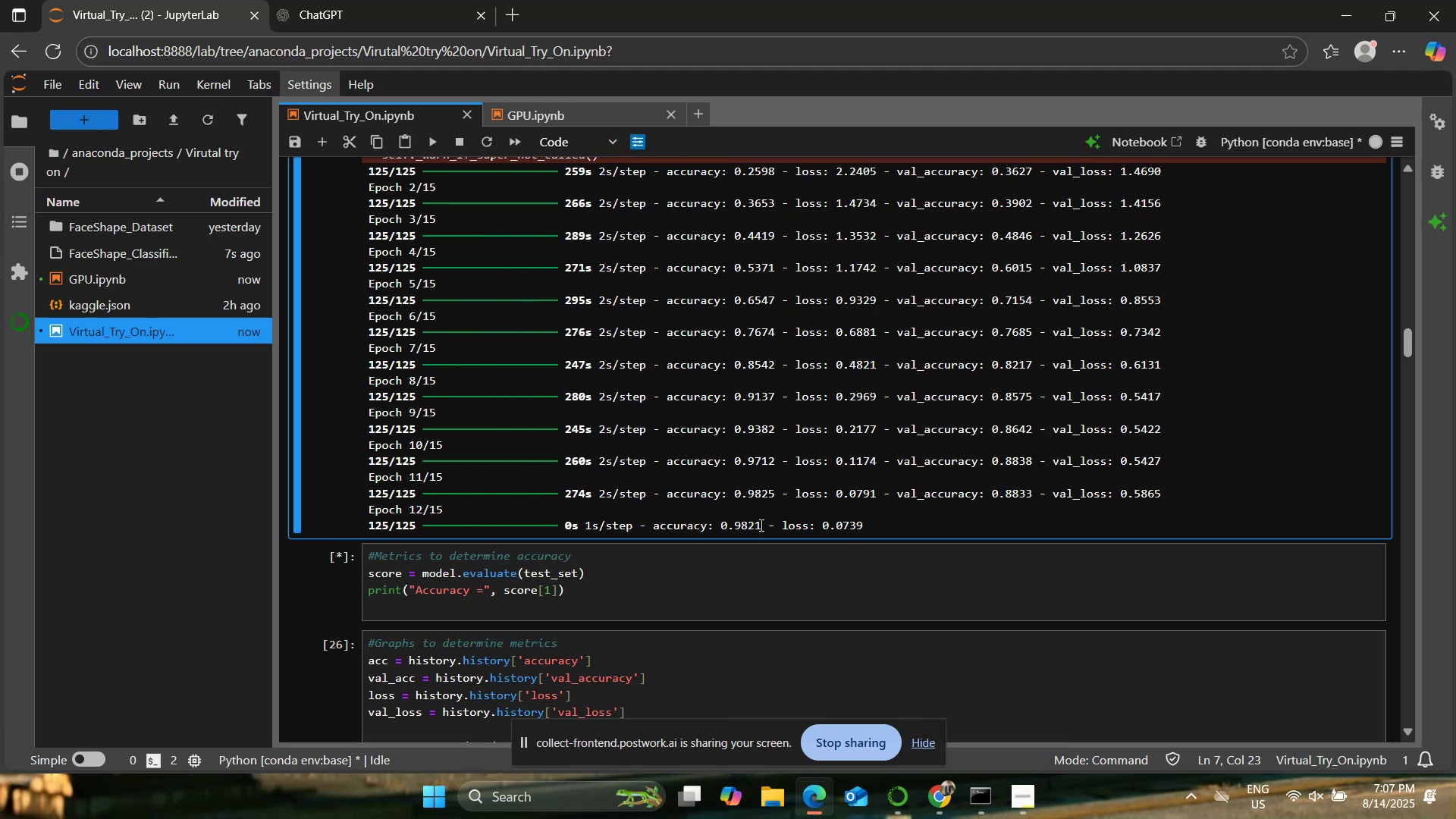 
scroll: coordinate [764, 519], scroll_direction: up, amount: 1.0
 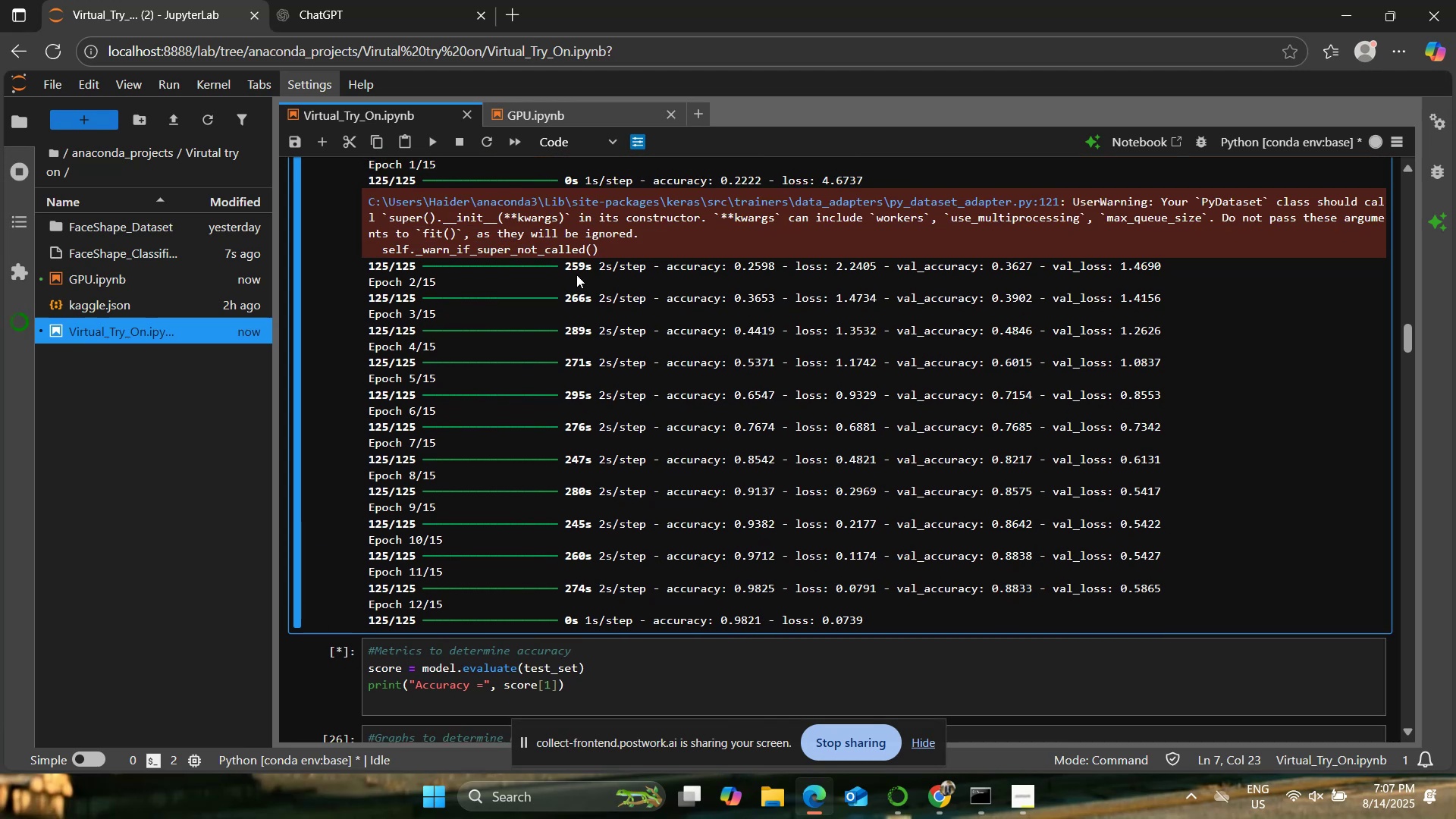 
left_click_drag(start_coordinate=[566, 263], to_coordinate=[870, 616])
 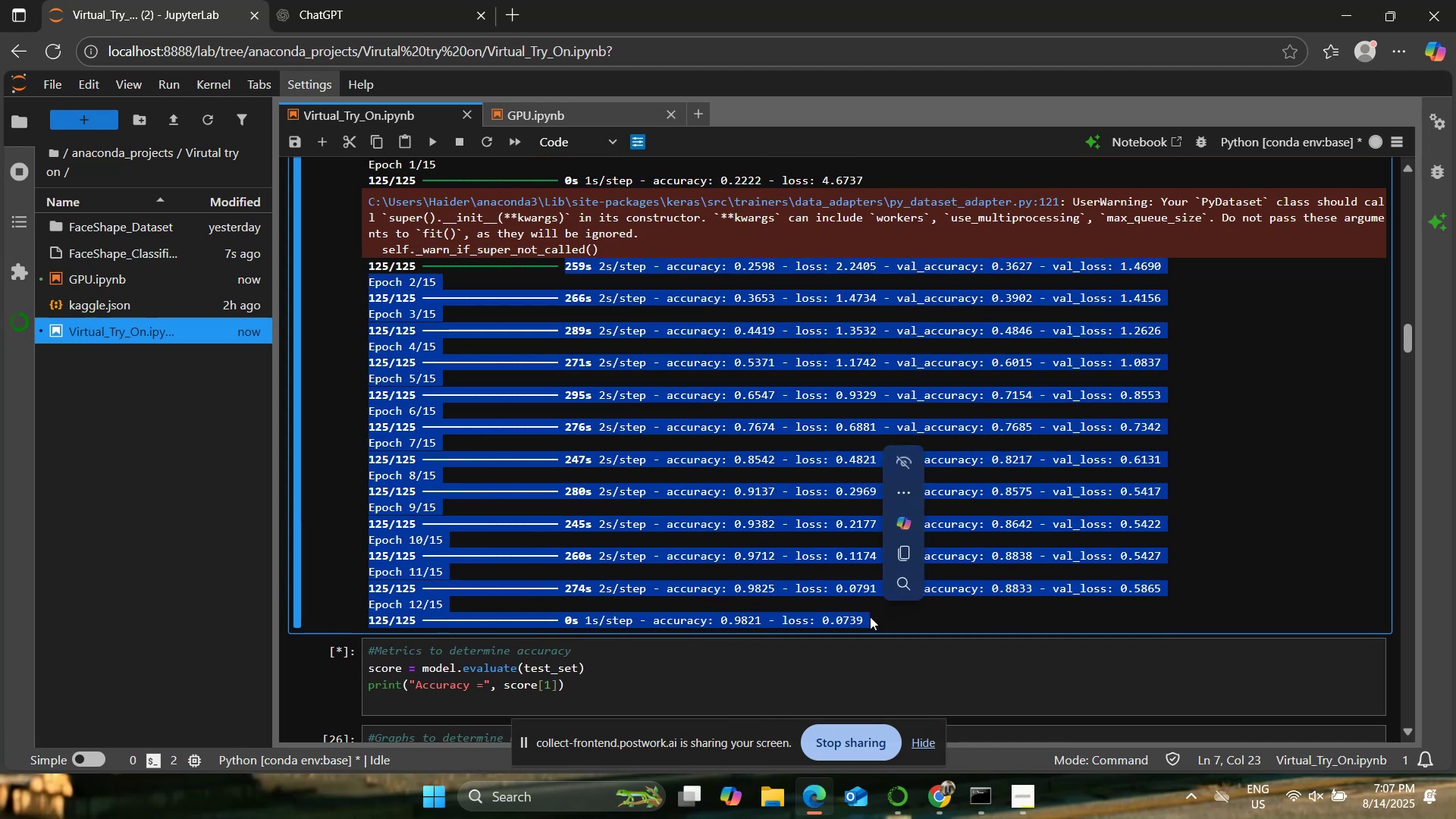 
key(Control+C)
 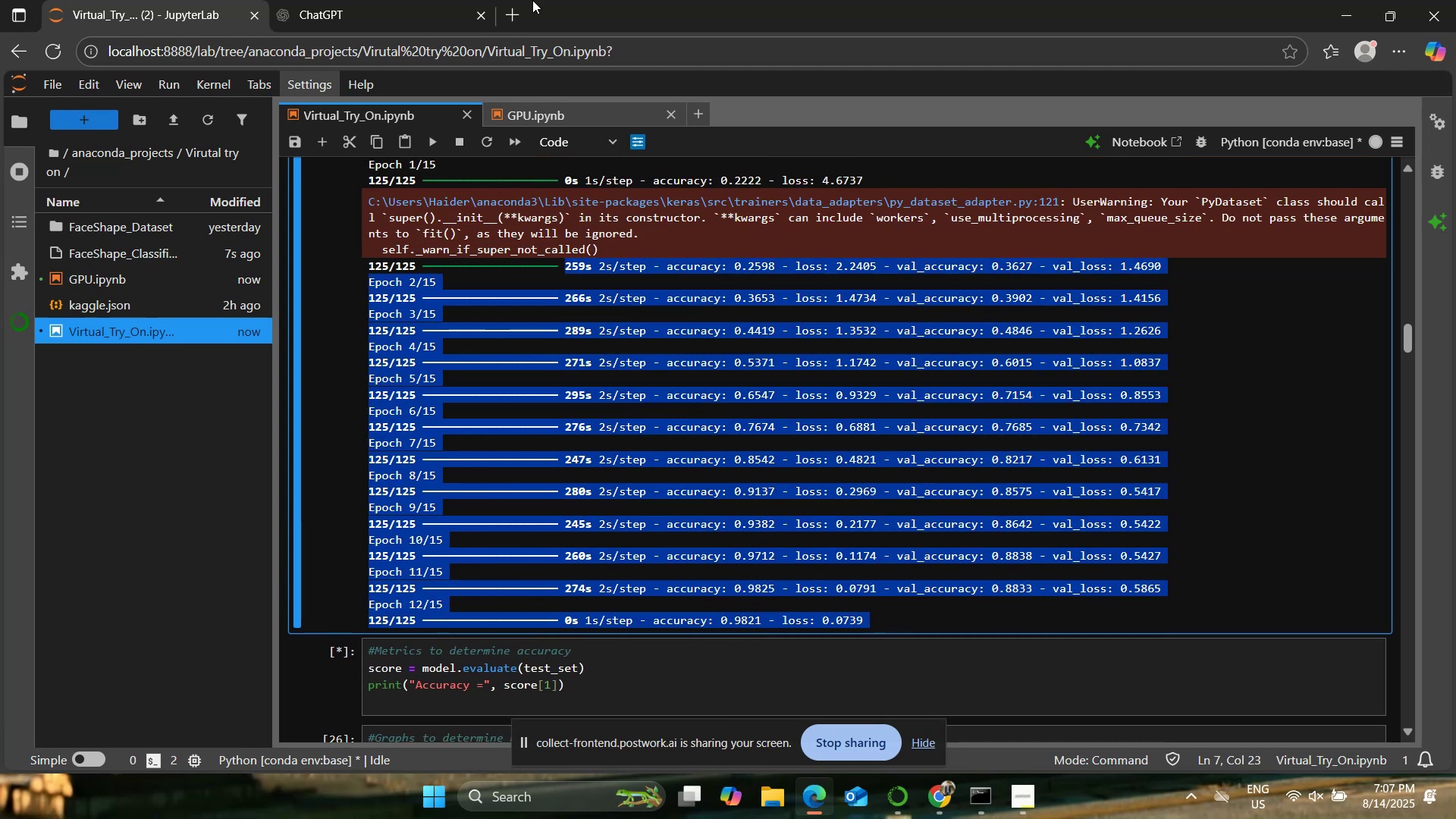 
left_click([430, 0])
 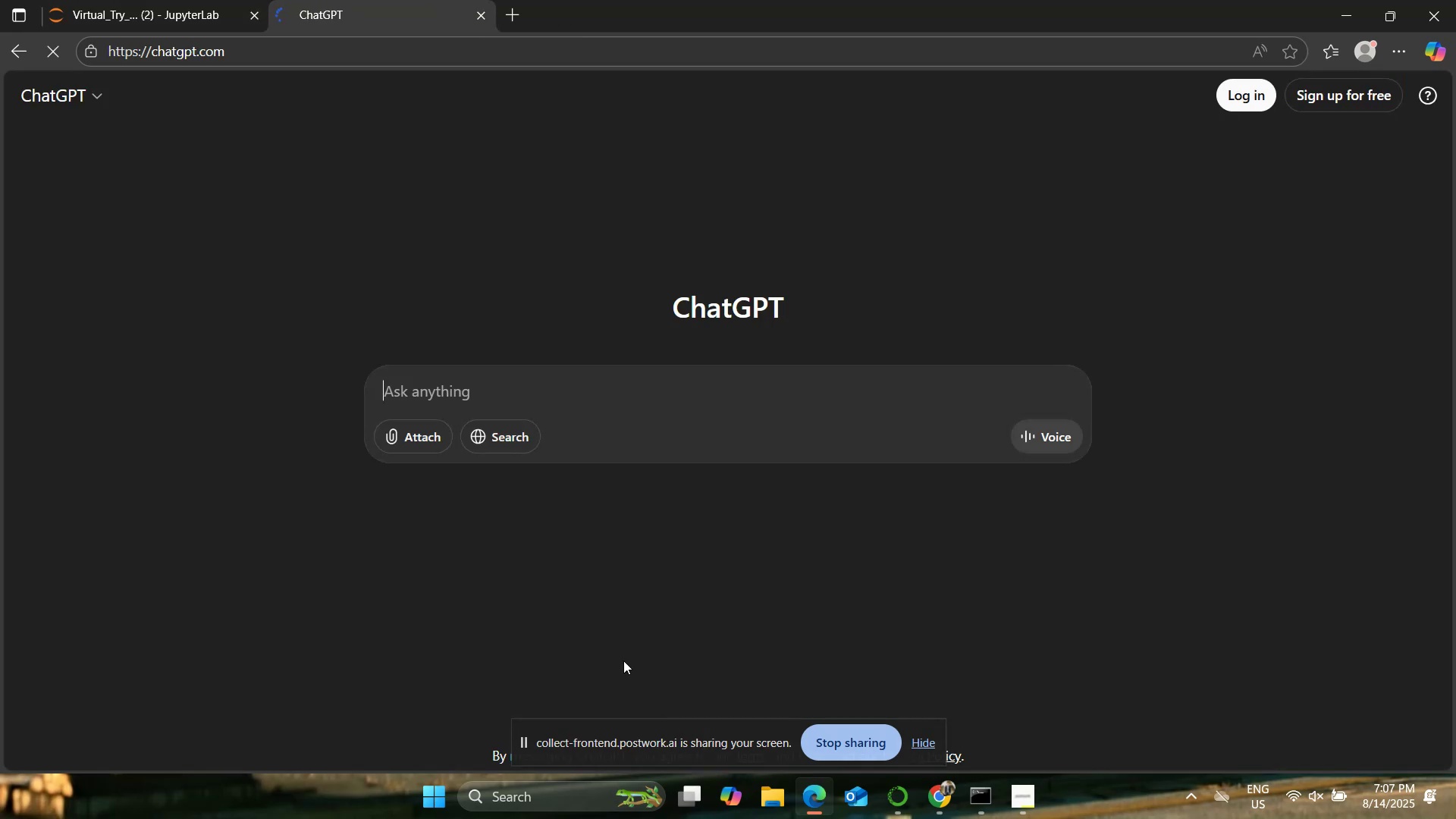 
key(Control+V)
 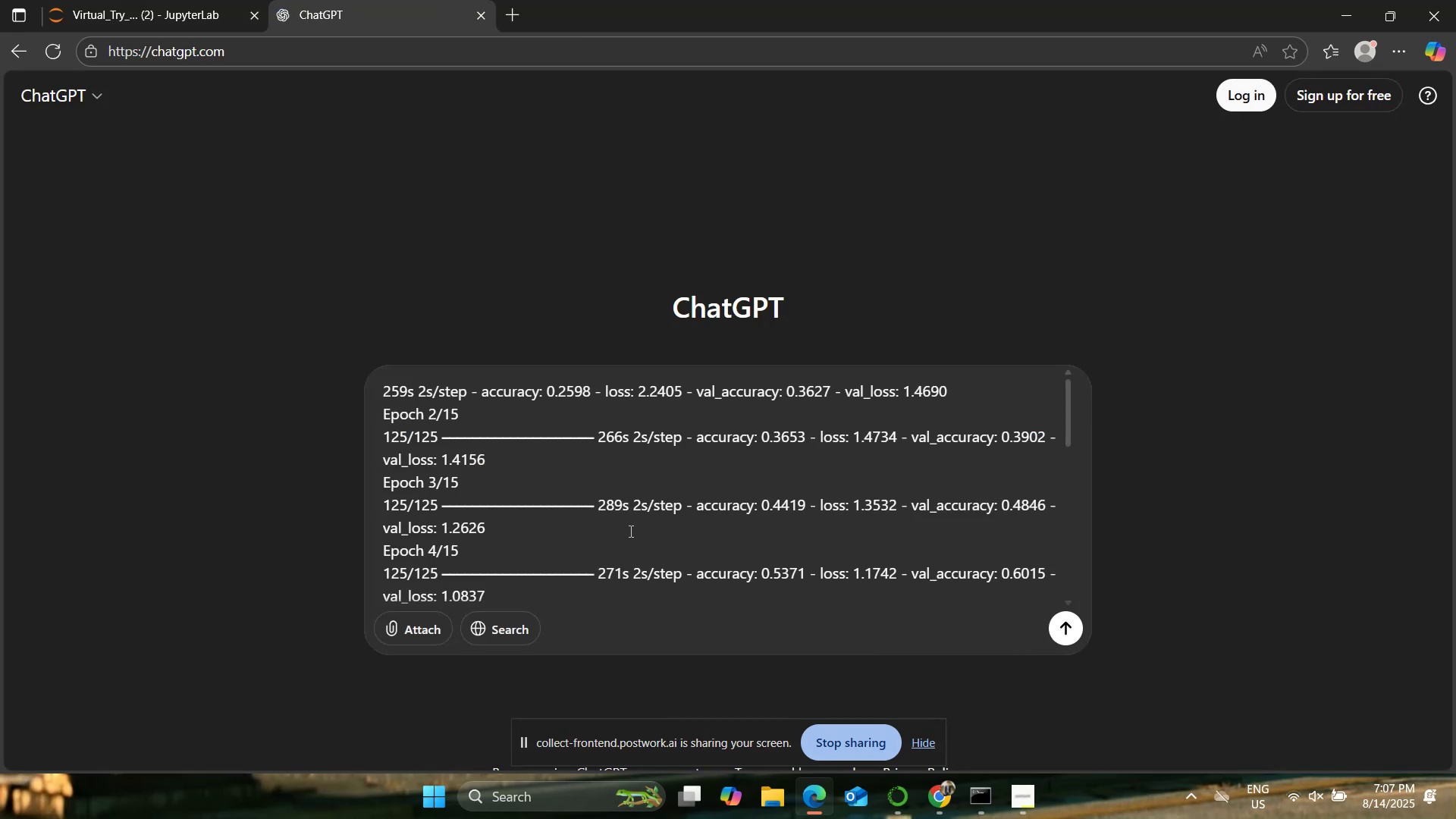 
key(ArrowUp)
 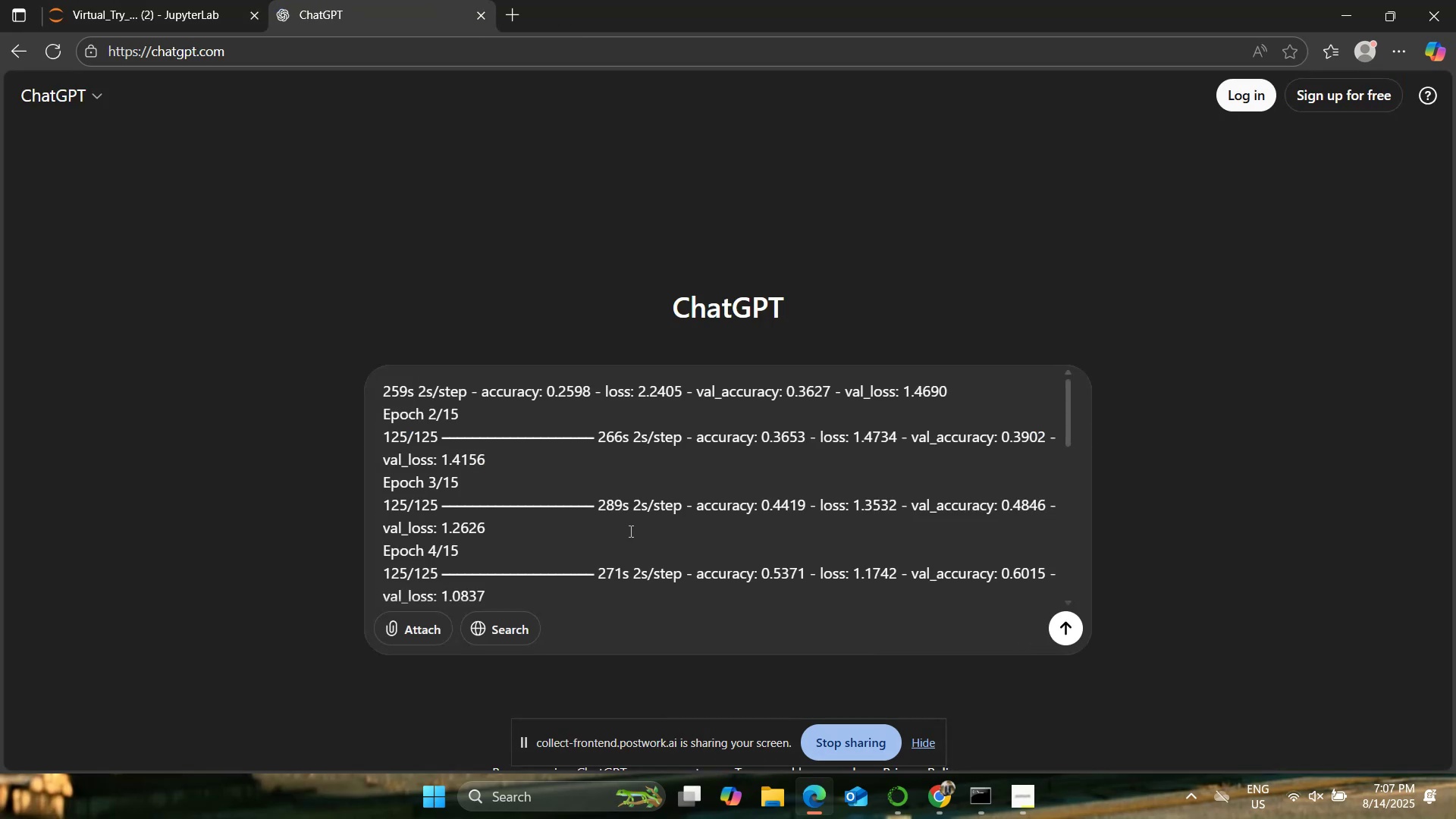 
key(Shift+Enter)
 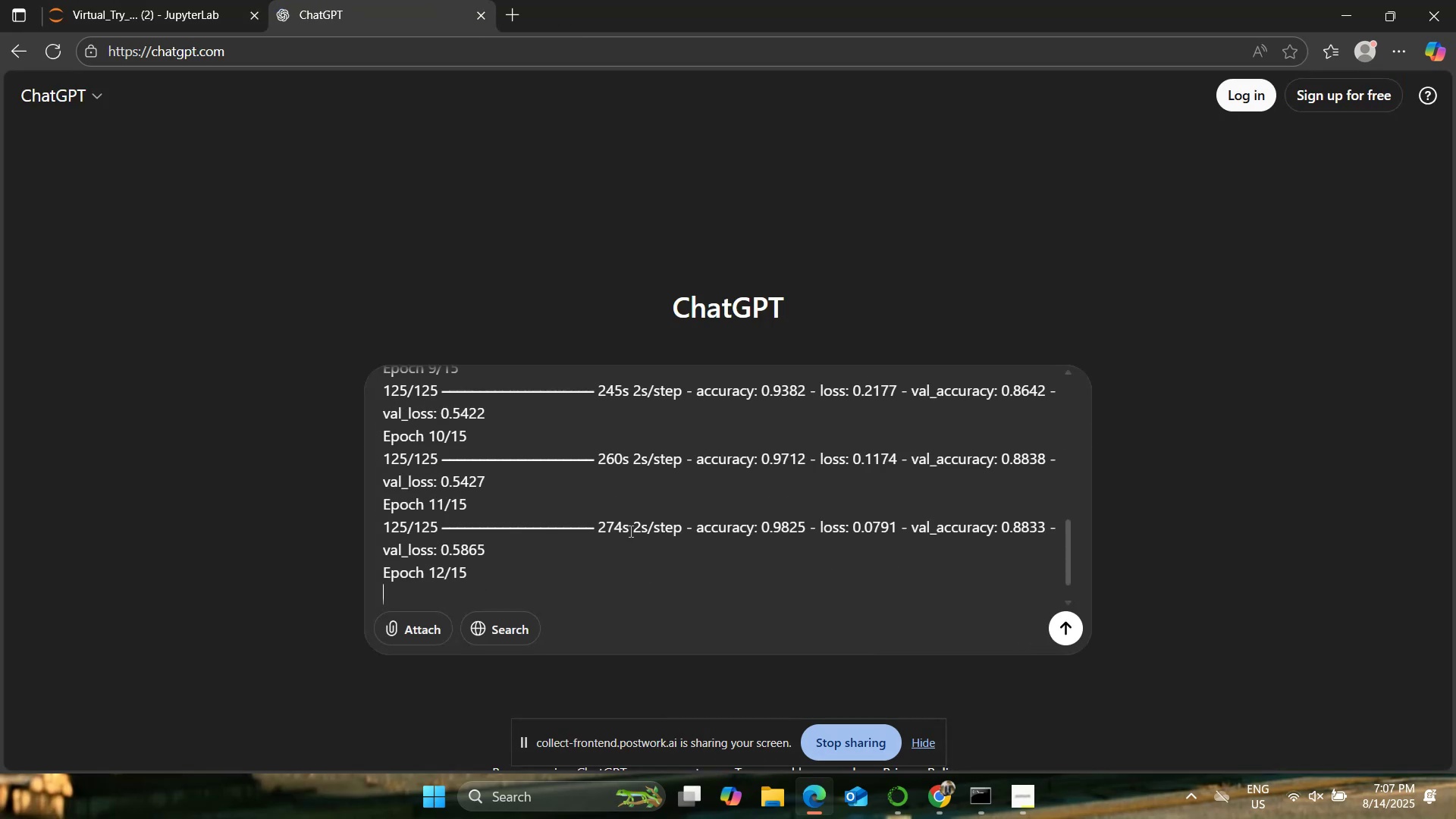 
key(Shift+Enter)
 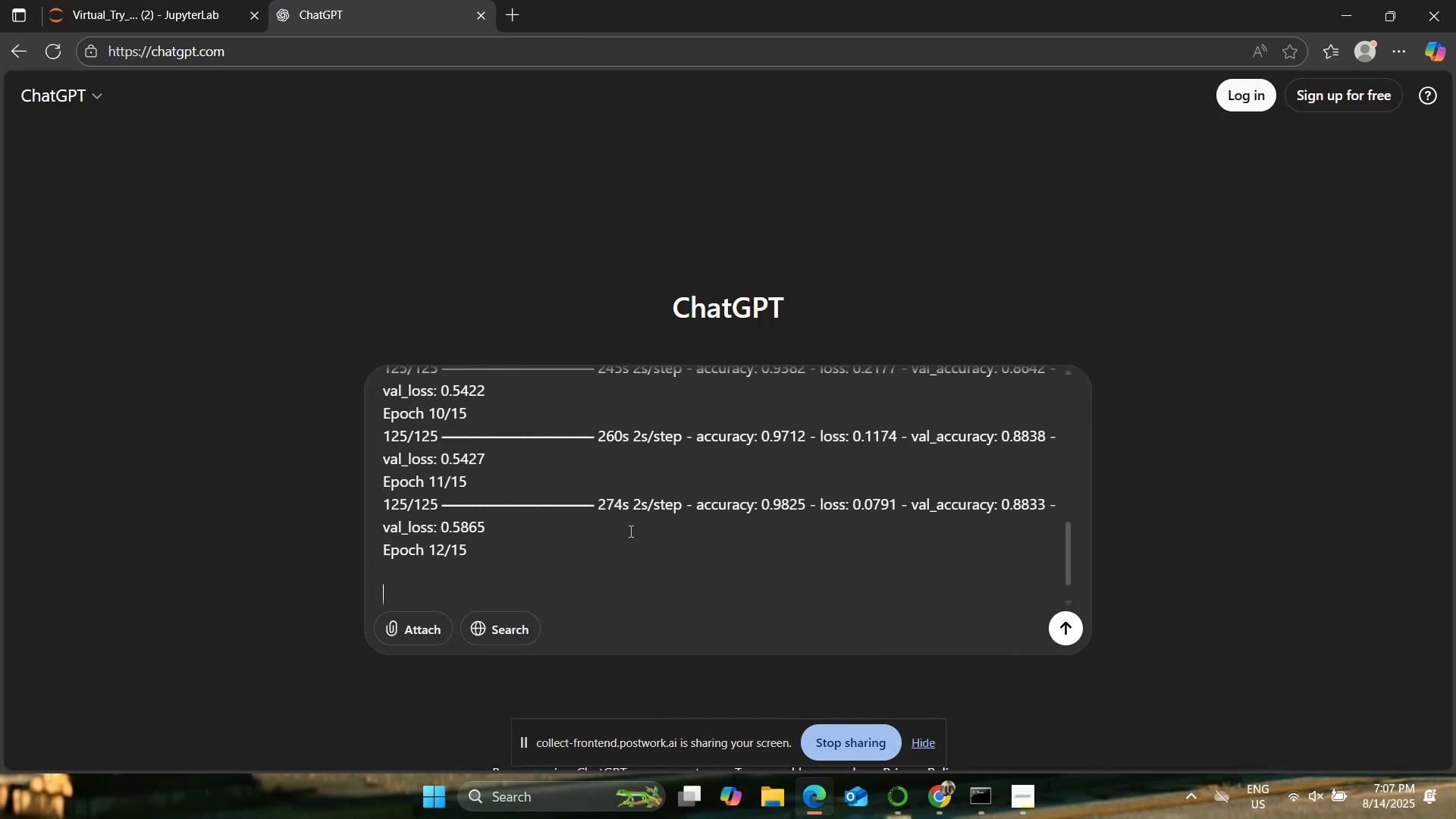 
key(Shift+Enter)
 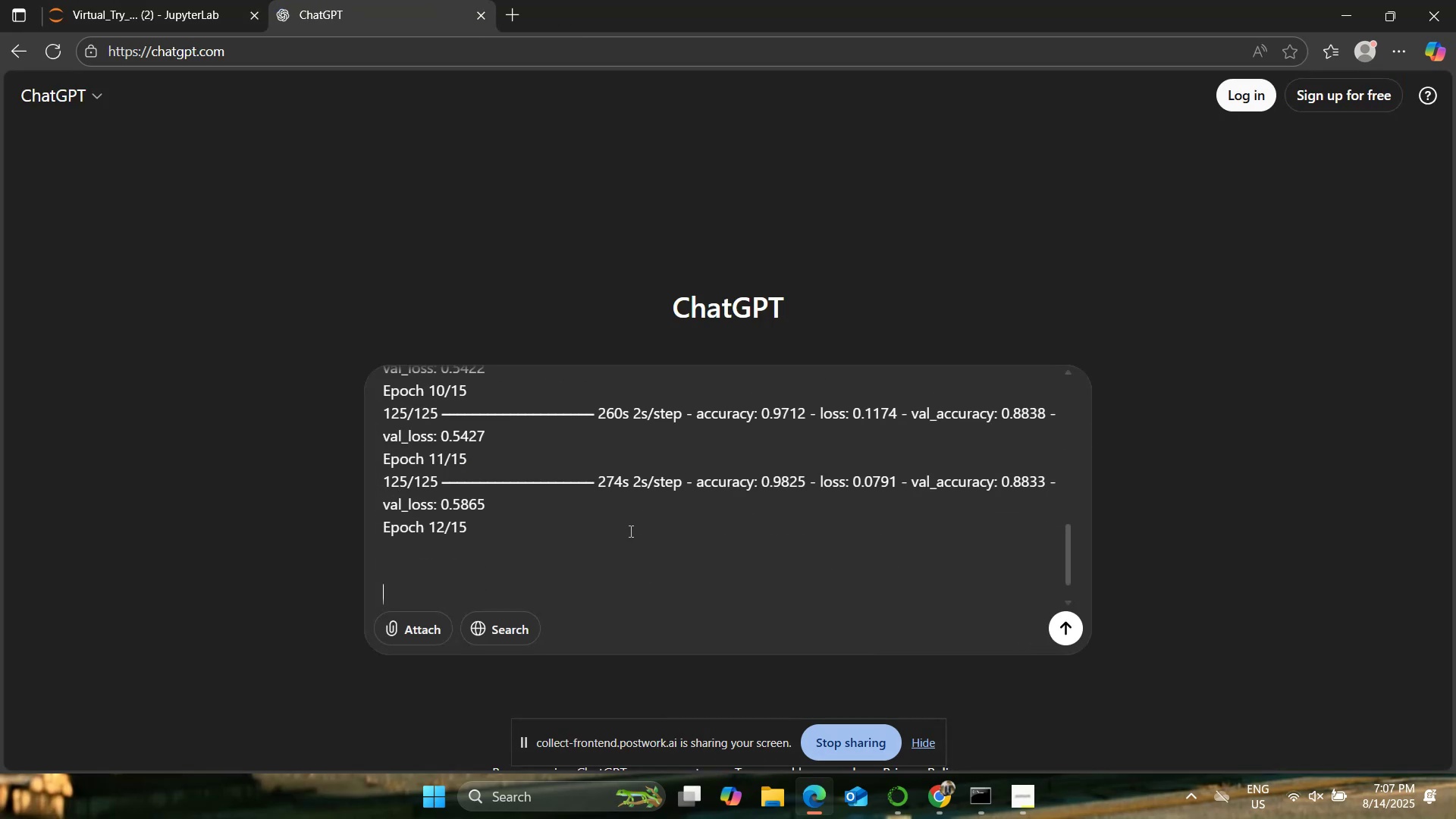 
type(analay)
 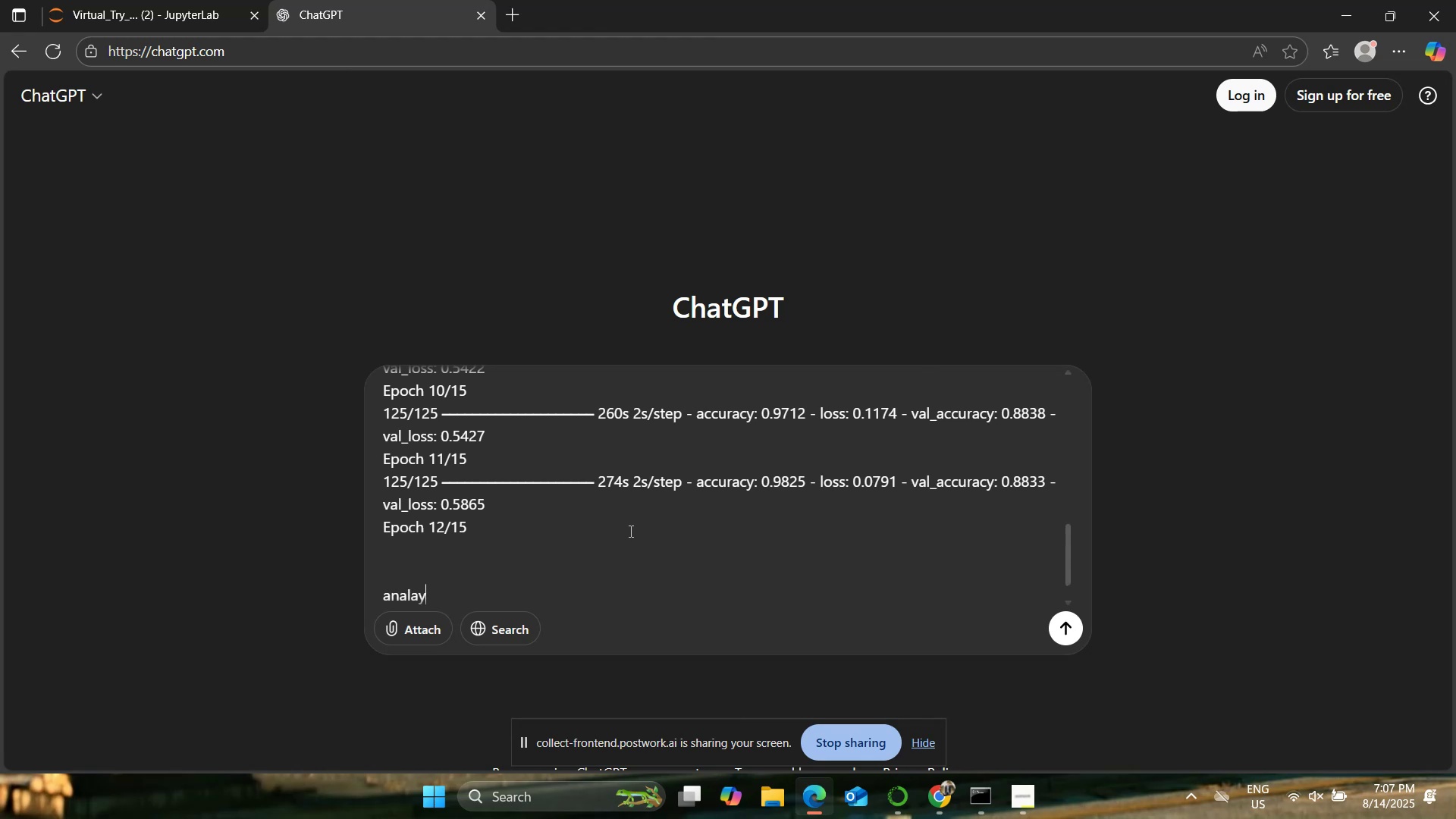 
key(Meta+MetaLeft)
 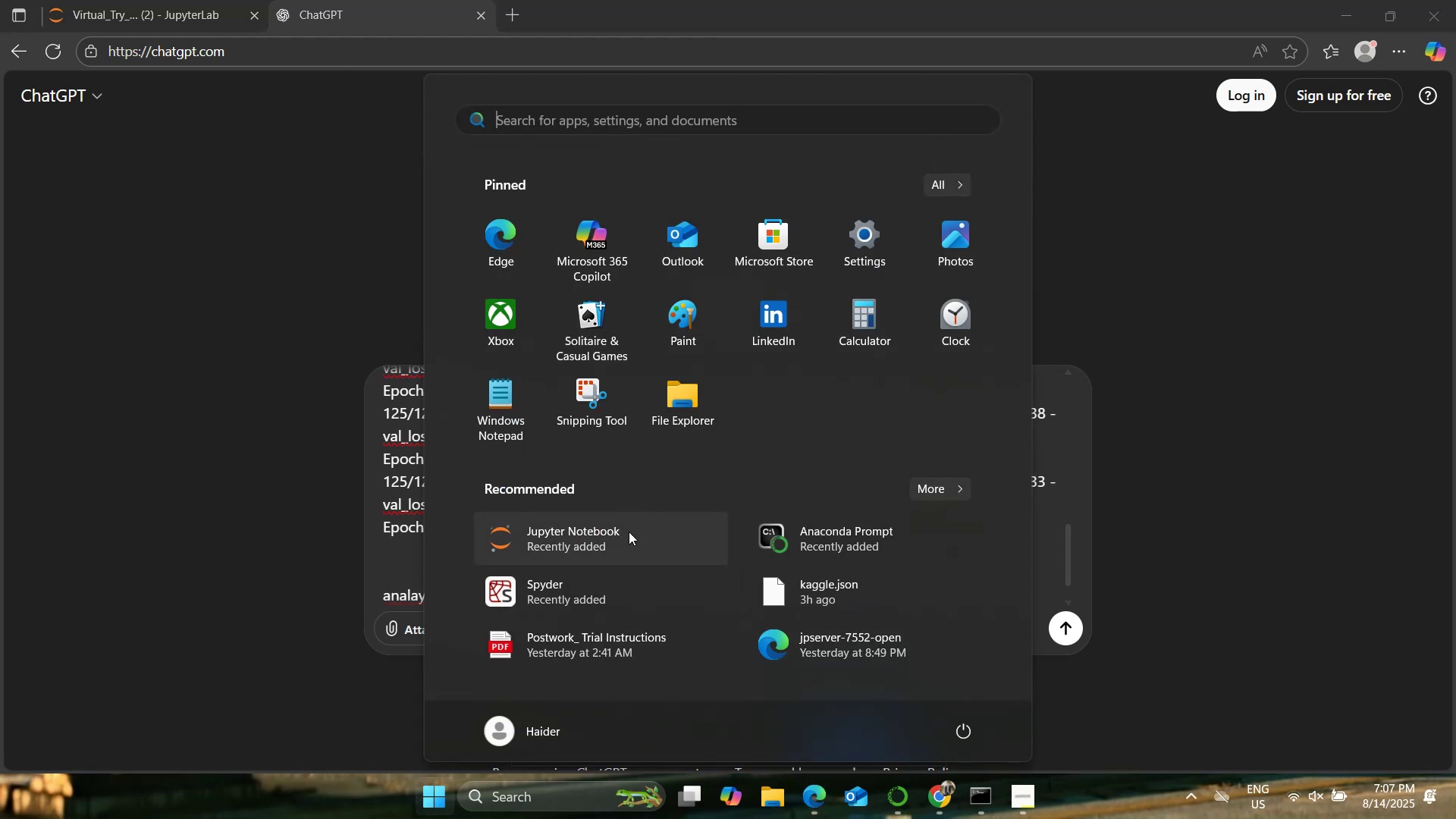 
left_click([187, 514])
 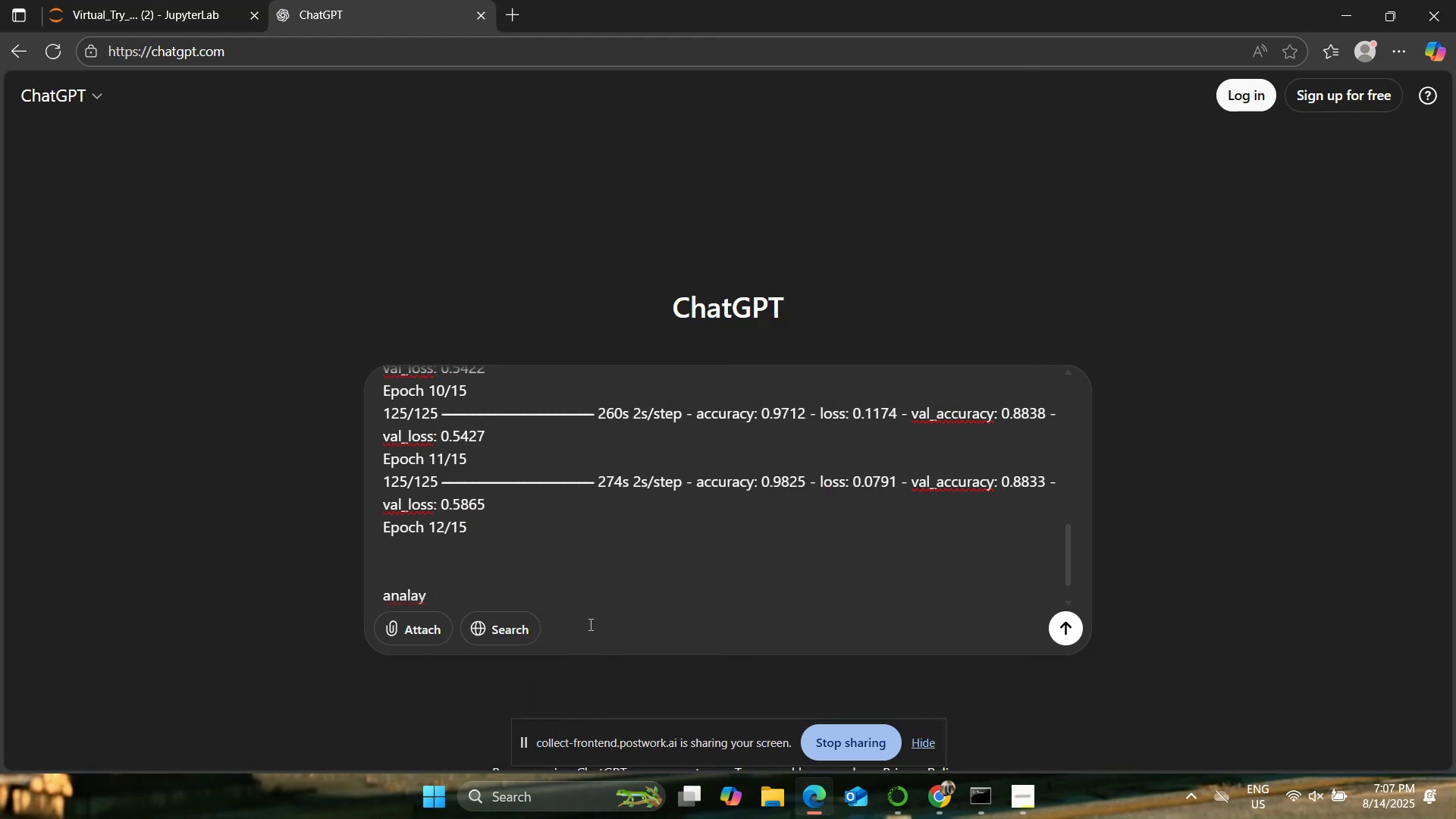 
left_click([568, 591])
 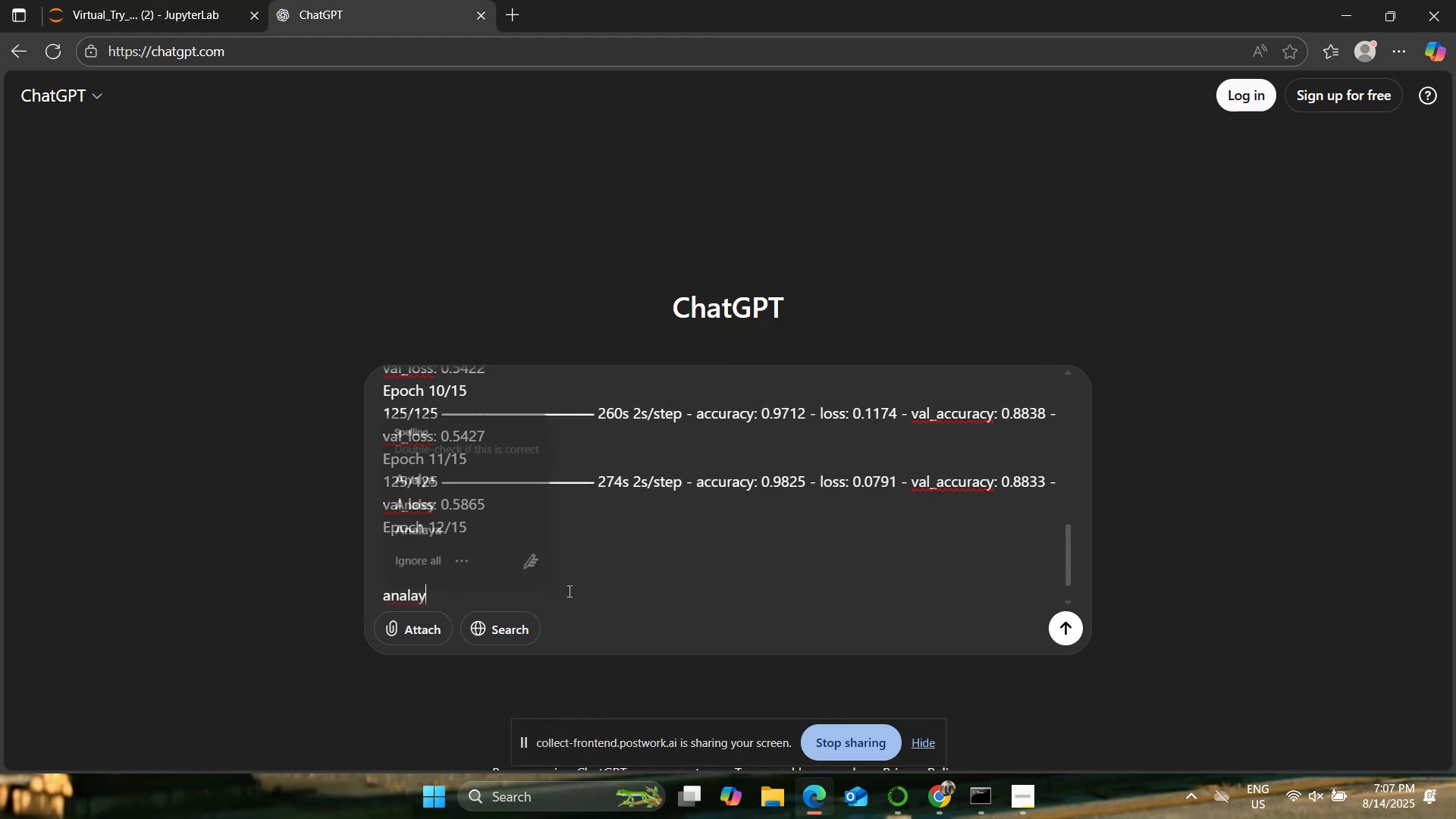 
type(ze and give instructio)
key(Backspace)
key(Backspace)
type(ights)
 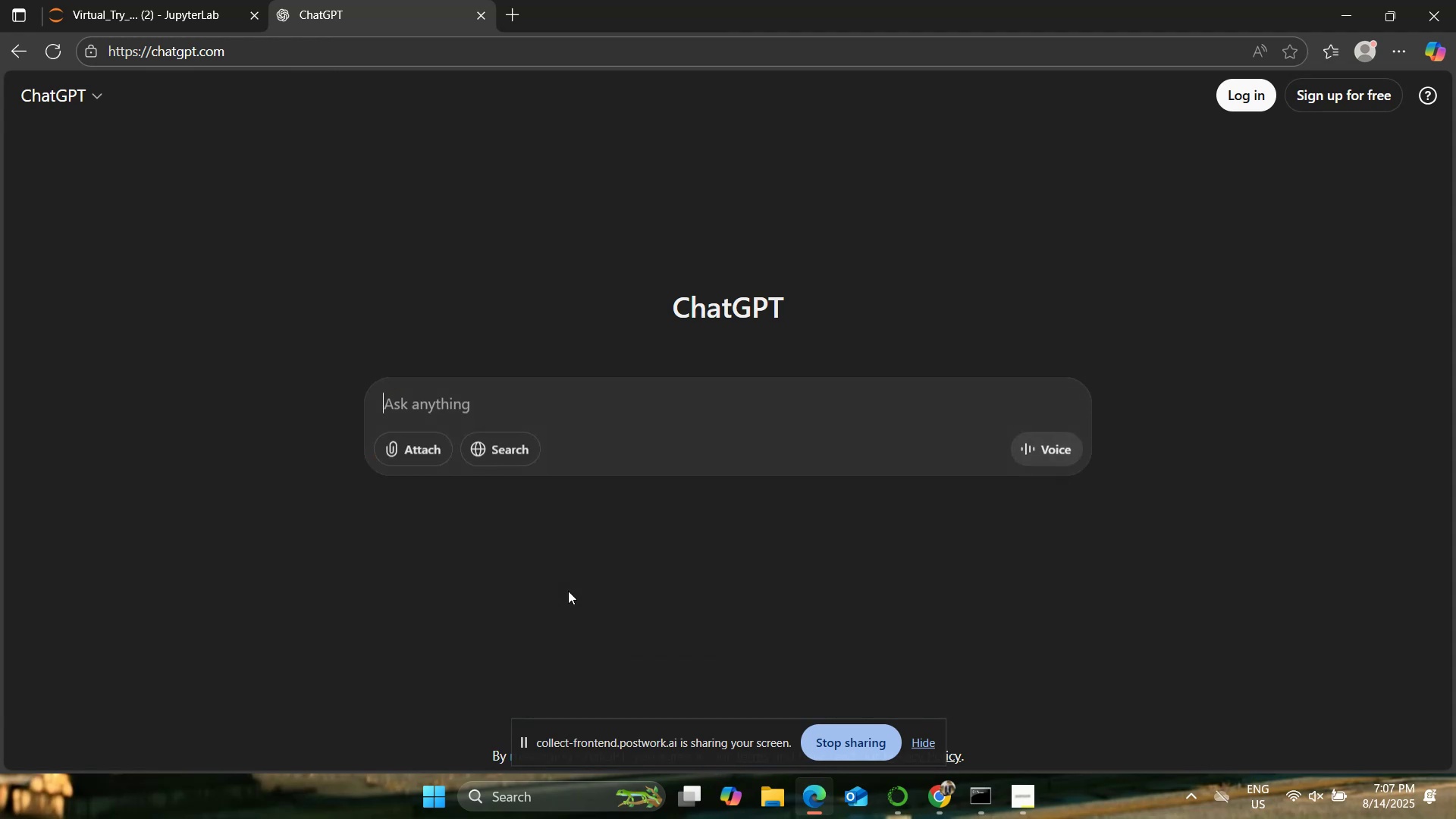 
key(Enter)
 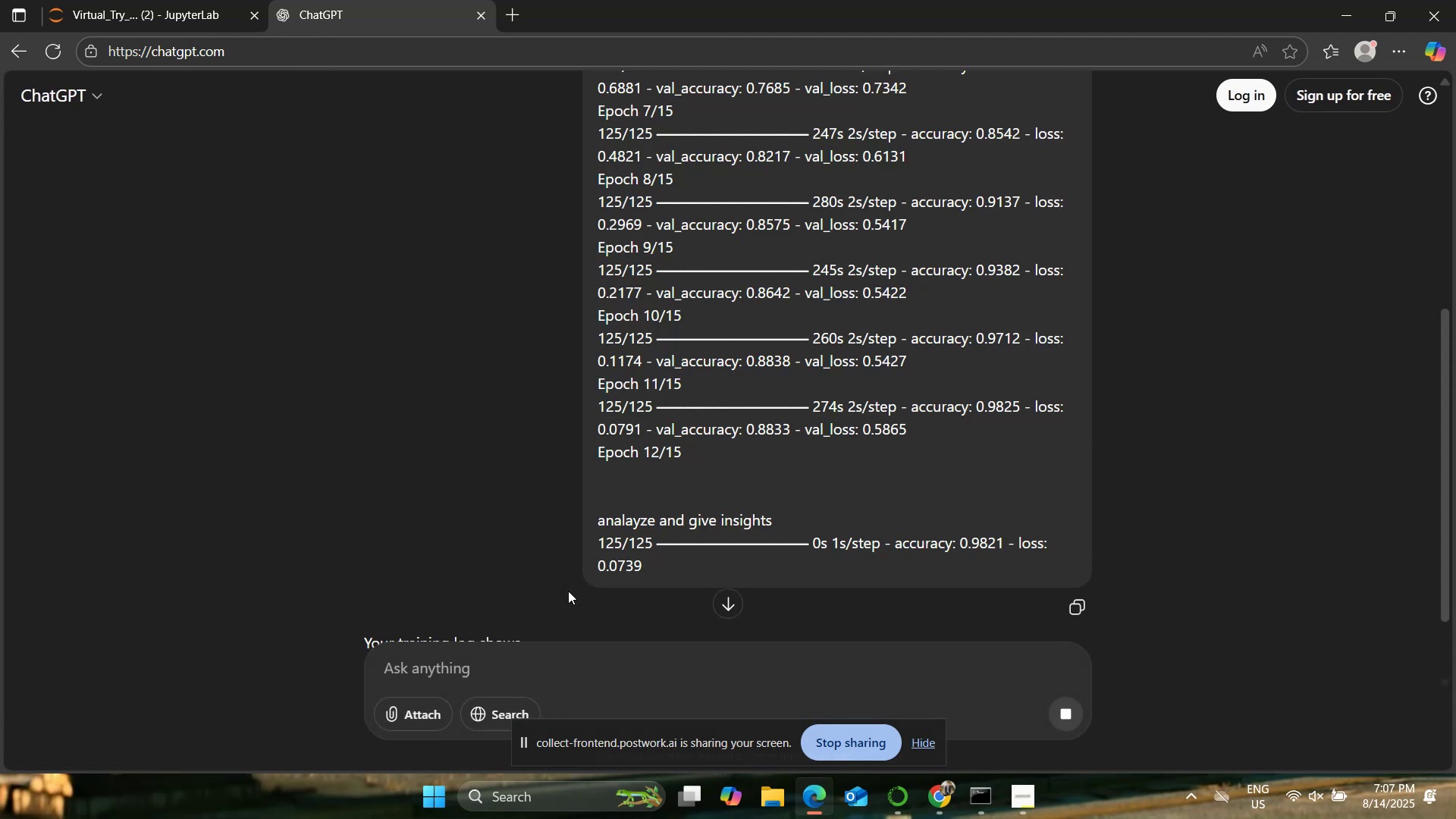 
scroll: coordinate [297, 453], scroll_direction: down, amount: 7.0
 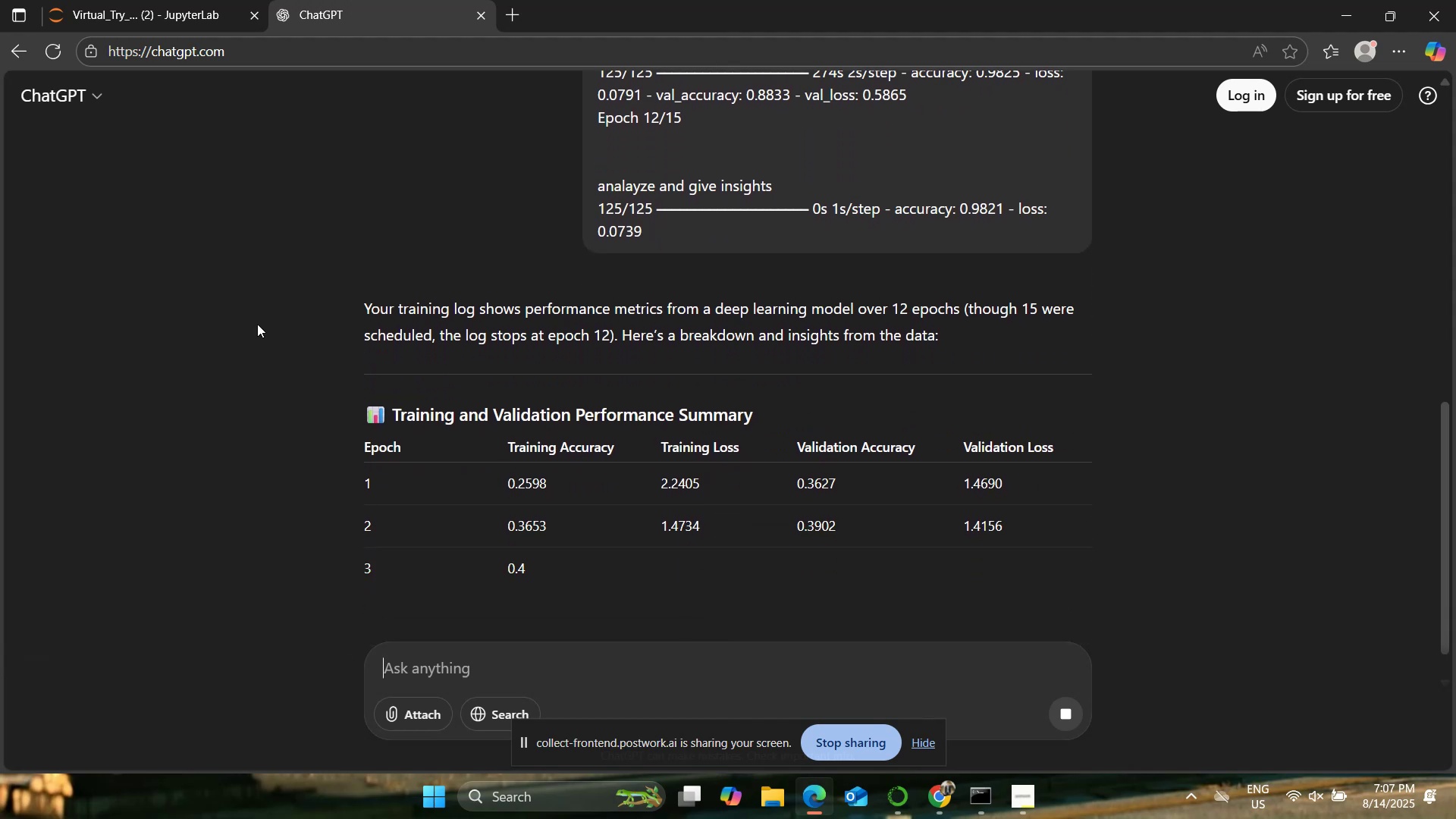 
left_click([159, 0])
 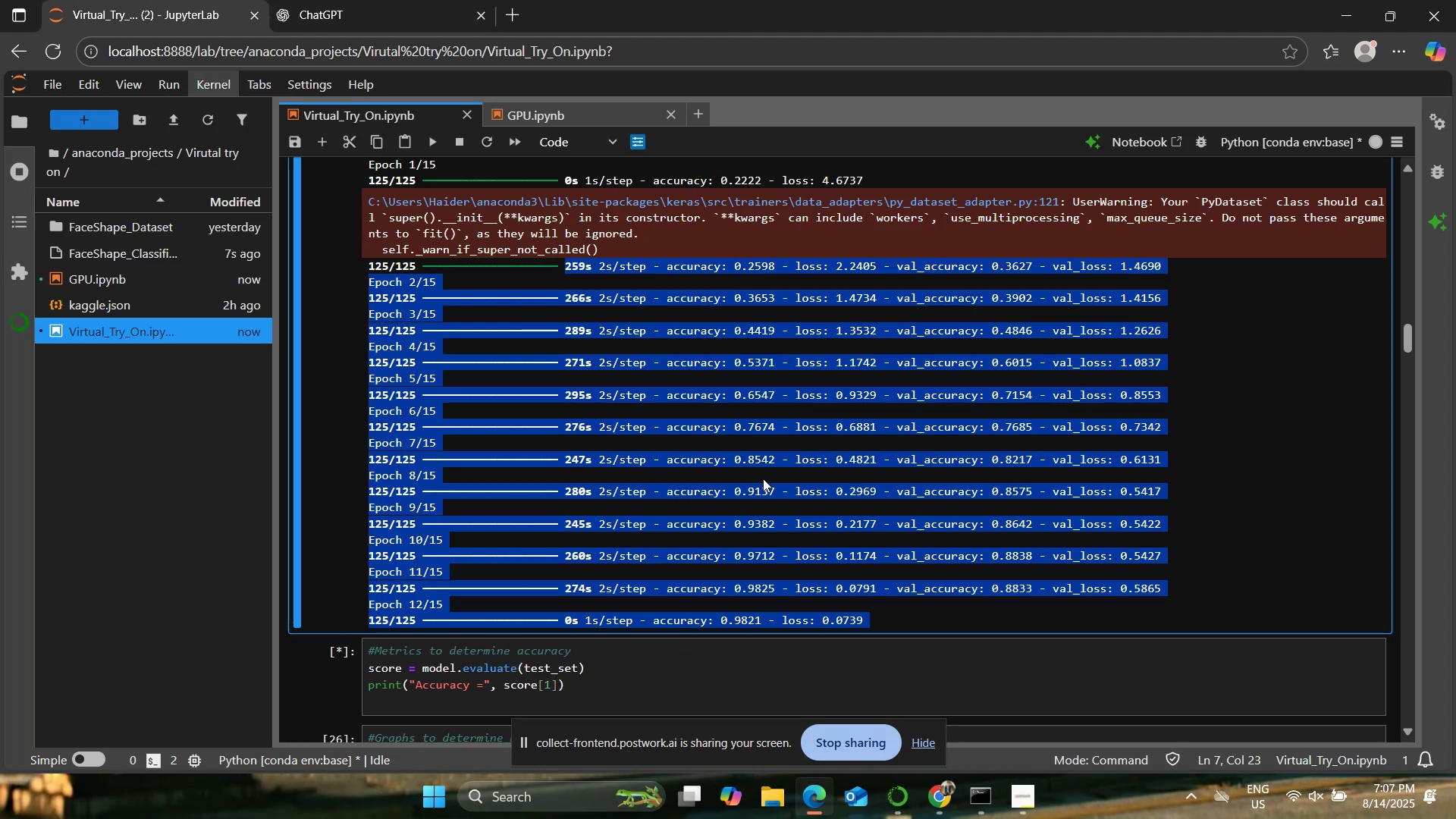 
left_click([755, 482])
 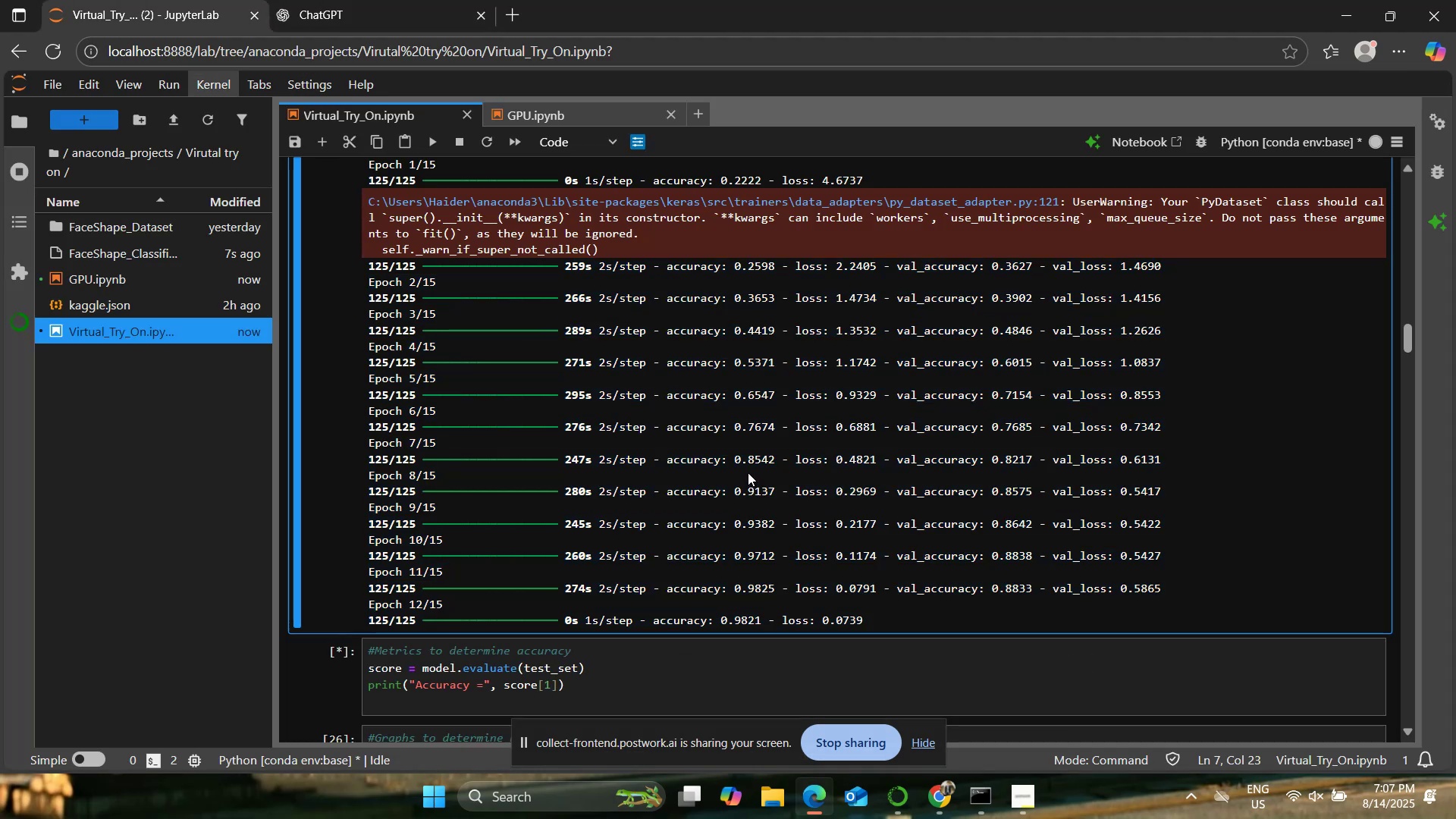 
wait(8.79)
 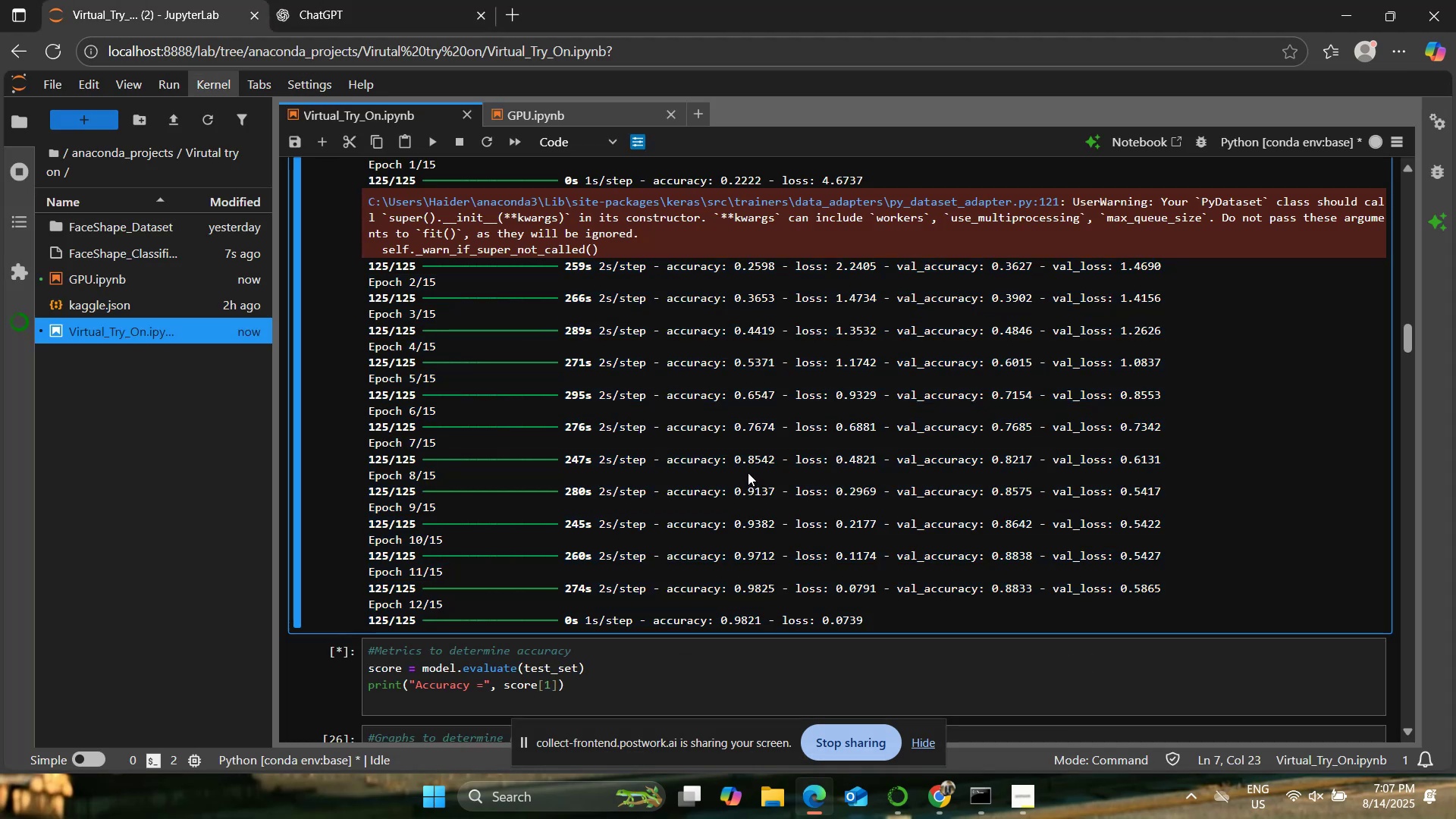 
scroll: coordinate [748, 470], scroll_direction: down, amount: 1.0
 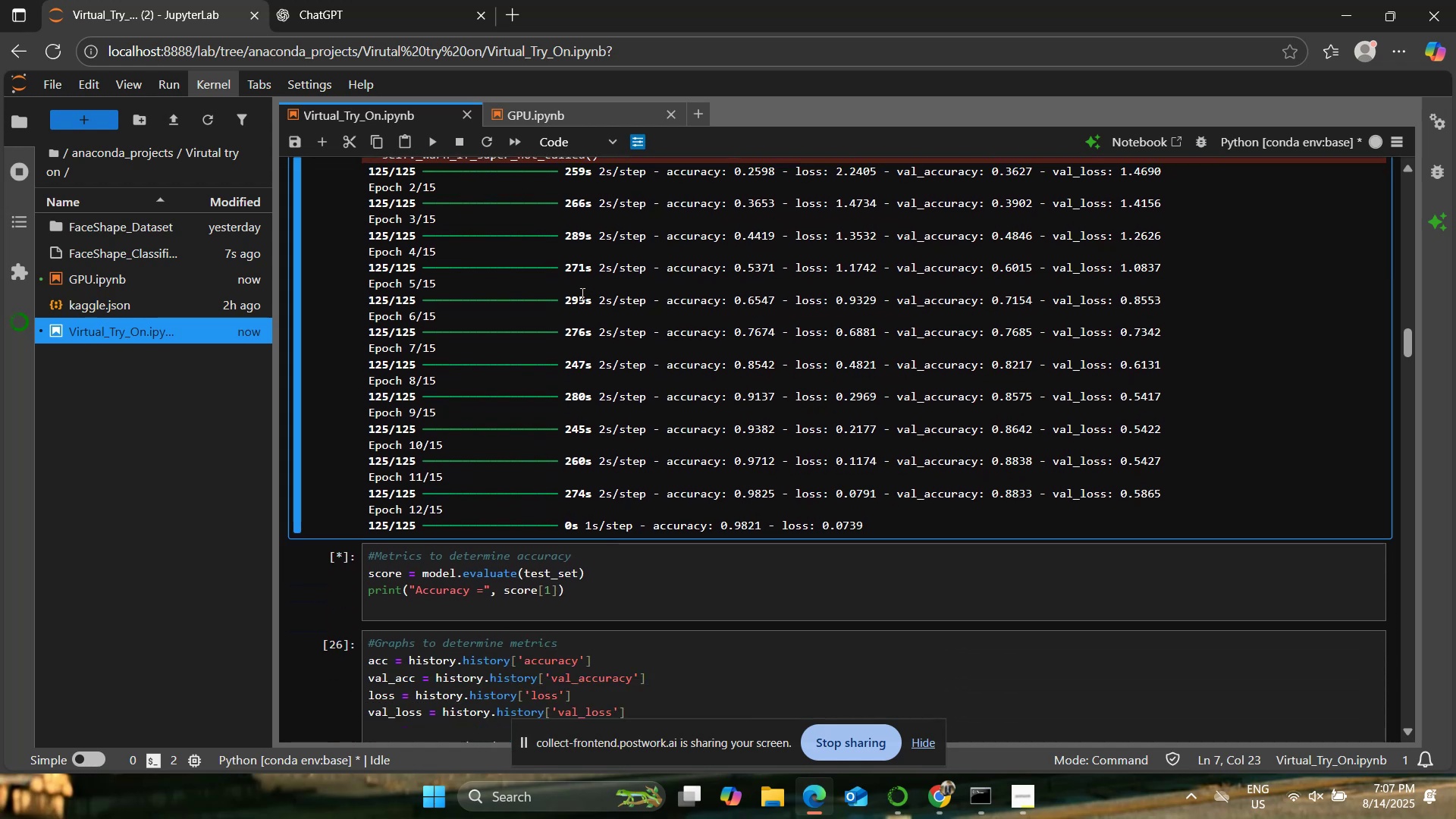 
left_click([454, 0])
 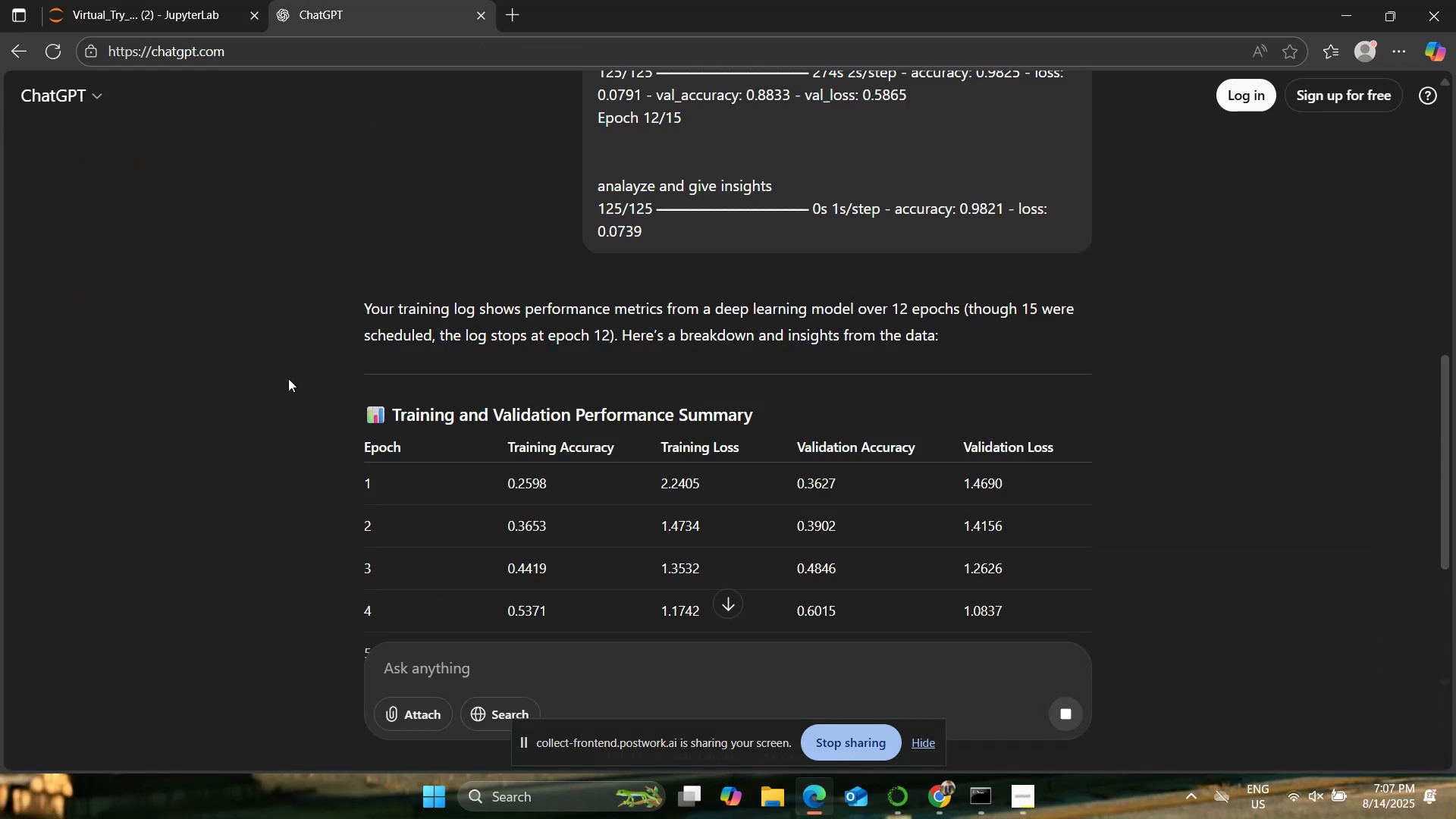 
scroll: coordinate [261, 370], scroll_direction: down, amount: 12.0
 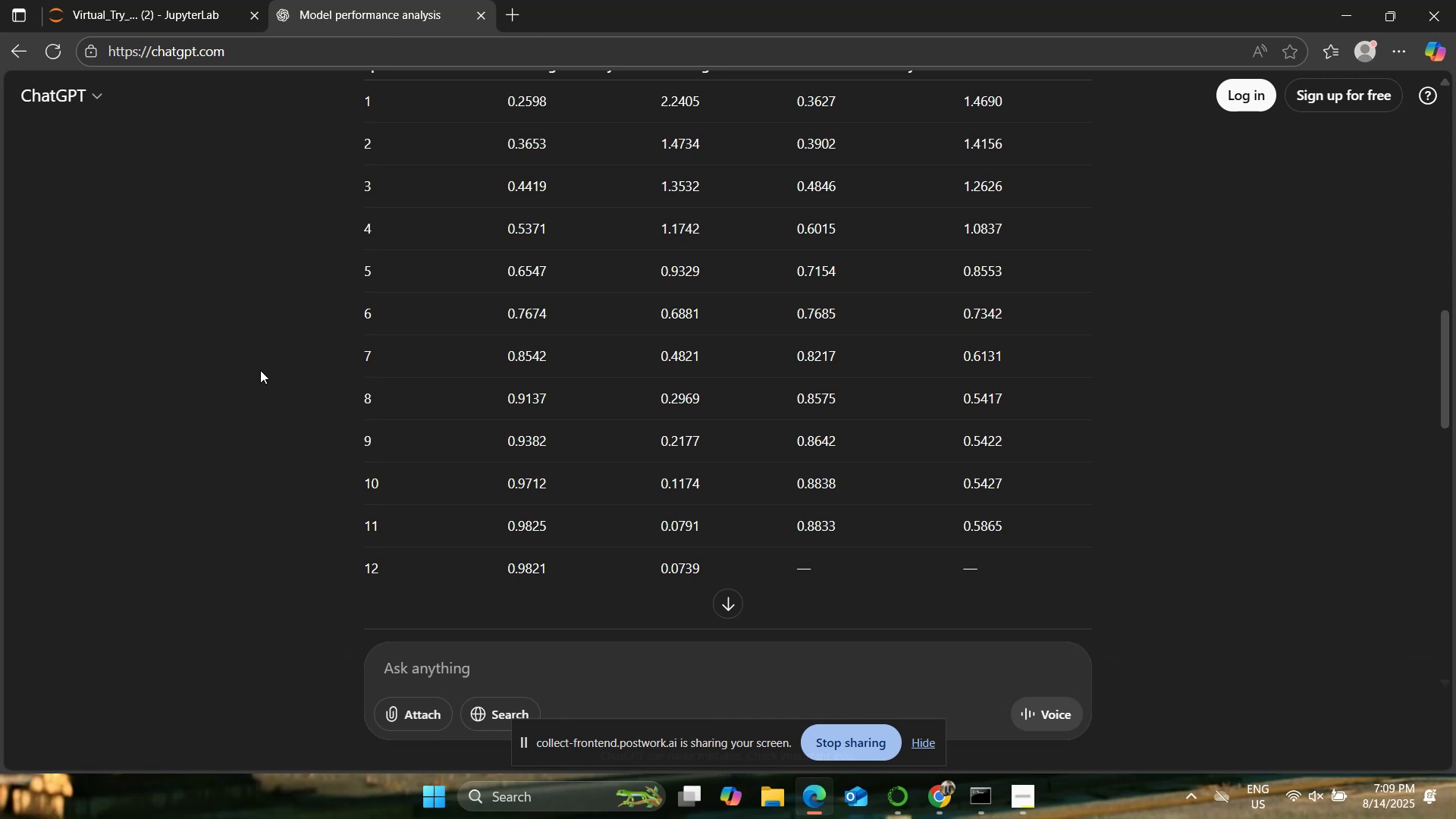 
wait(77.81)
 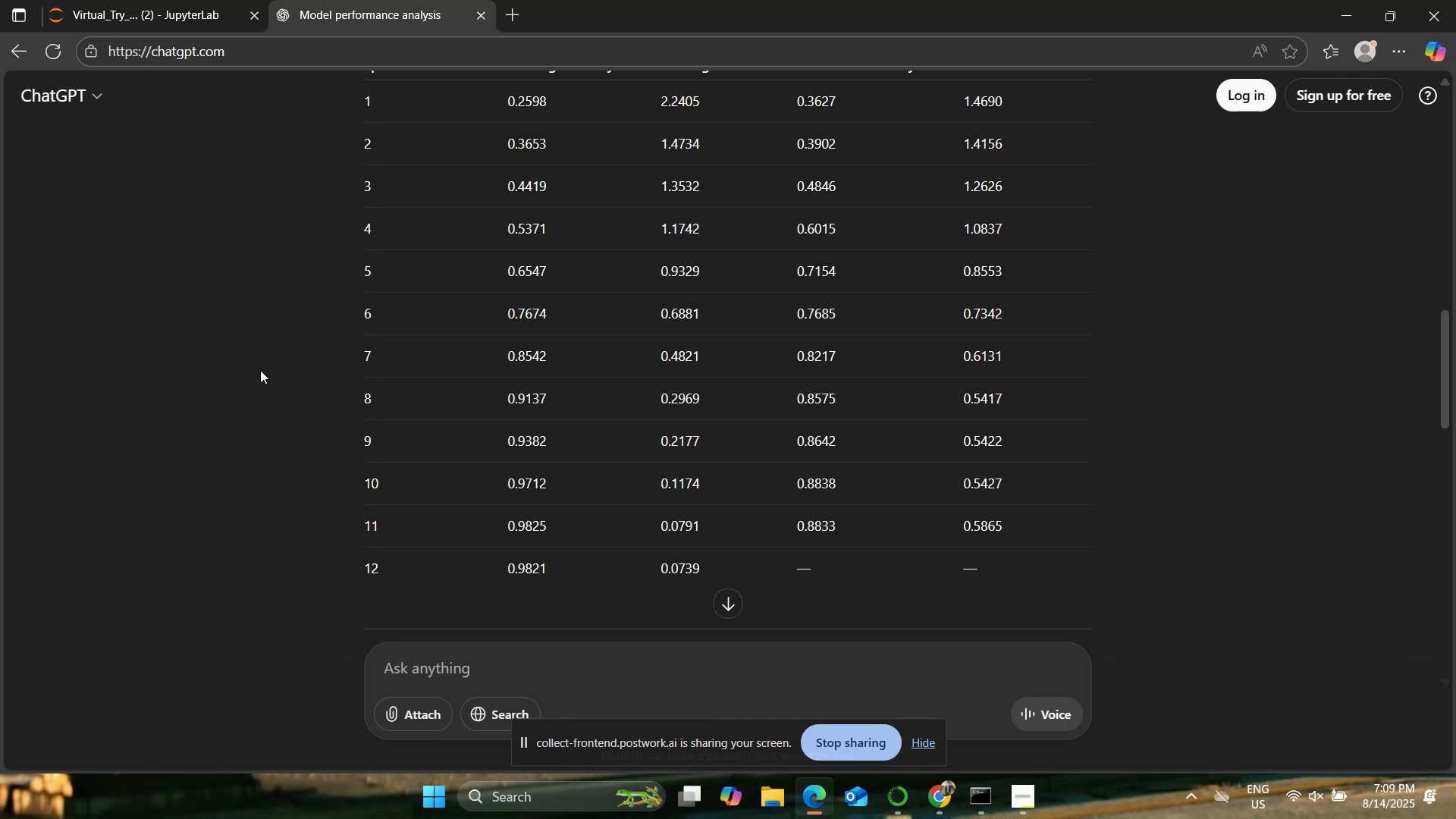 
scroll: coordinate [269, 430], scroll_direction: down, amount: 4.0
 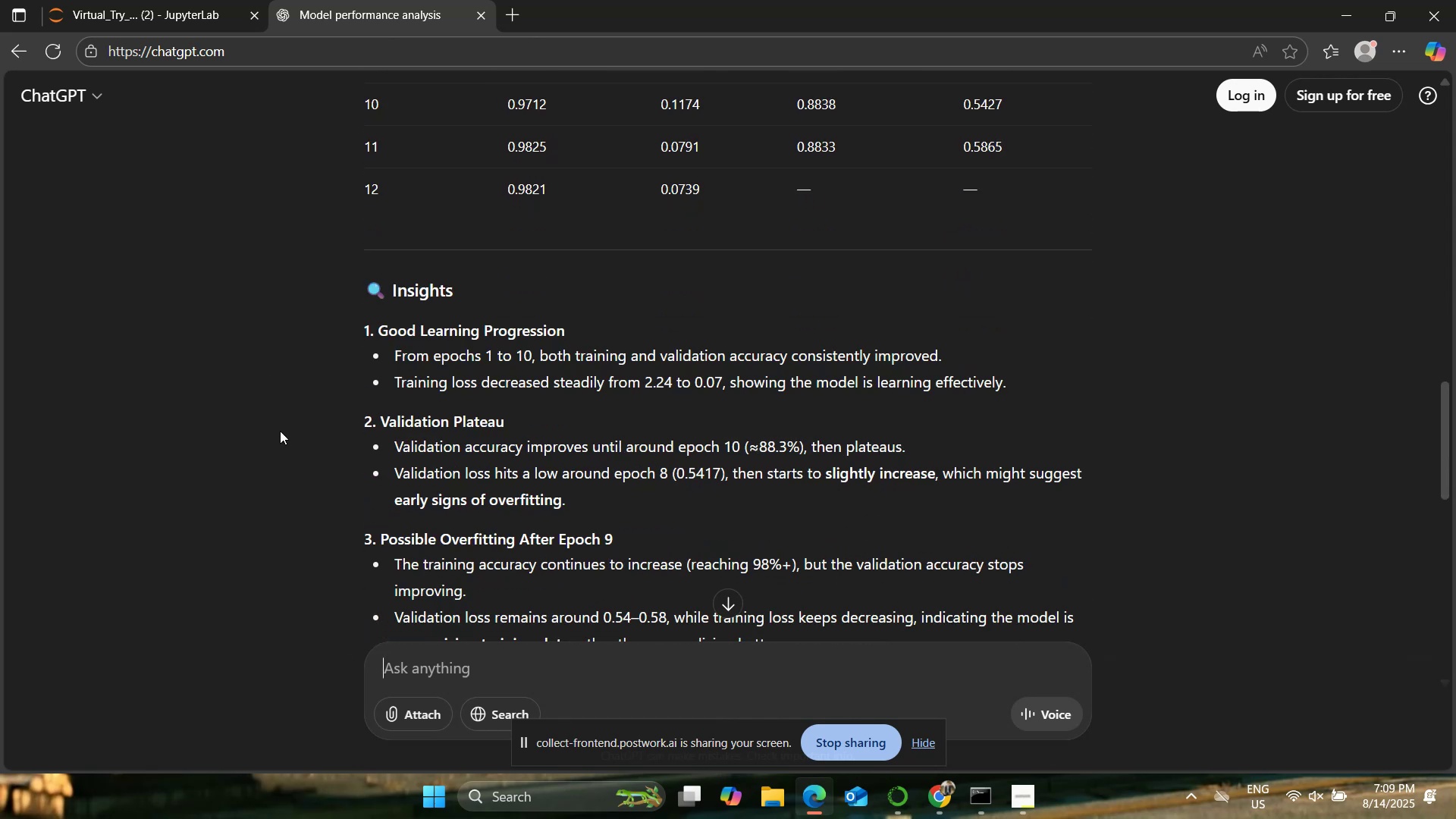 
wait(9.53)
 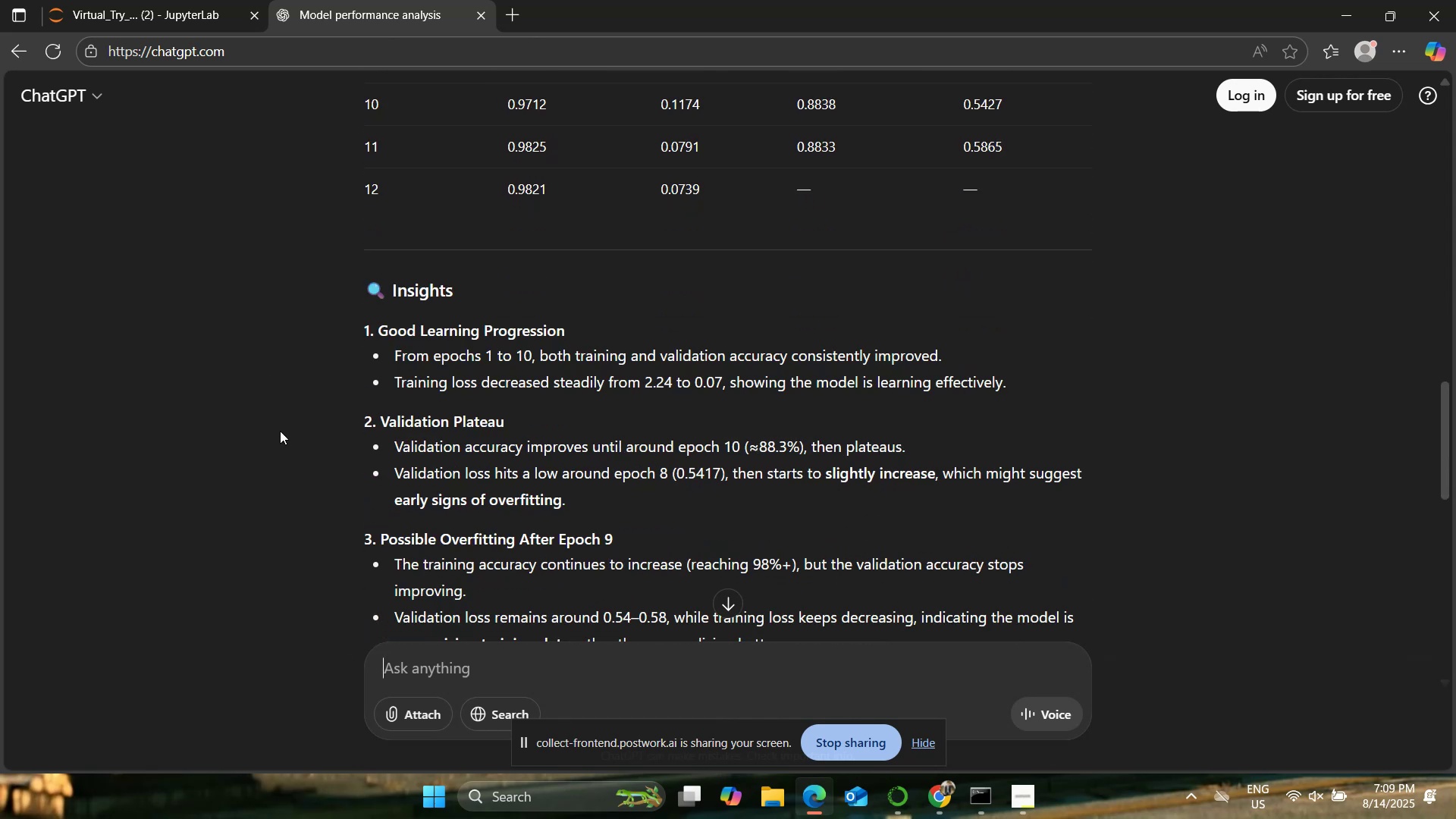 
scroll: coordinate [280, 430], scroll_direction: down, amount: 2.0
 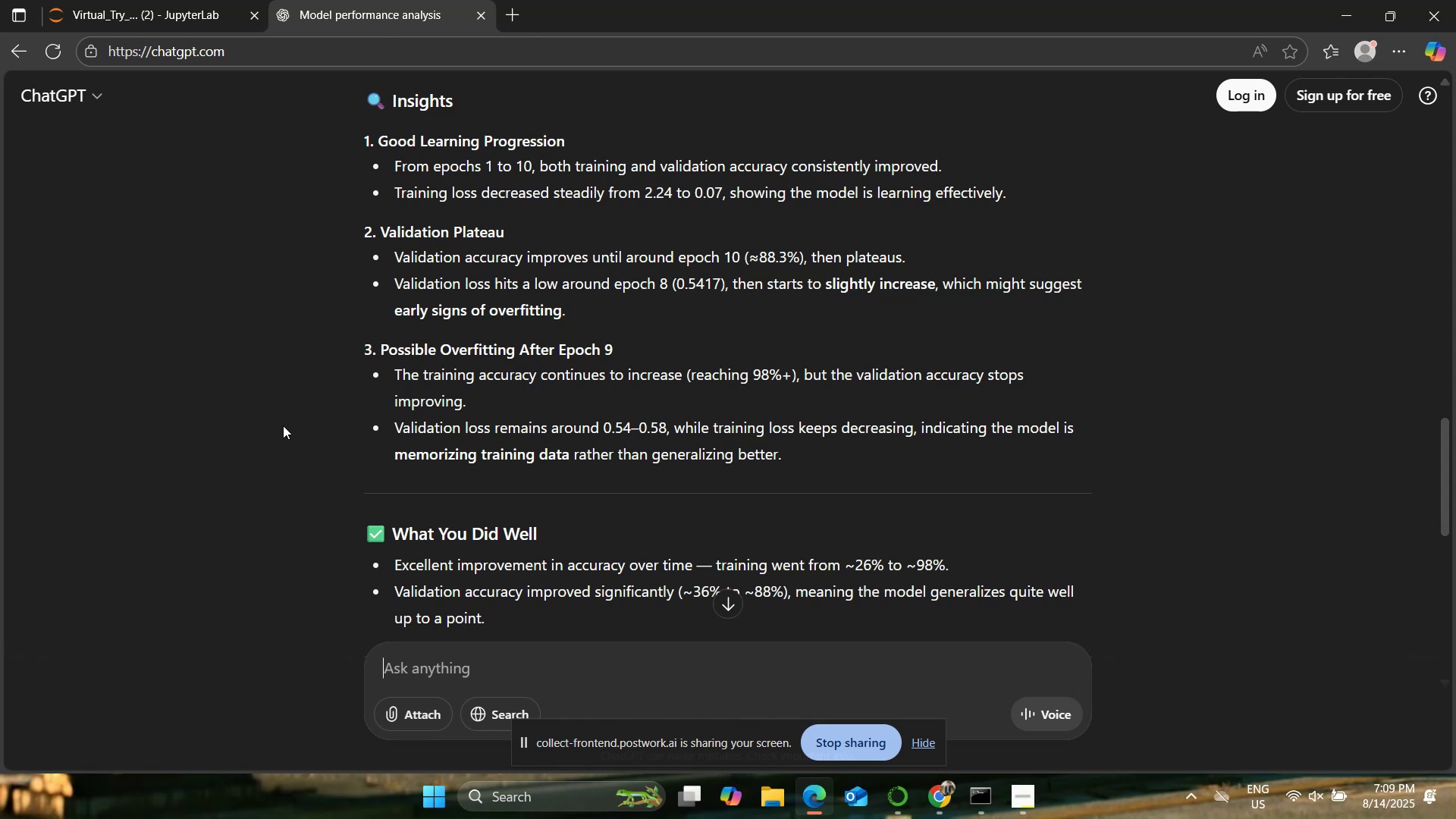 
wait(6.92)
 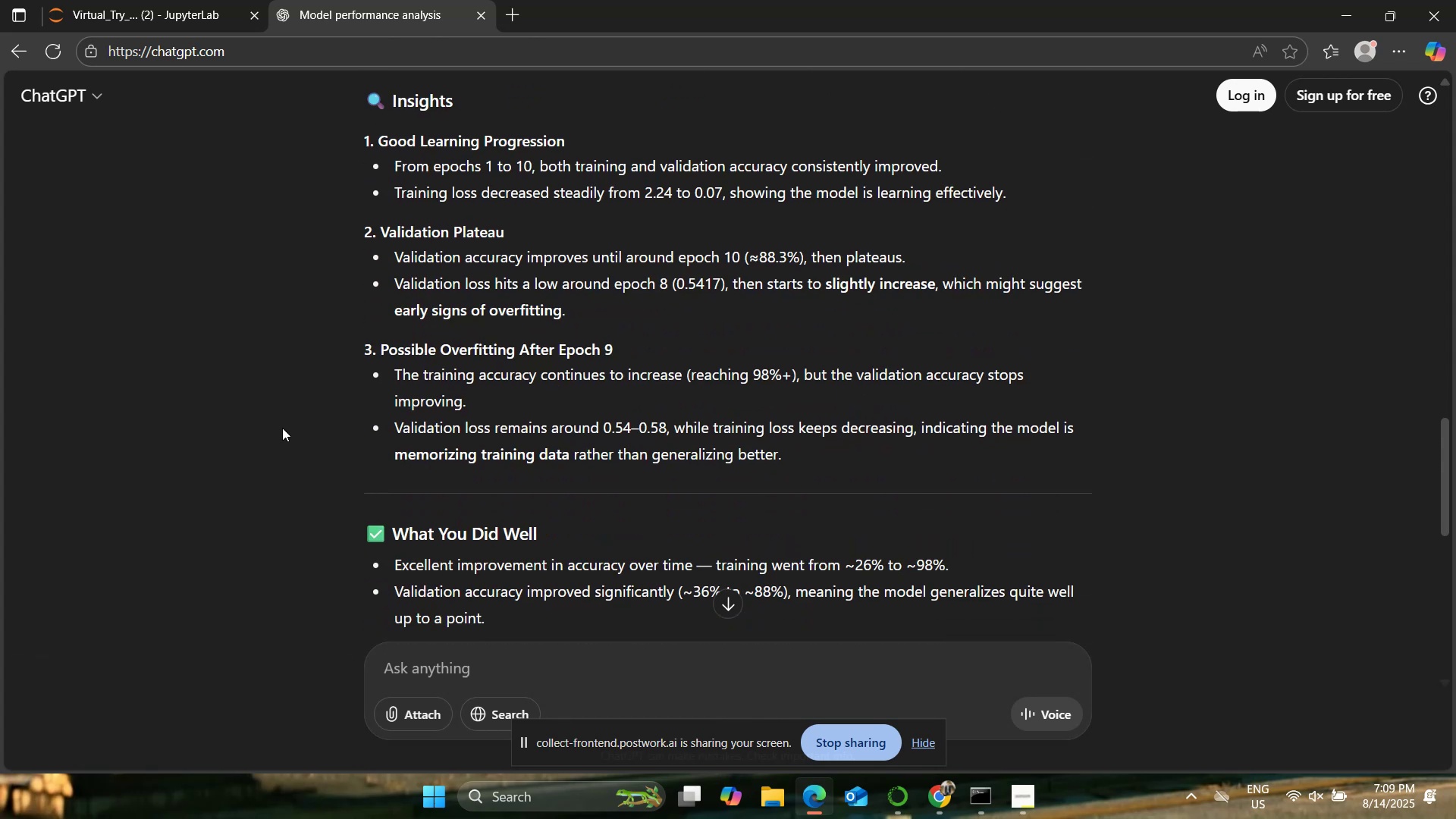 
scroll: coordinate [284, 425], scroll_direction: down, amount: 5.0
 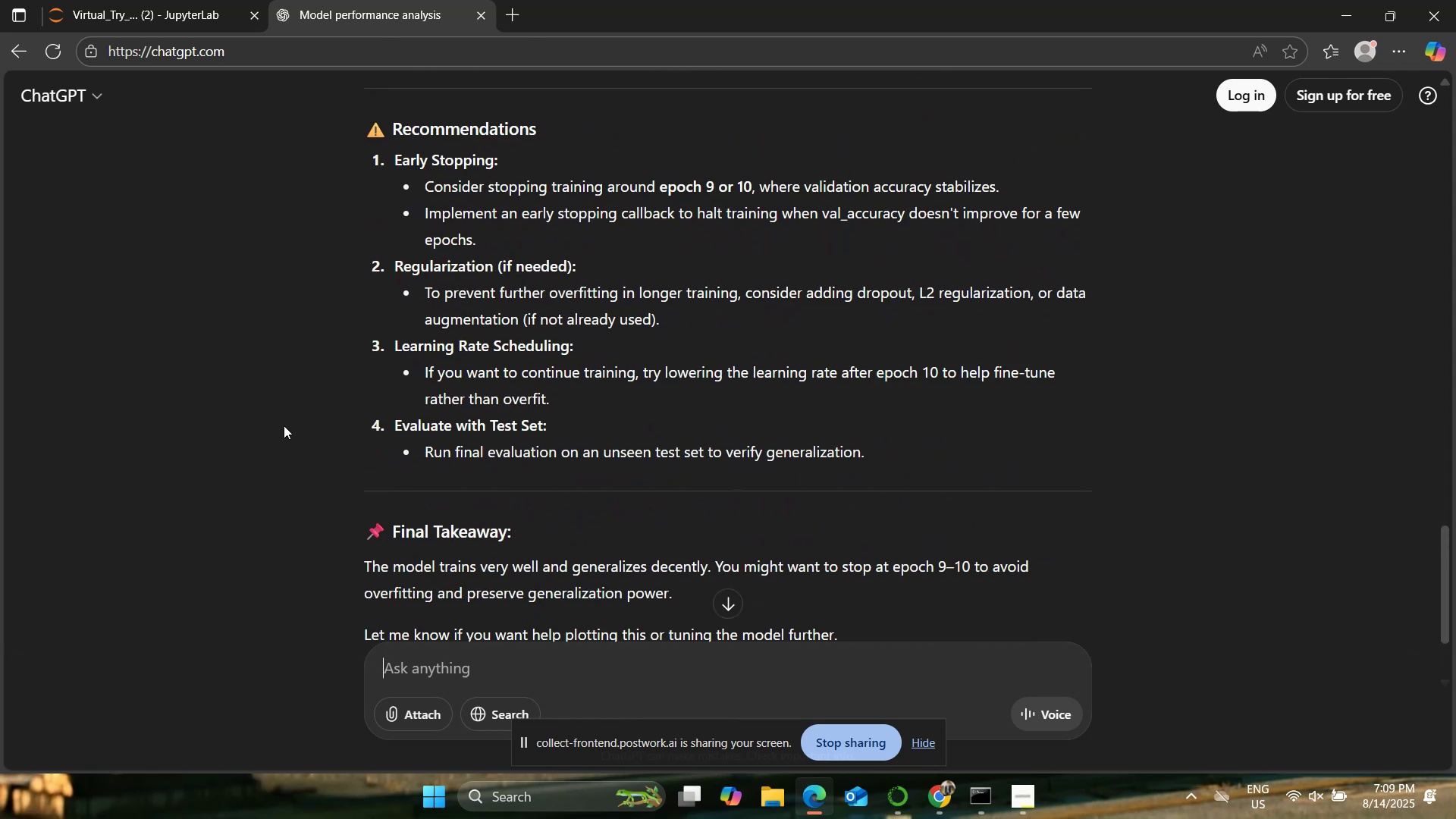 
wait(8.95)
 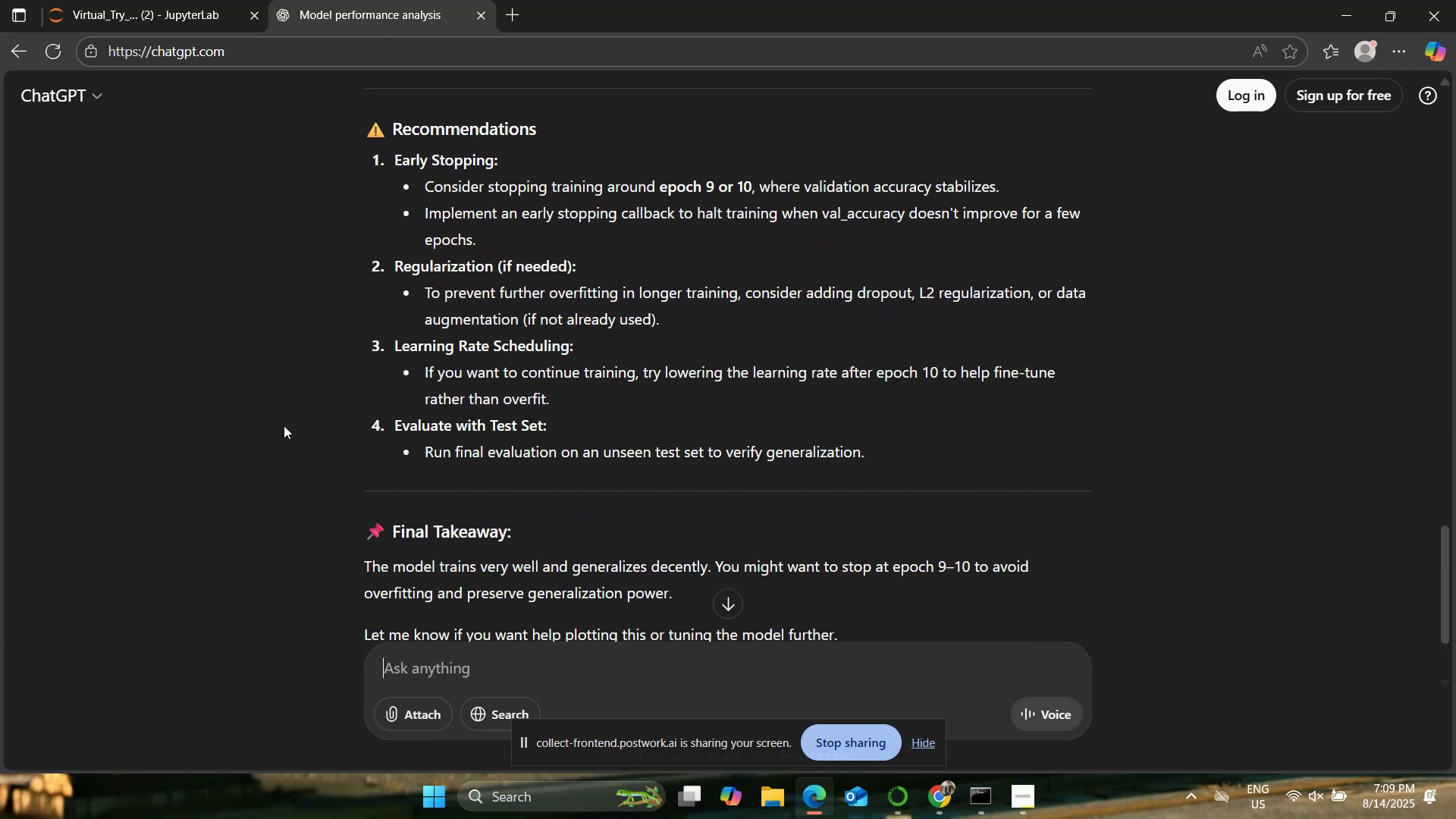 
scroll: coordinate [284, 425], scroll_direction: down, amount: 1.0
 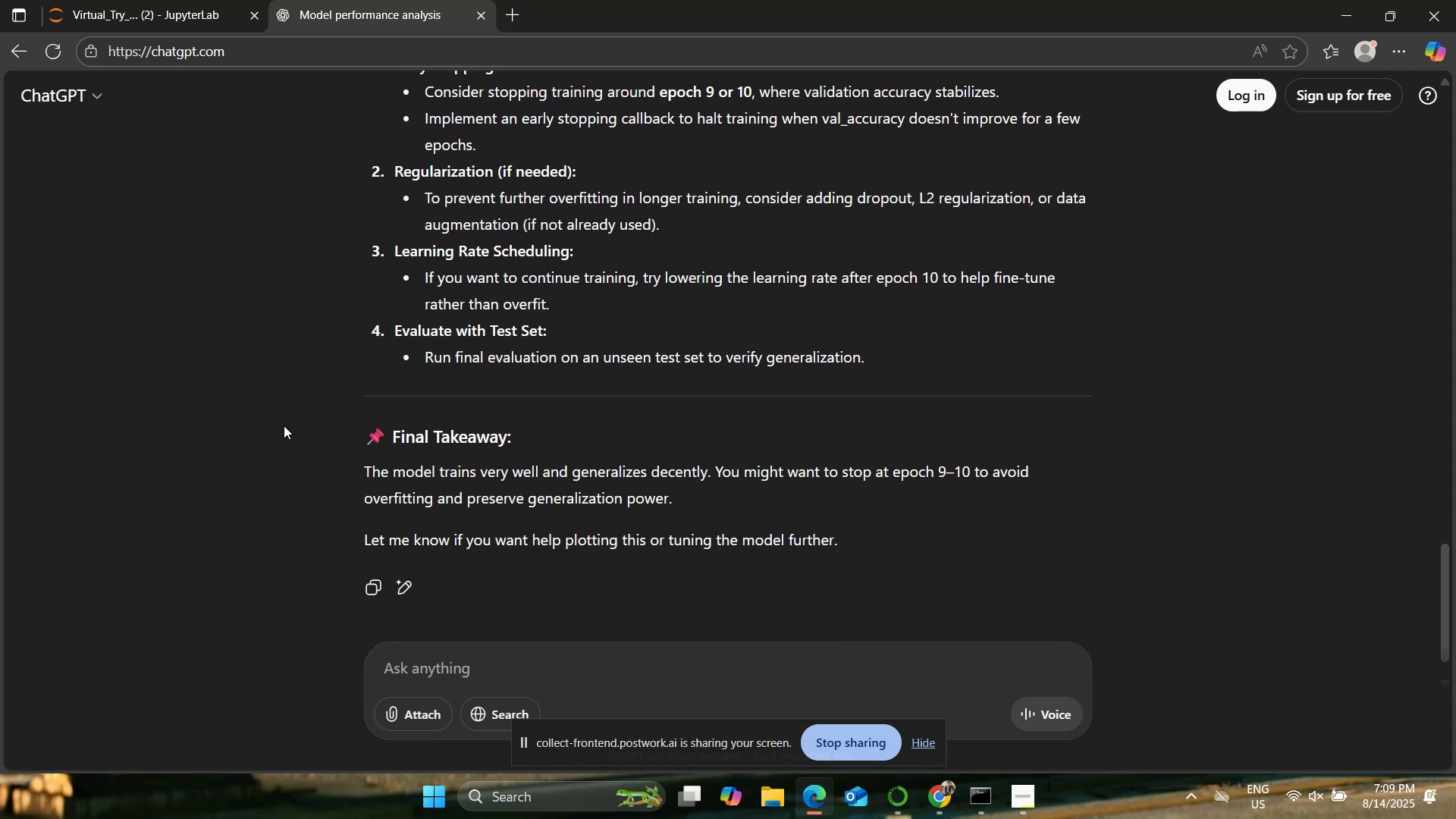 
wait(6.87)
 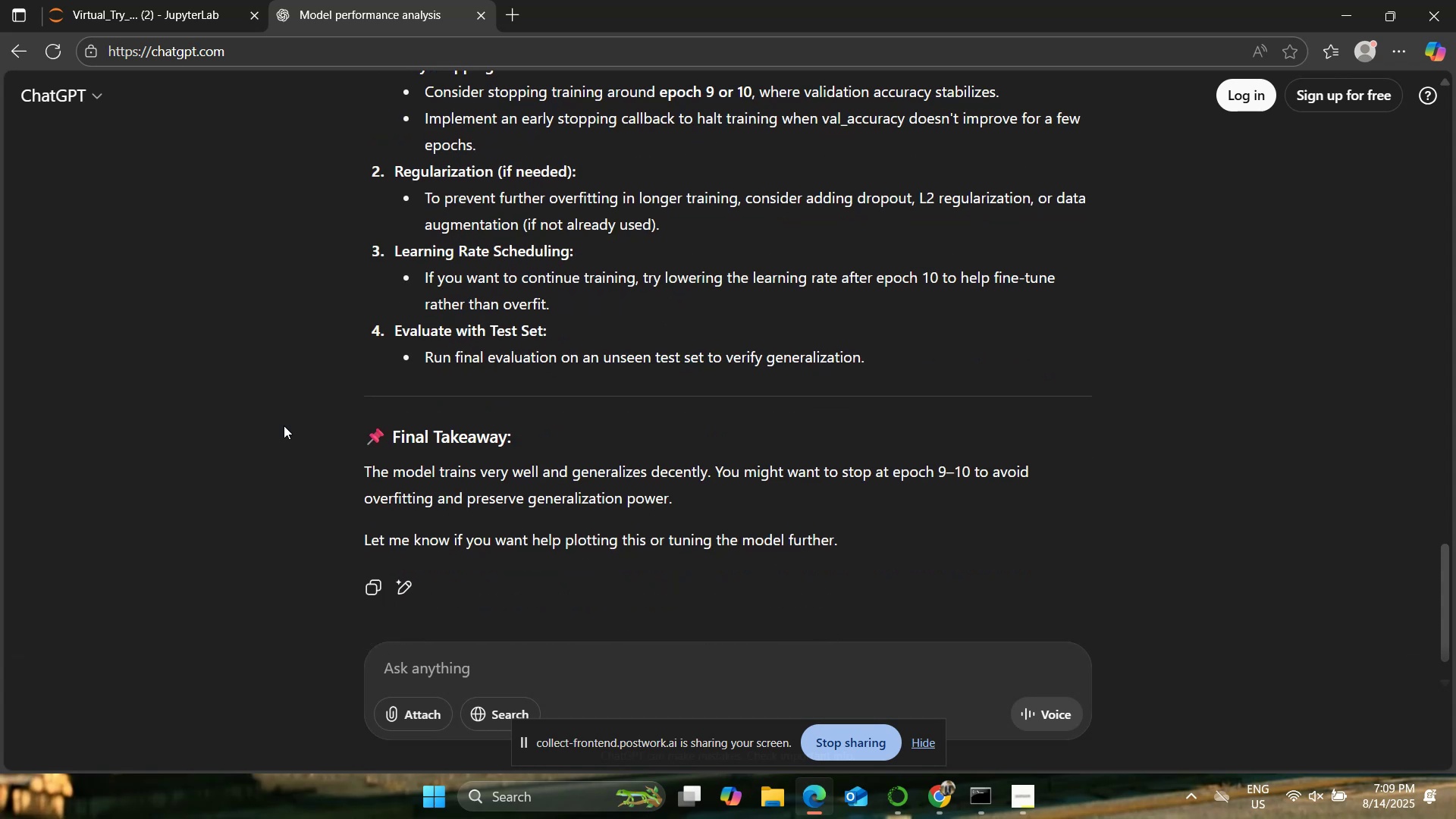 
scroll: coordinate [284, 421], scroll_direction: up, amount: 1.0
 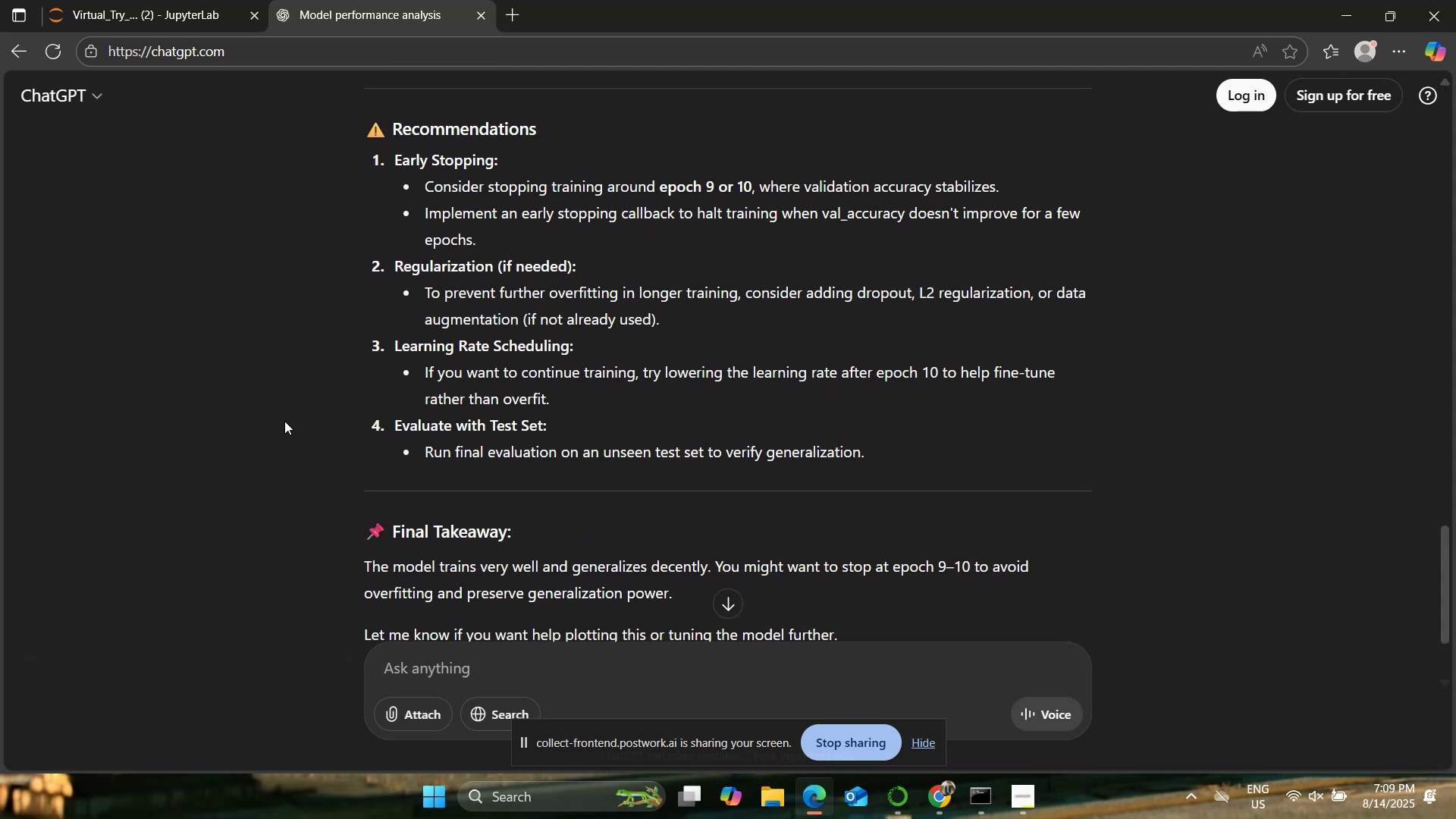 
scroll: coordinate [284, 421], scroll_direction: down, amount: 1.0
 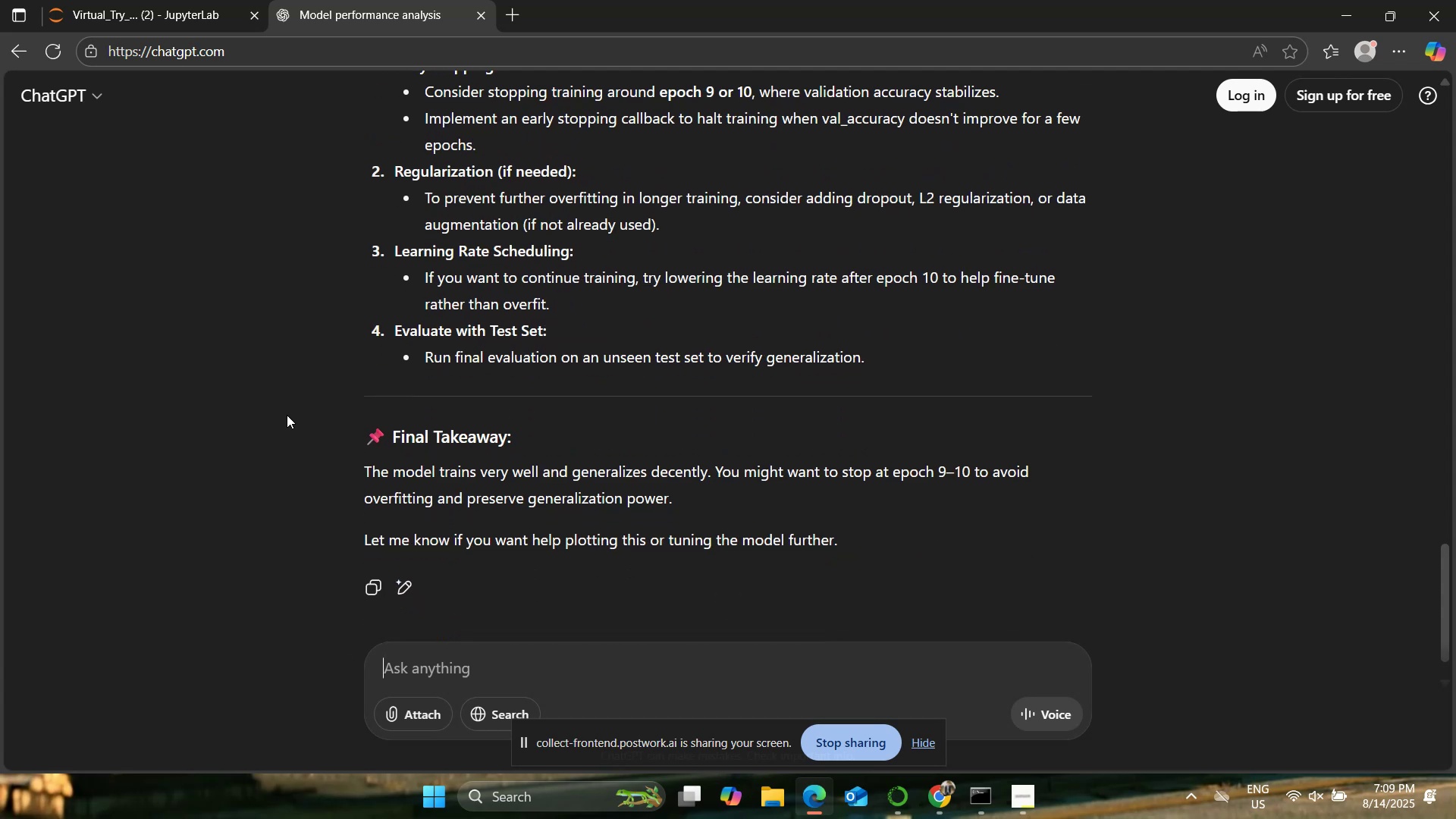 
left_click([195, 0])
 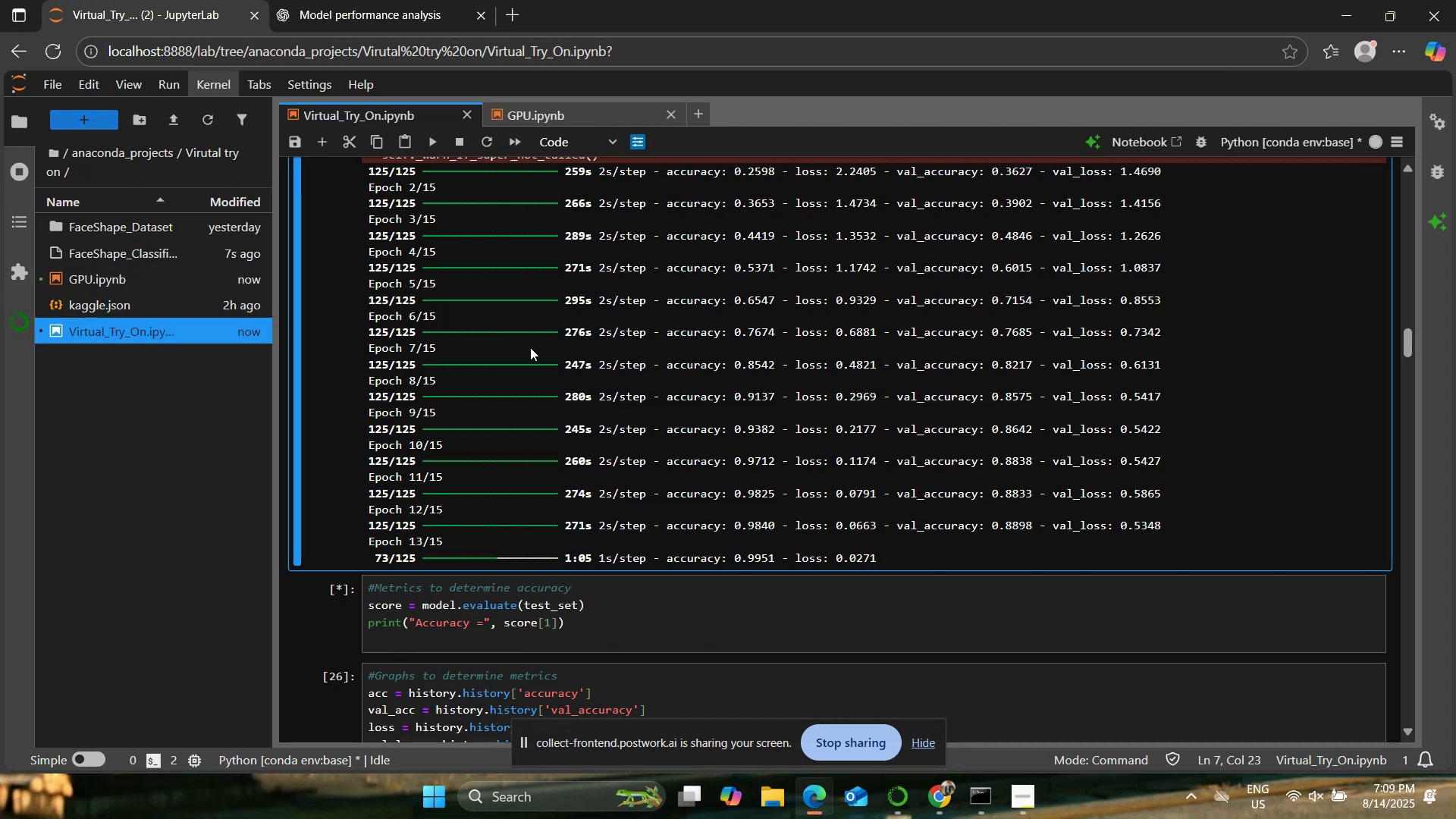 
wait(13.72)
 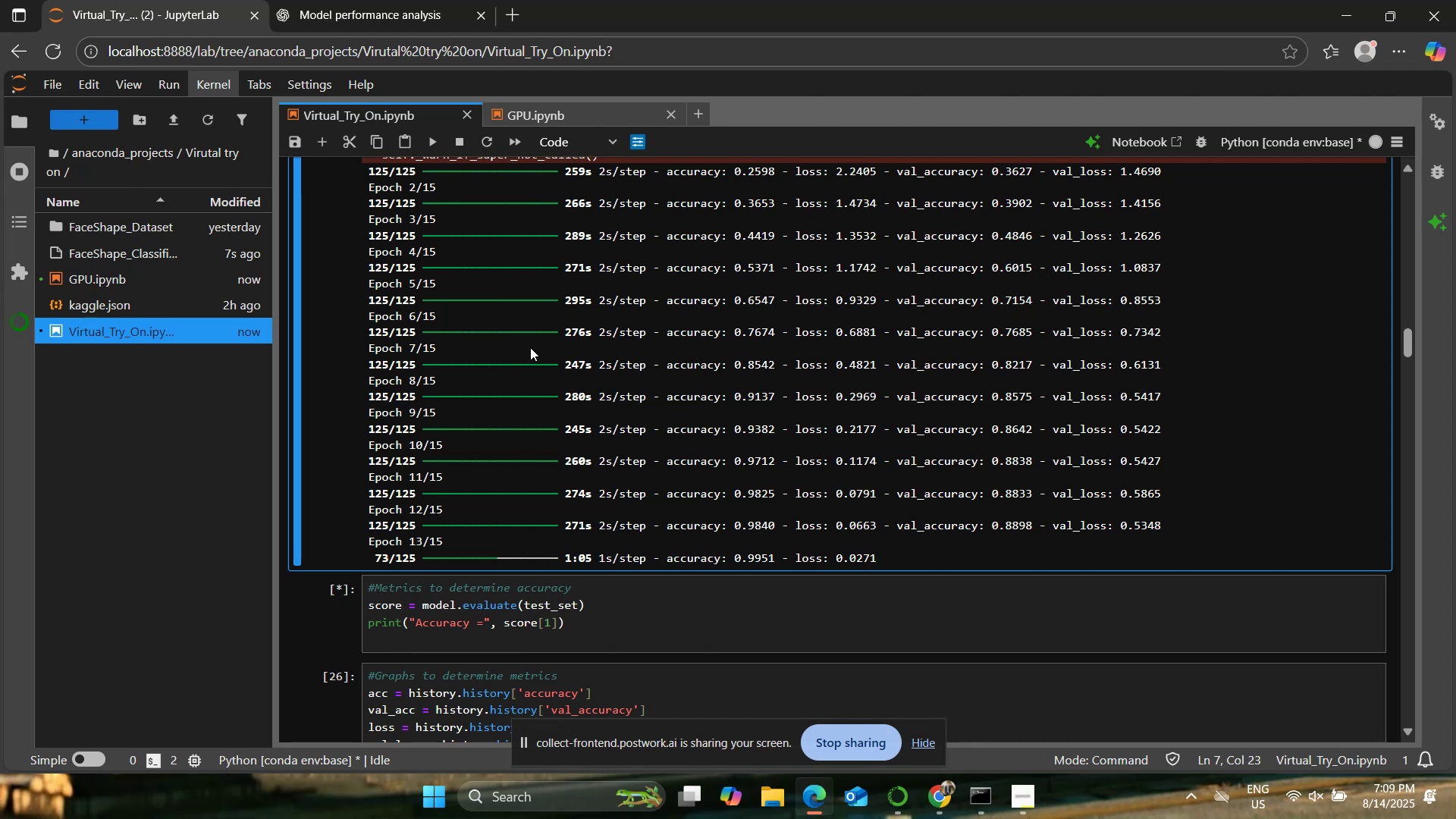 
scroll: coordinate [530, 347], scroll_direction: down, amount: 1.0
 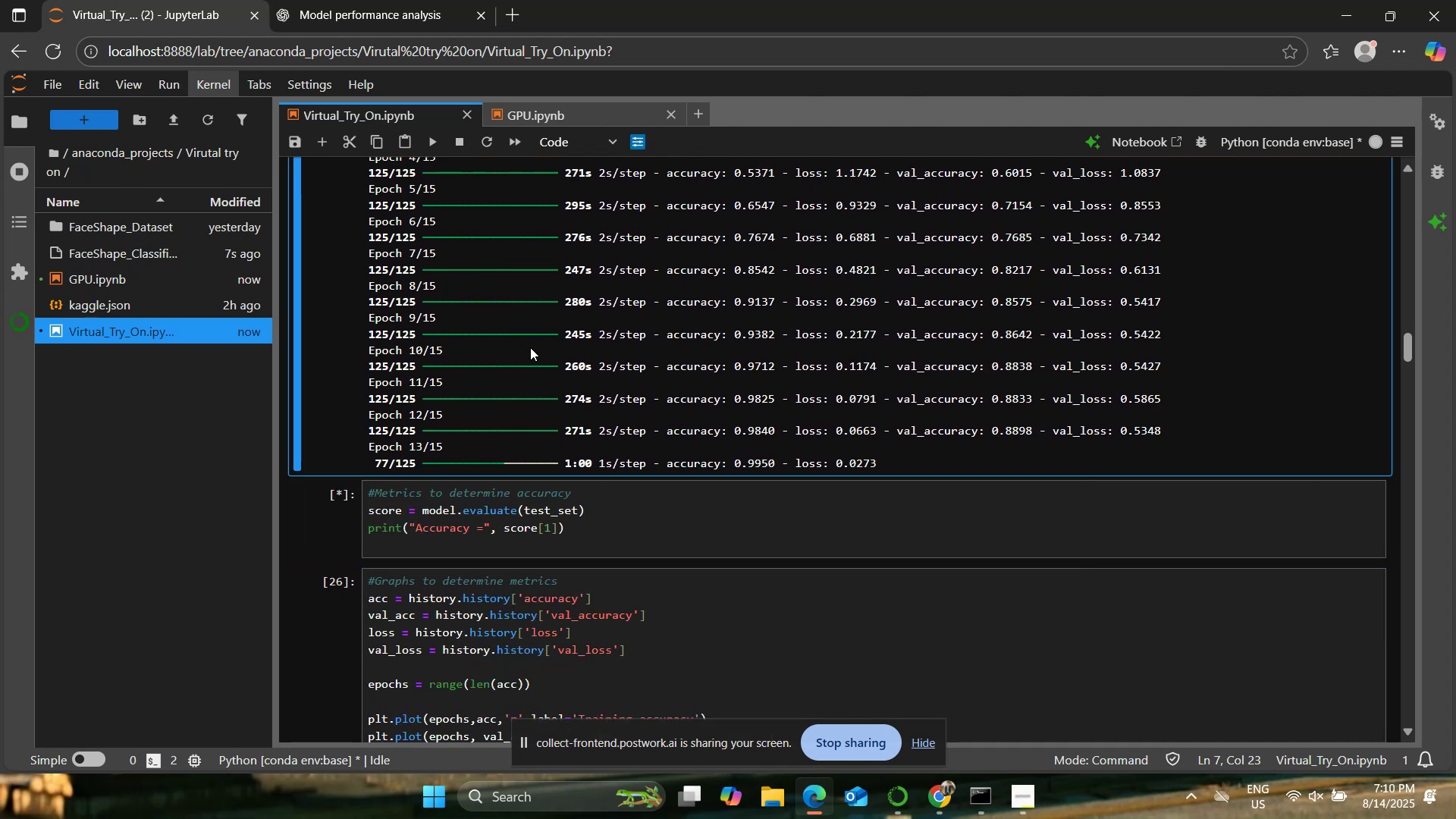 
scroll: coordinate [530, 347], scroll_direction: up, amount: 2.0
 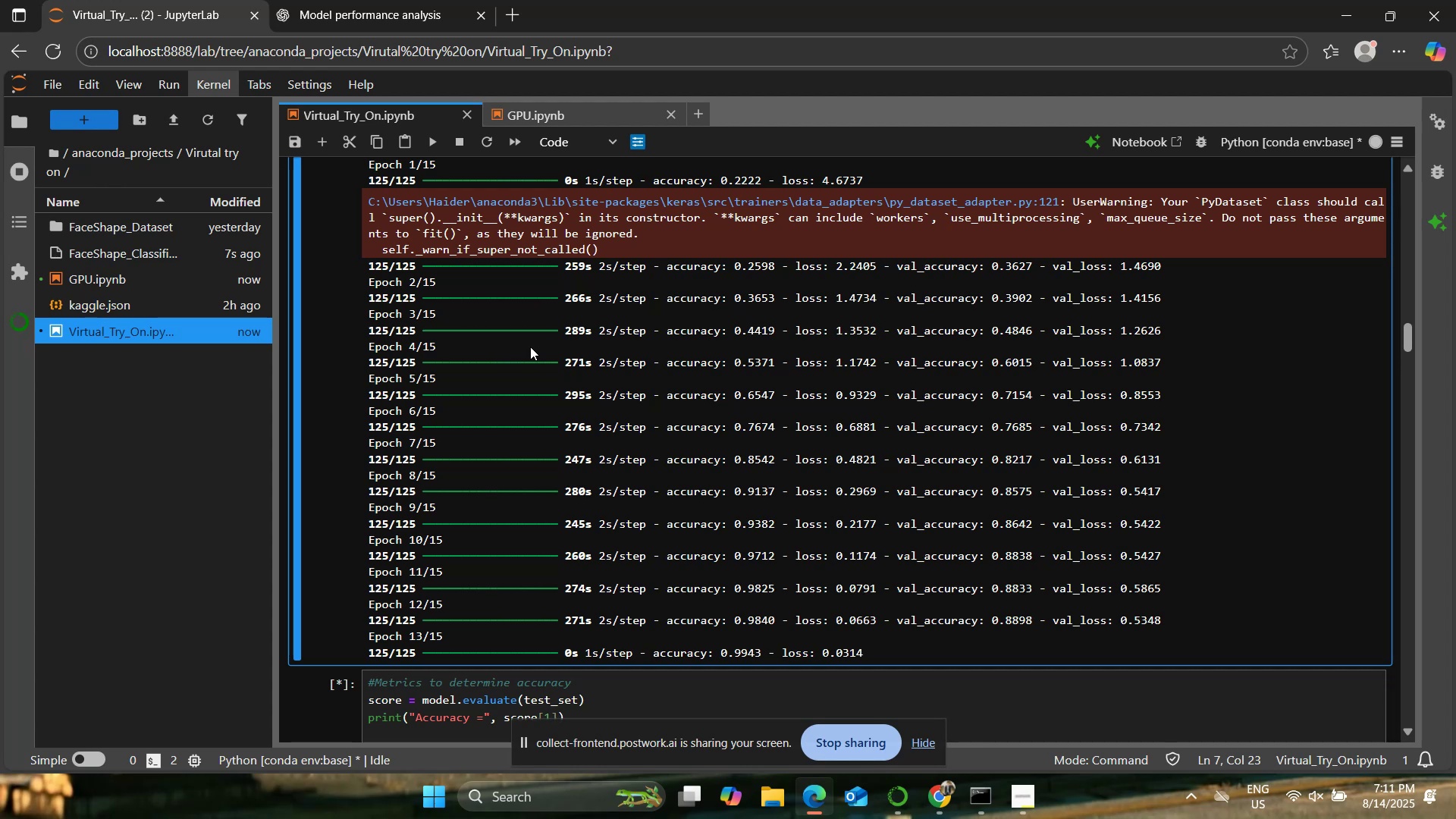 
wait(93.41)
 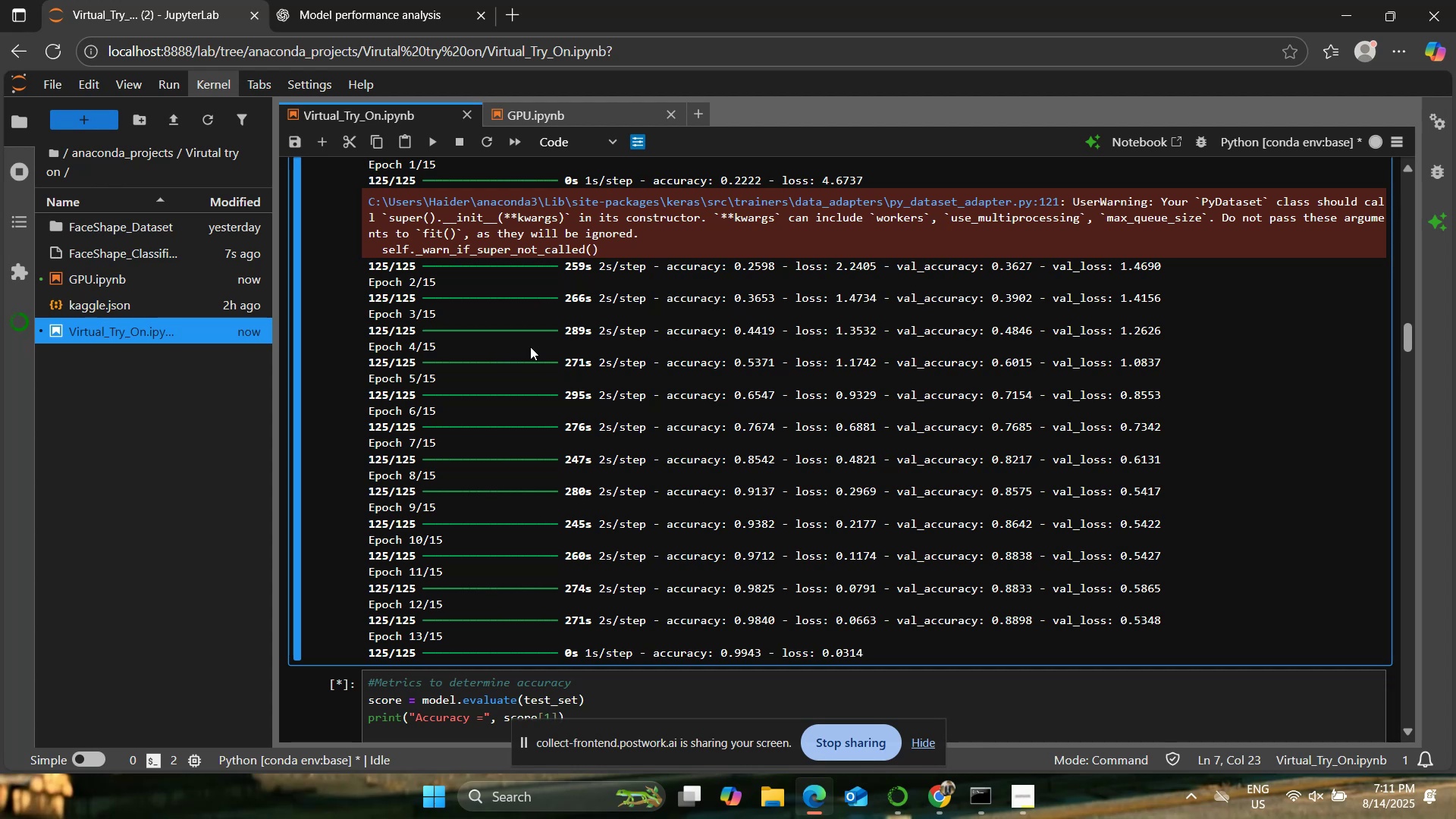 
scroll: coordinate [683, 421], scroll_direction: down, amount: 33.0
 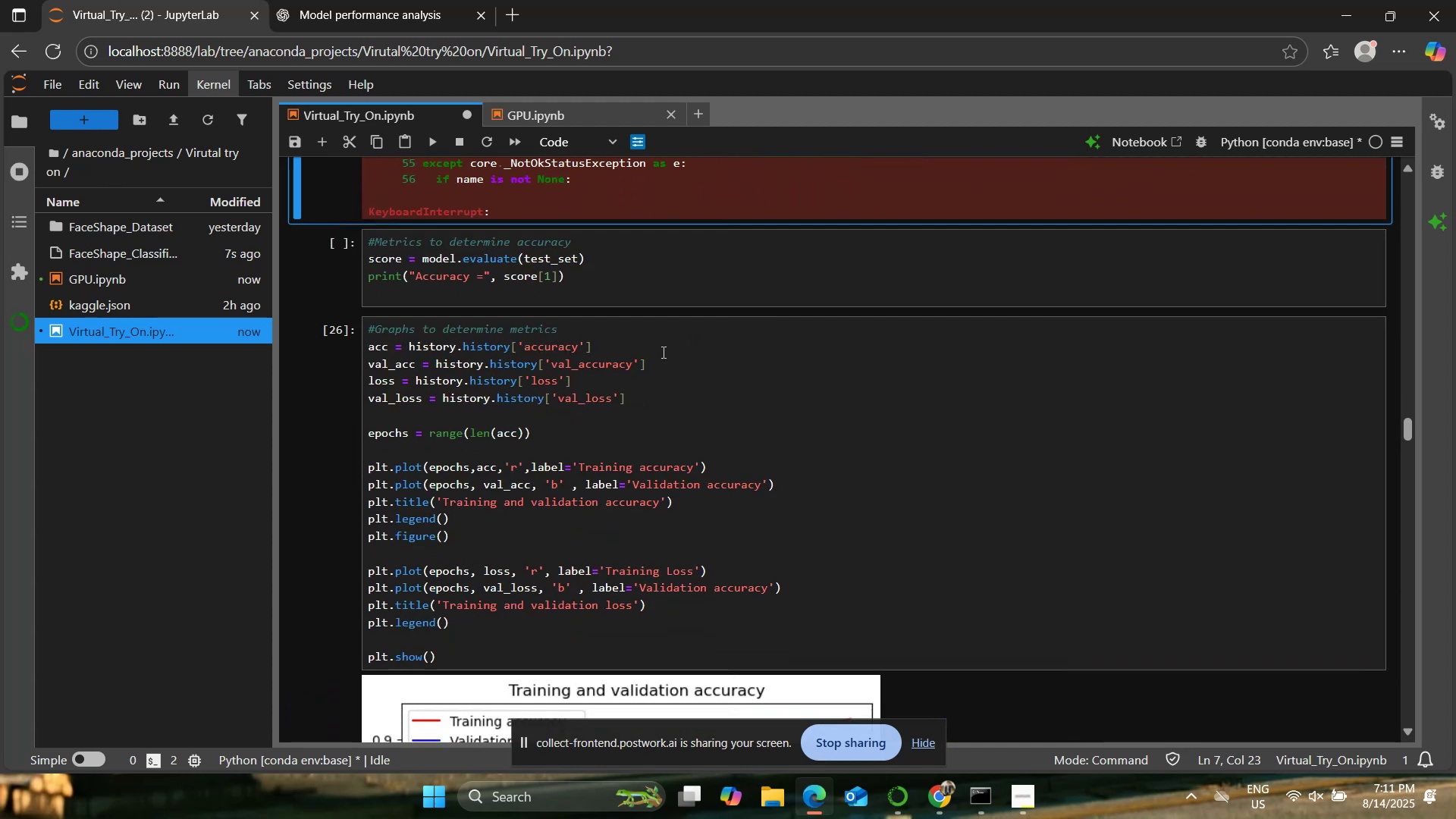 
left_click([641, 253])
 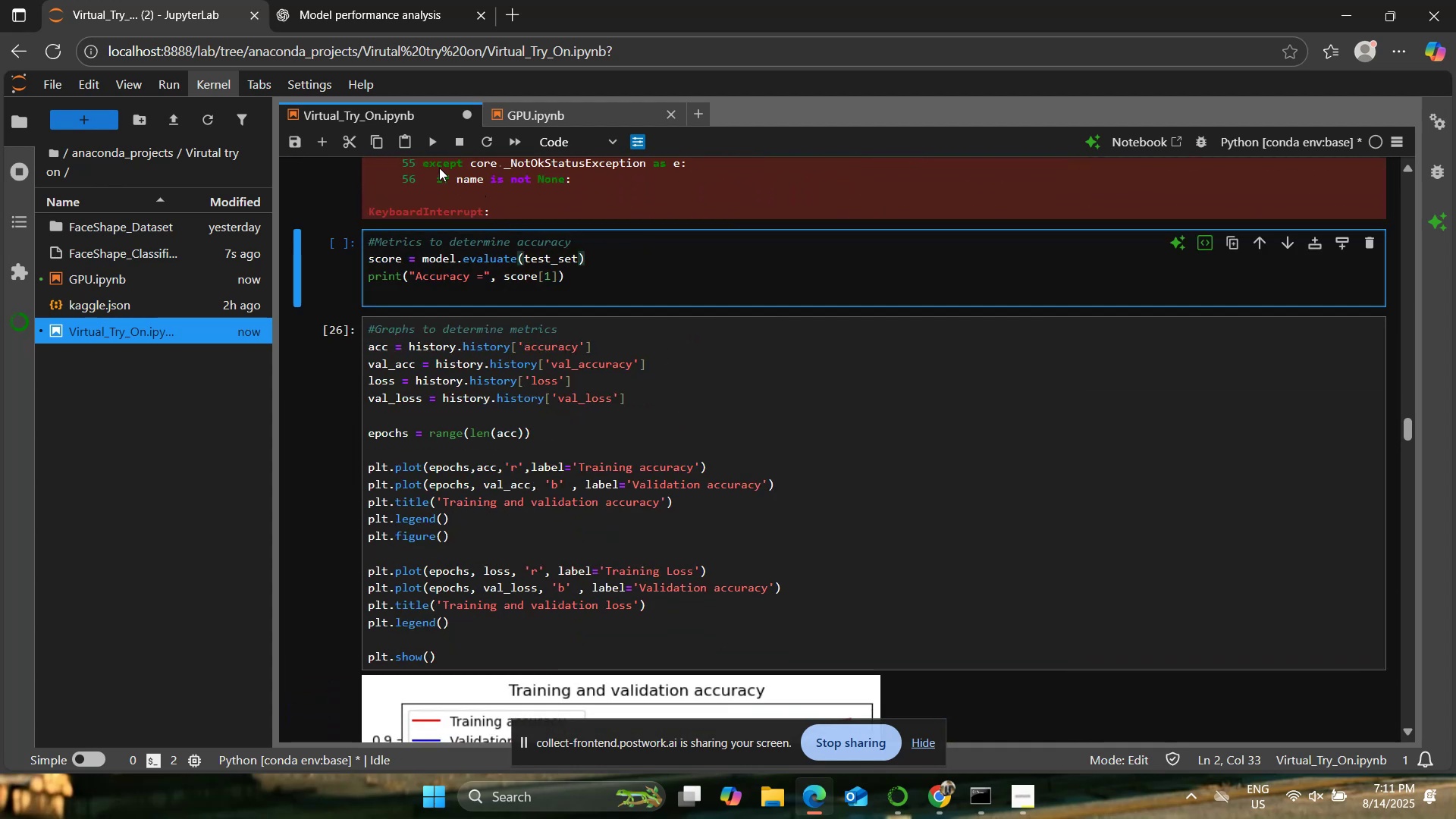 
left_click([430, 146])
 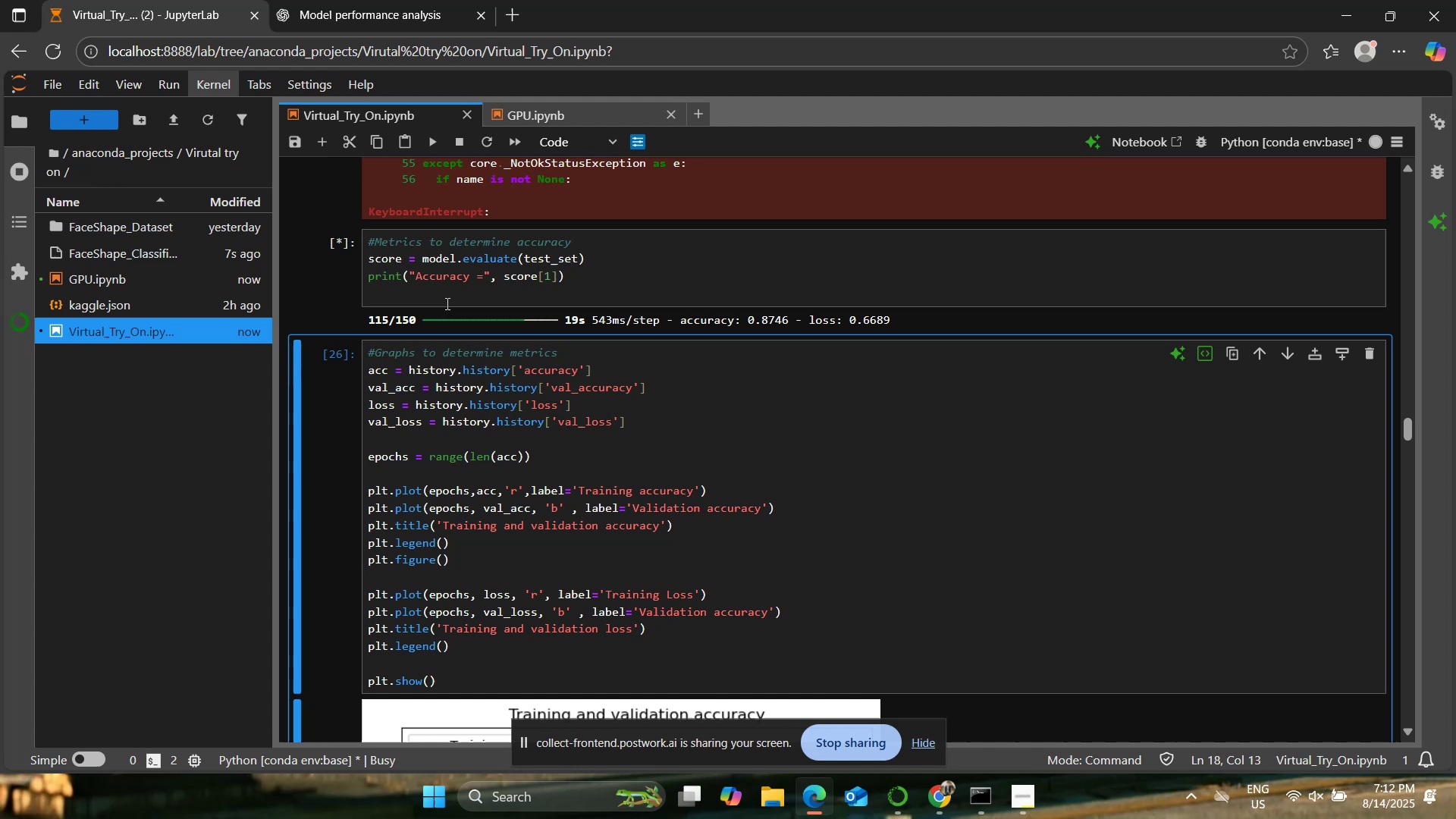 
wait(68.92)
 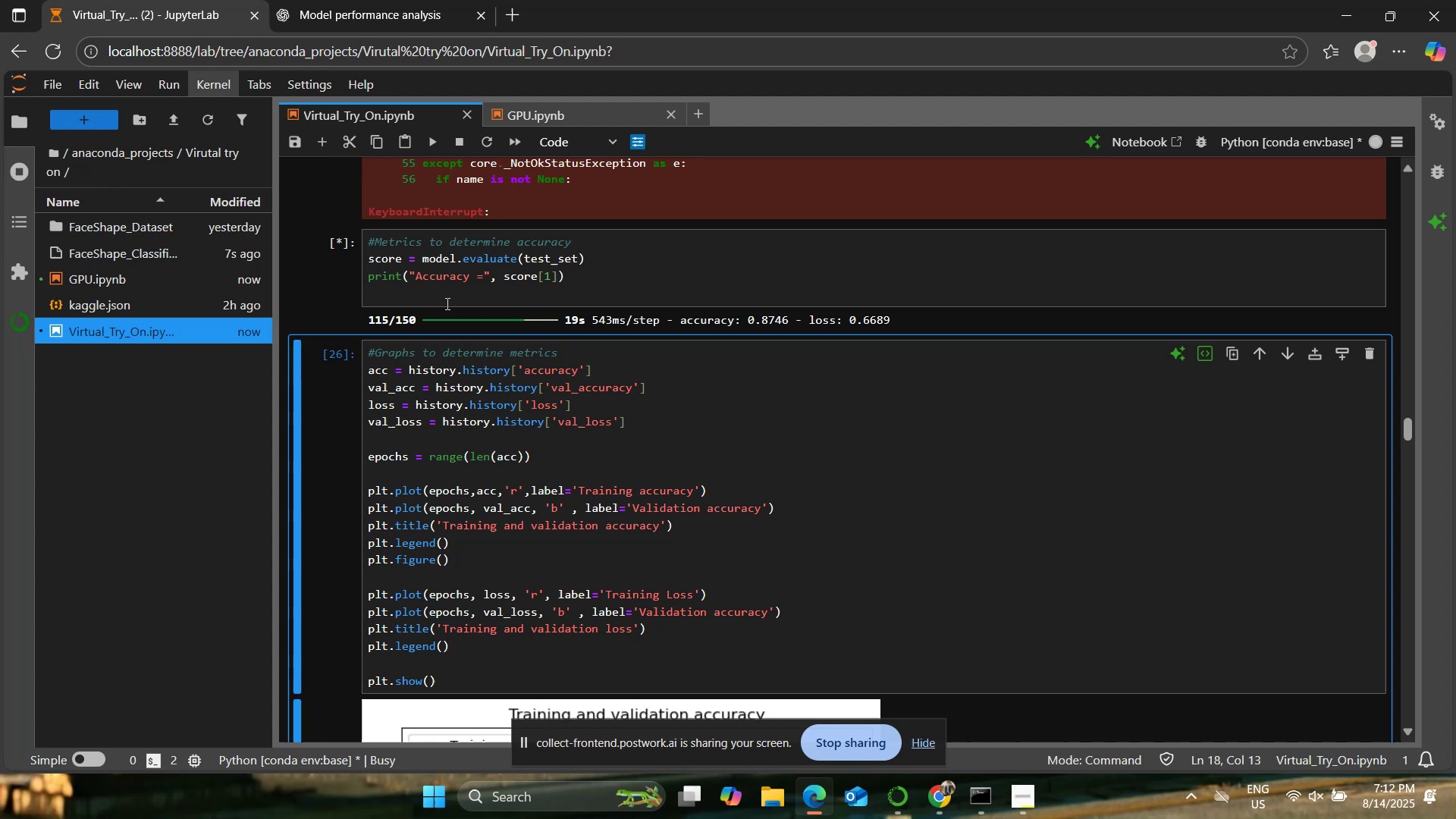 
left_click([884, 686])
 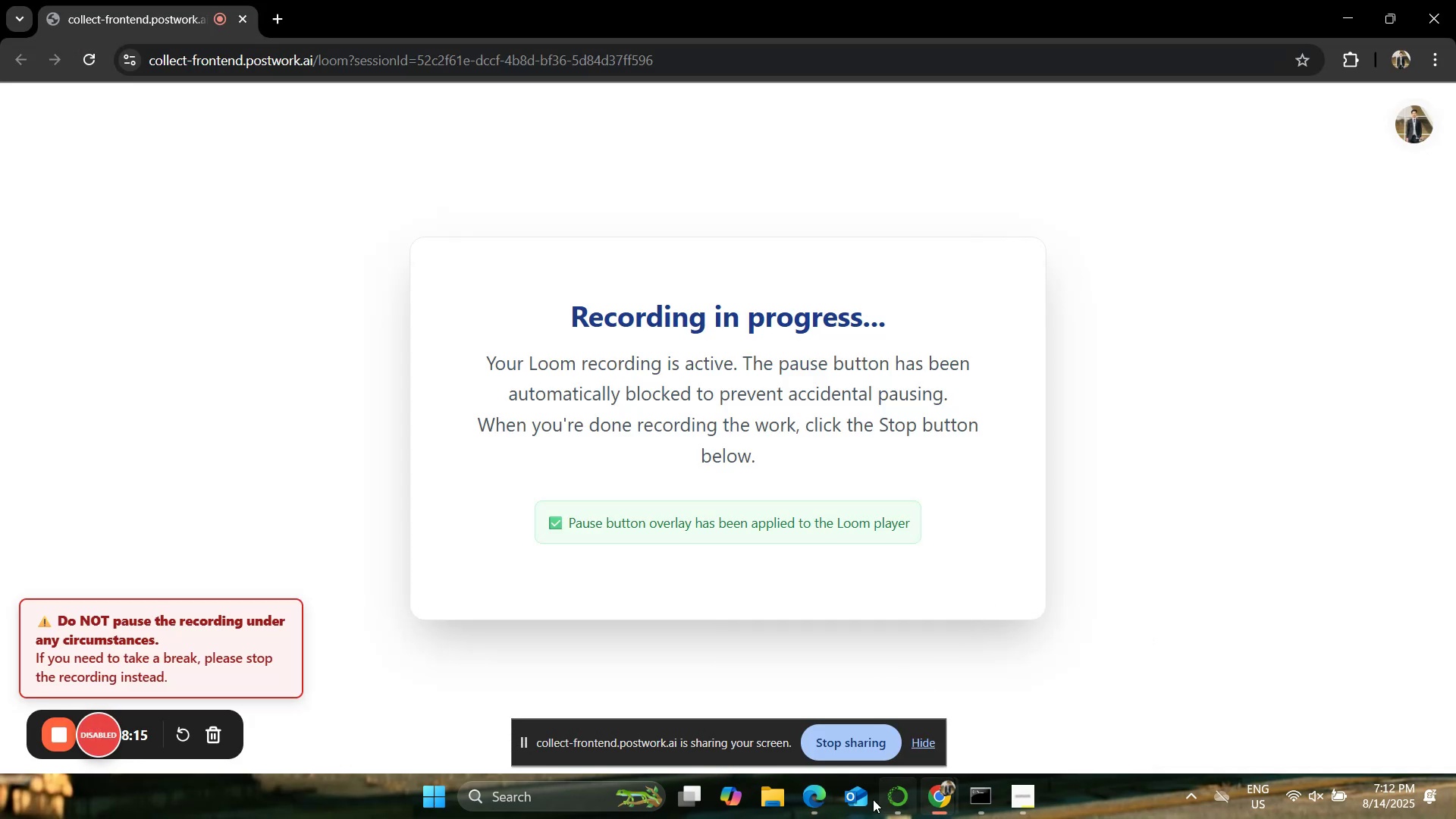 
left_click([820, 799])
 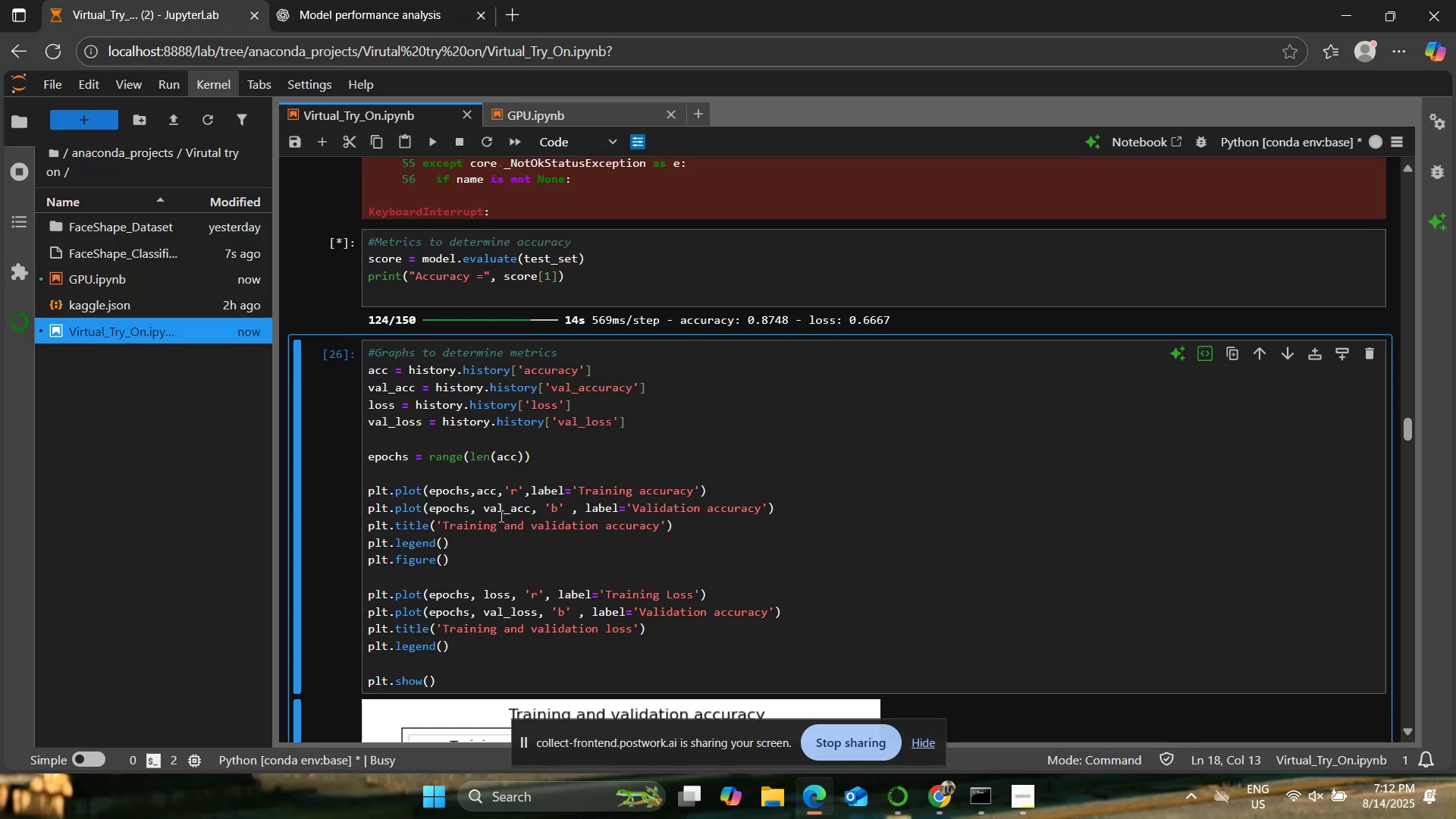 
scroll: coordinate [500, 515], scroll_direction: down, amount: 1.0
 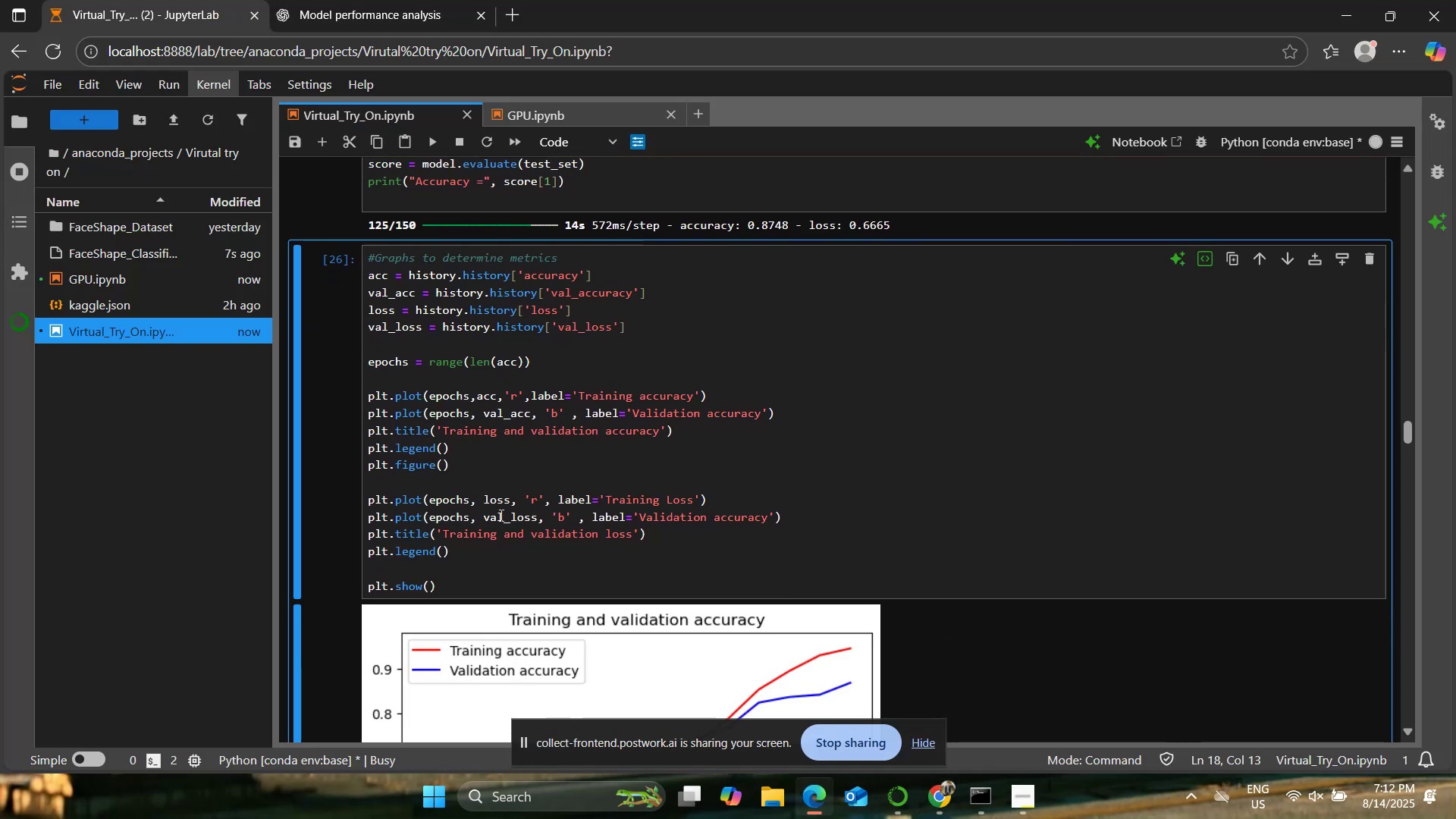 
scroll: coordinate [500, 515], scroll_direction: up, amount: 1.0
 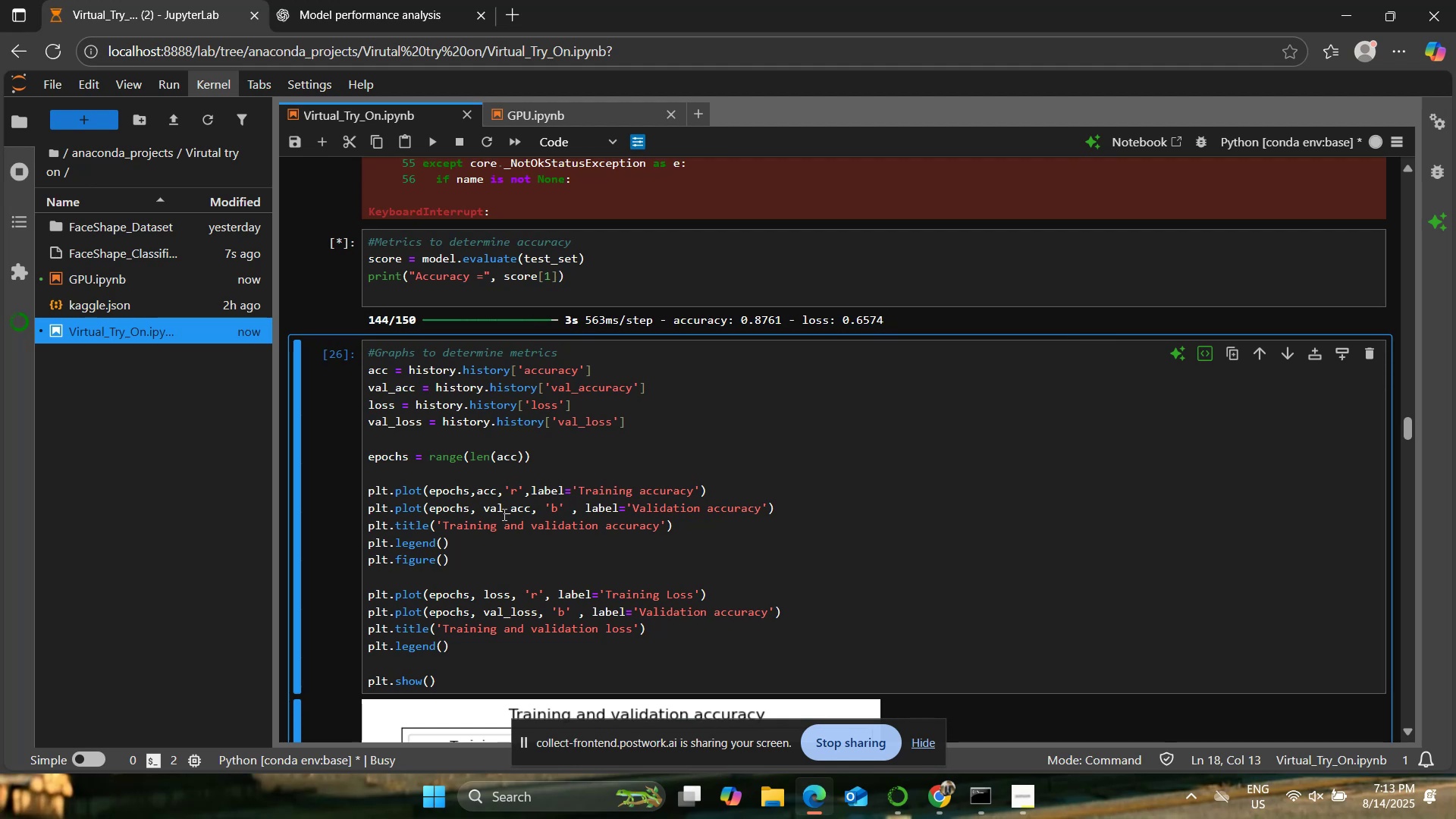 
wait(14.31)
 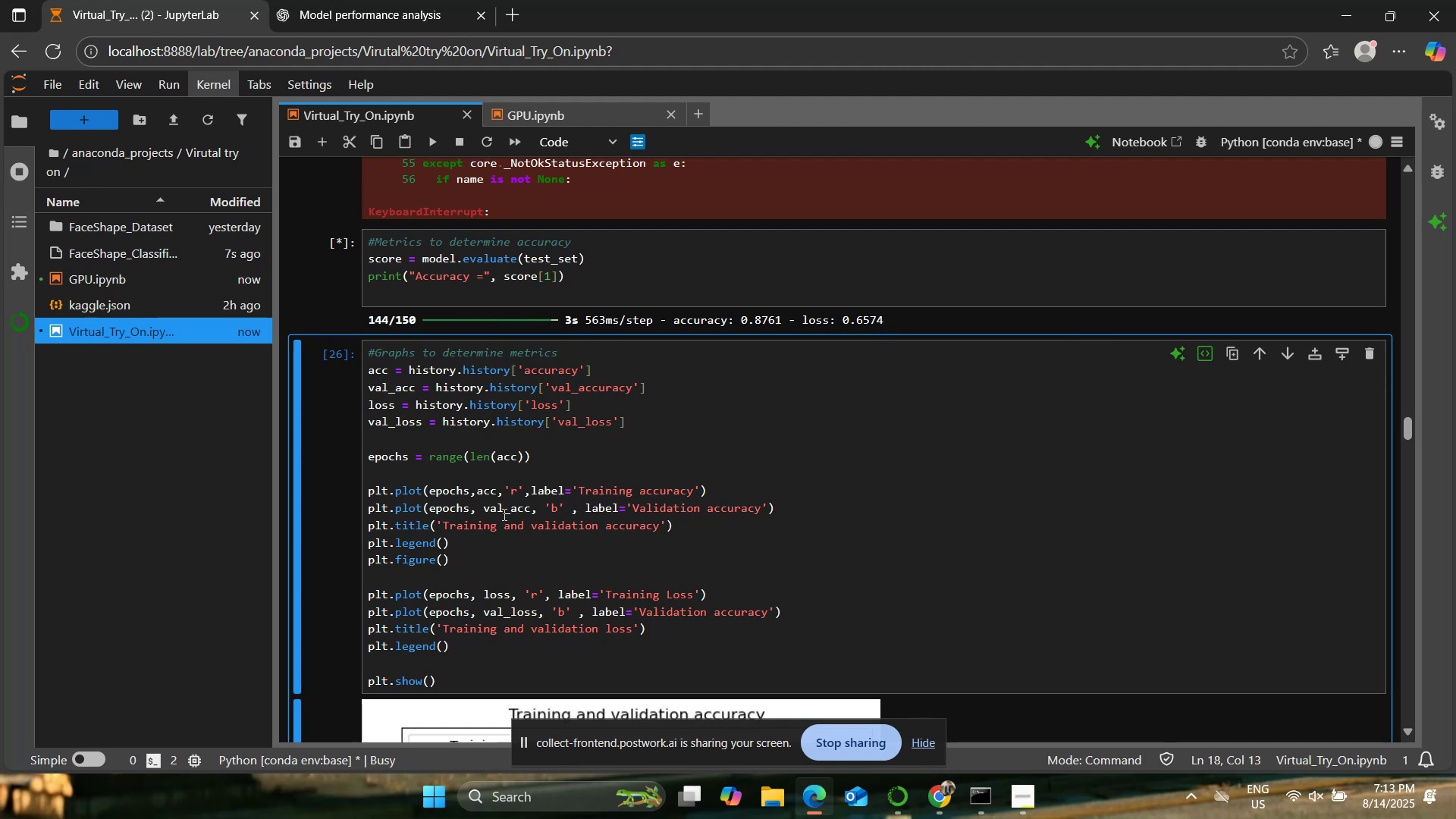 
left_click([720, 446])
 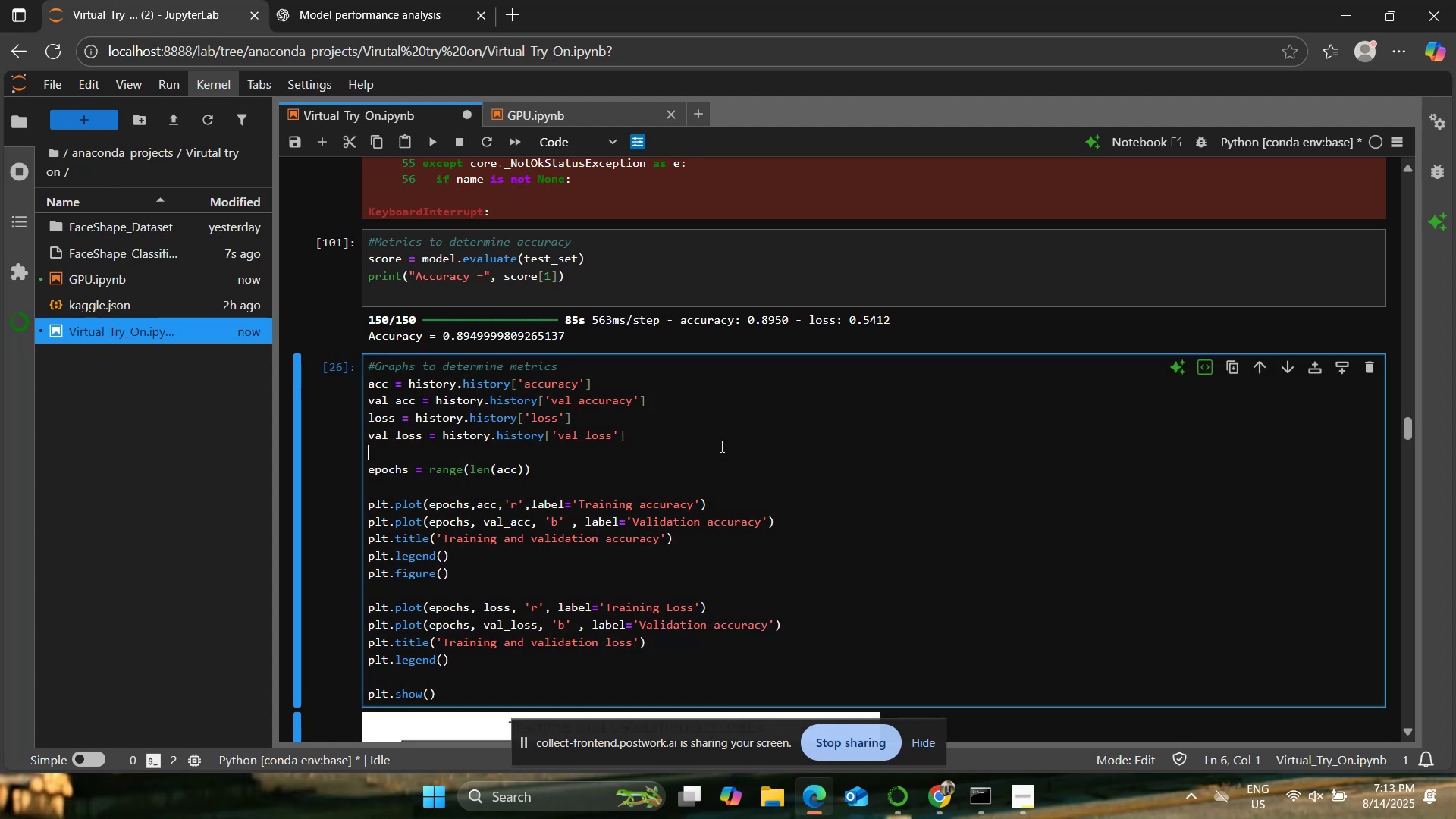 
scroll: coordinate [720, 446], scroll_direction: down, amount: 1.0
 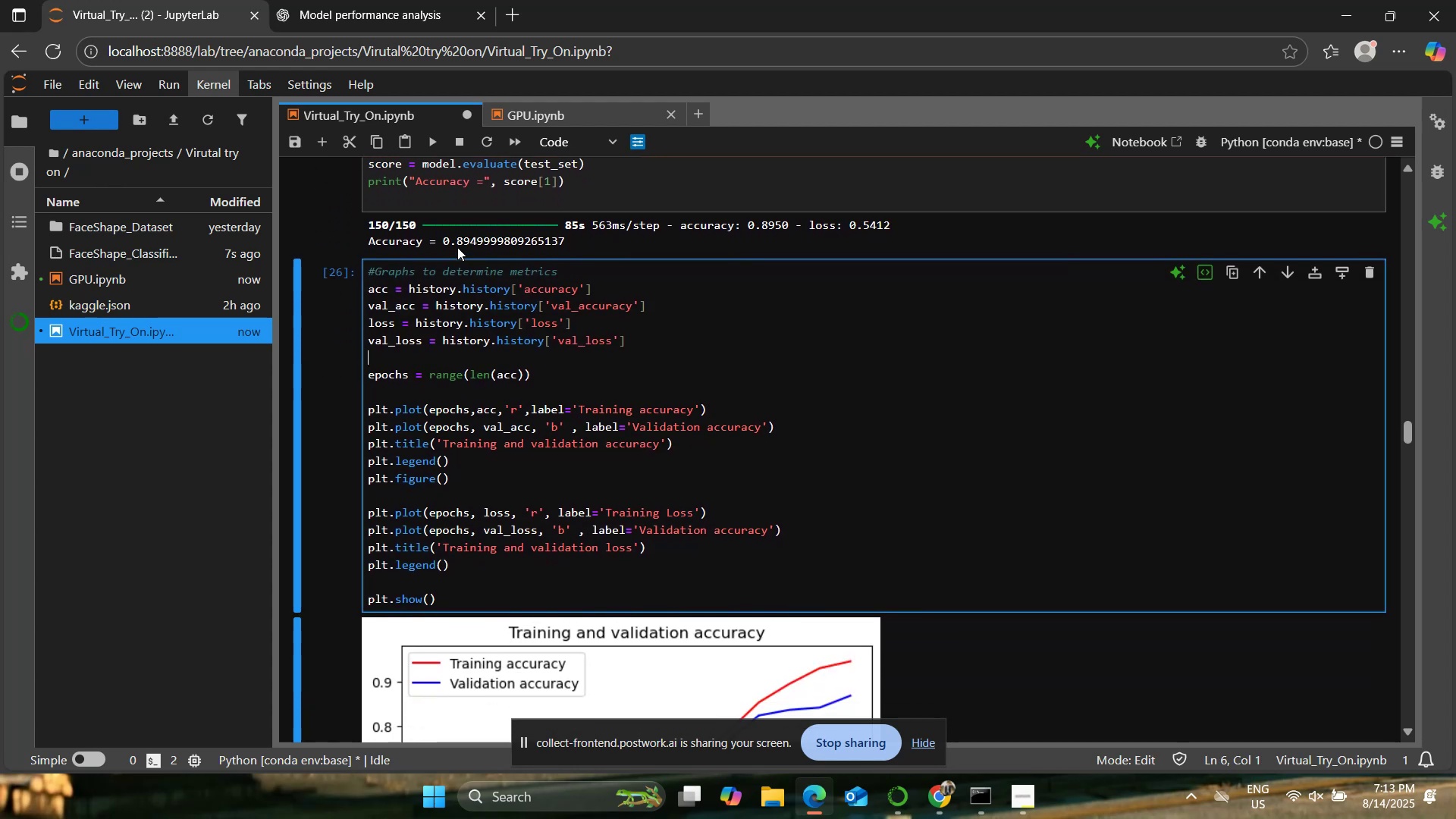 
left_click_drag(start_coordinate=[442, 238], to_coordinate=[580, 243])
 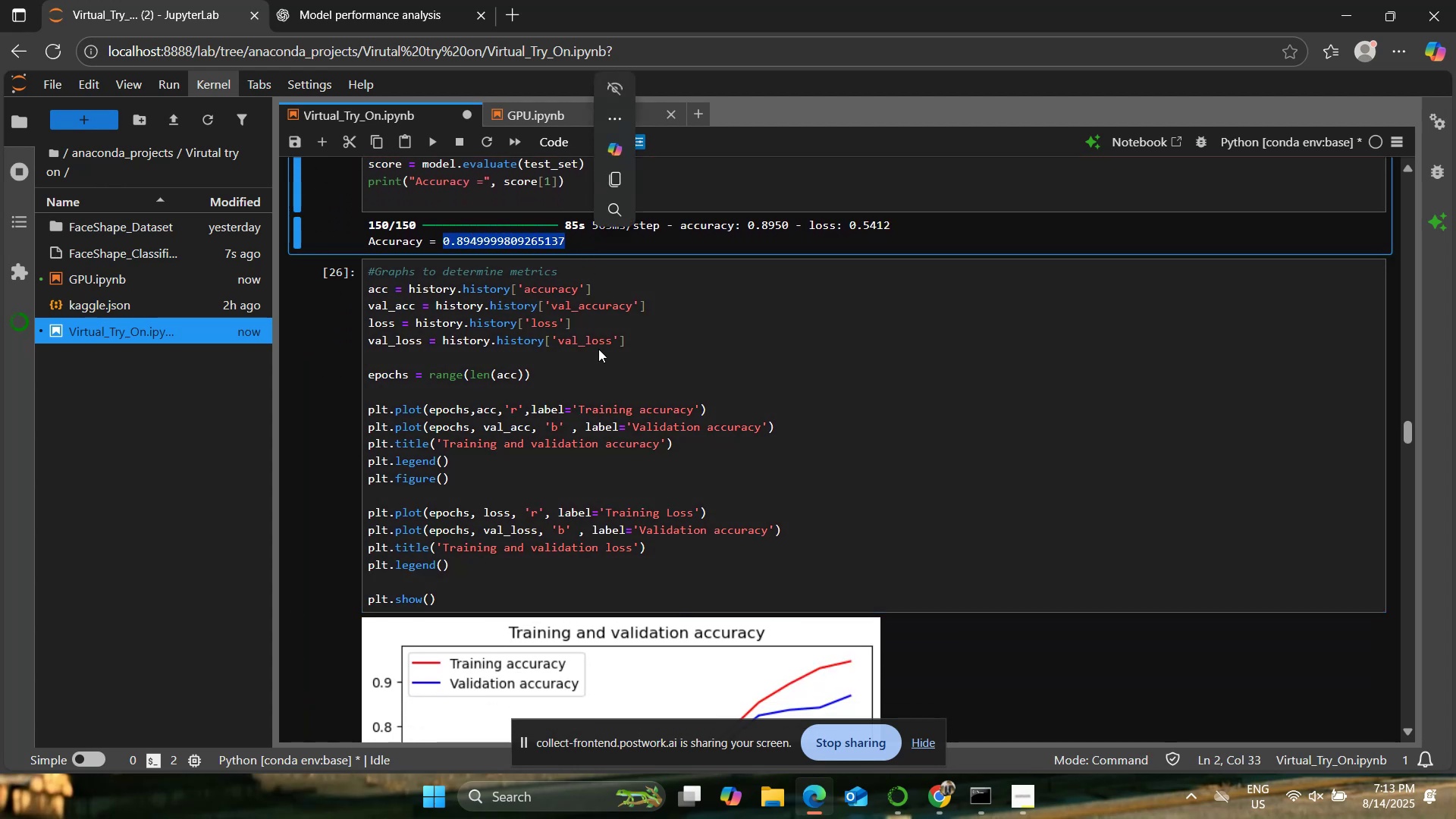 
left_click([601, 384])
 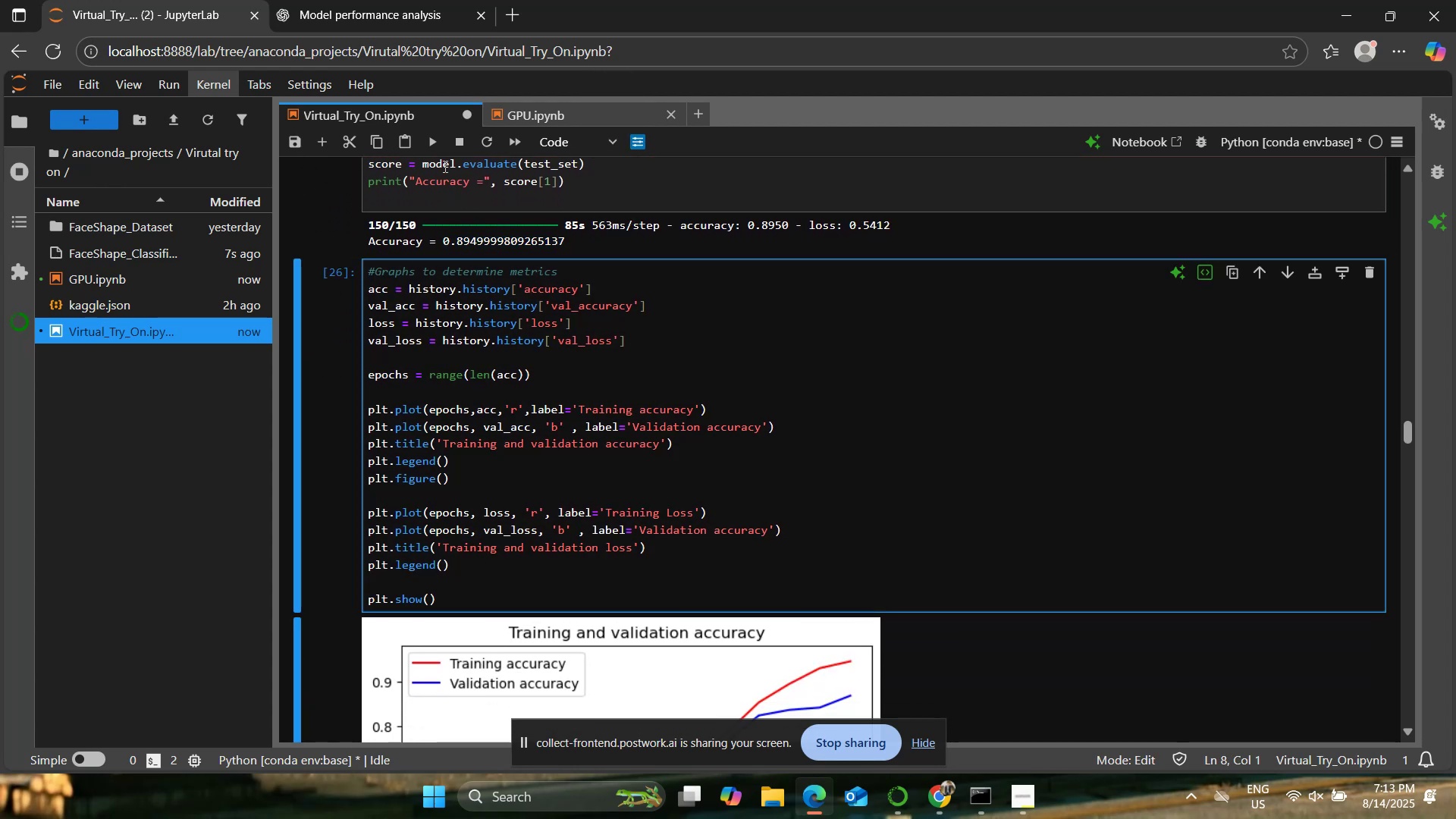 
left_click([431, 142])
 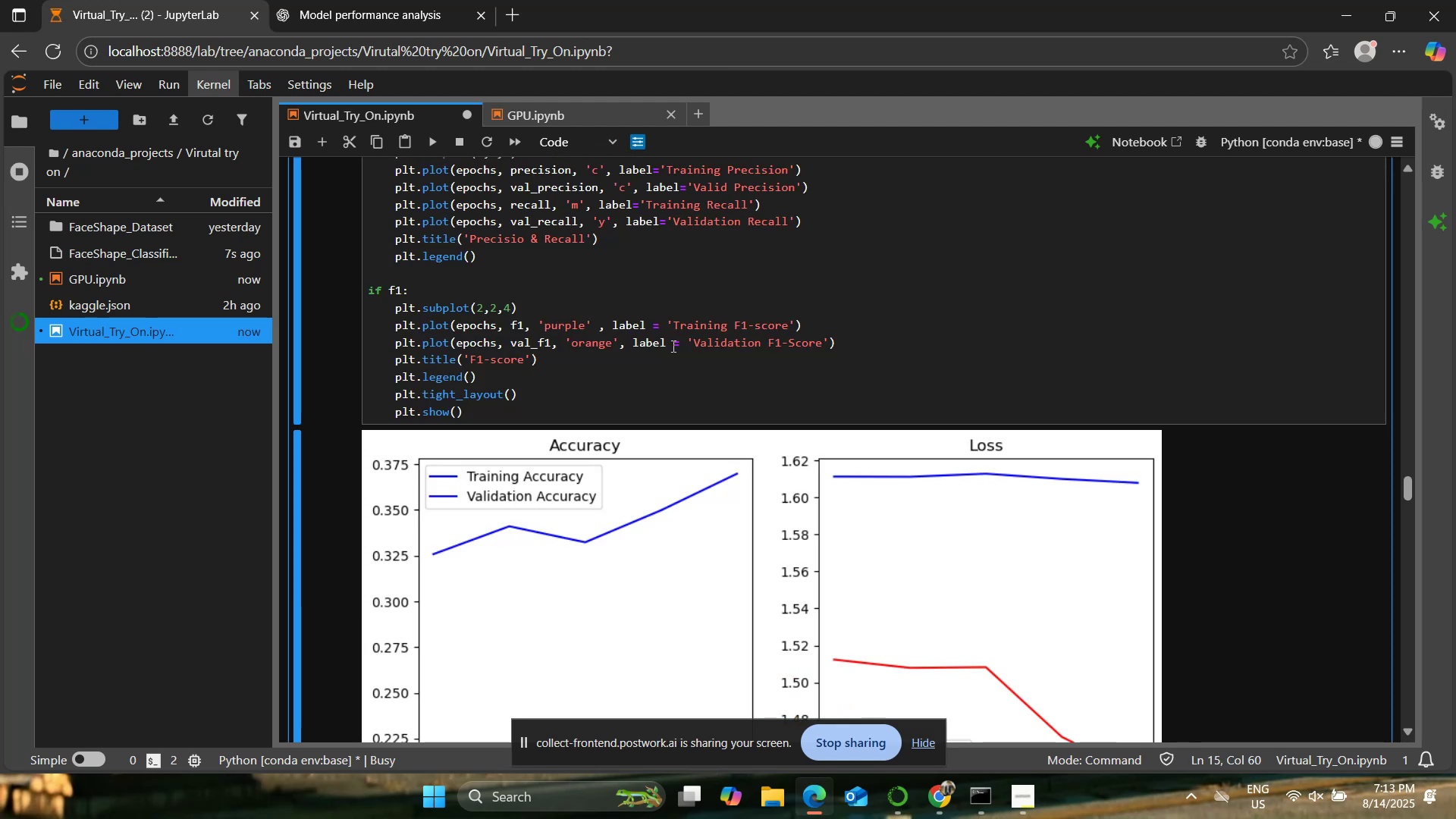 
scroll: coordinate [677, 342], scroll_direction: down, amount: 3.0
 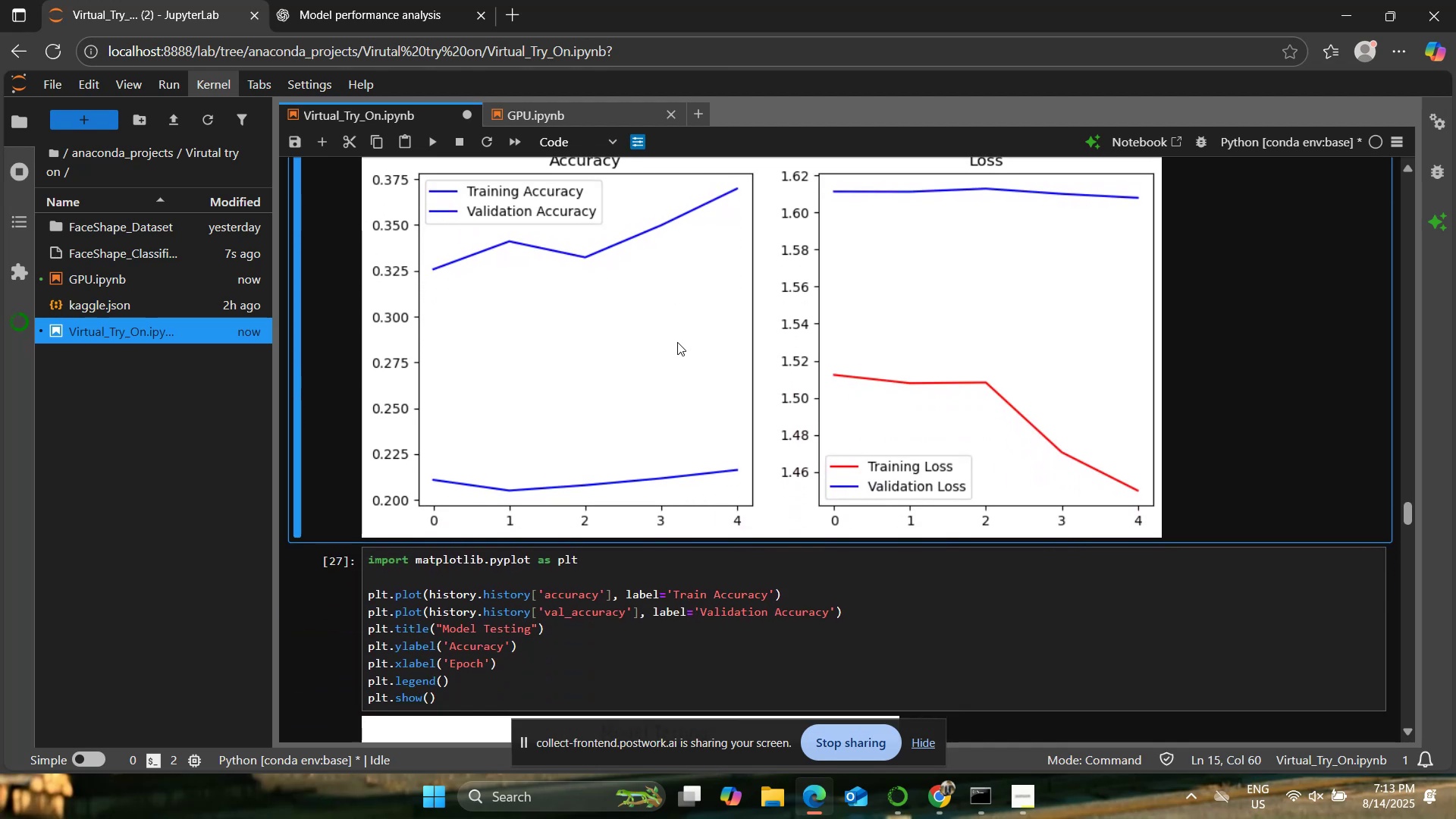 
scroll: coordinate [678, 341], scroll_direction: up, amount: 1.0
 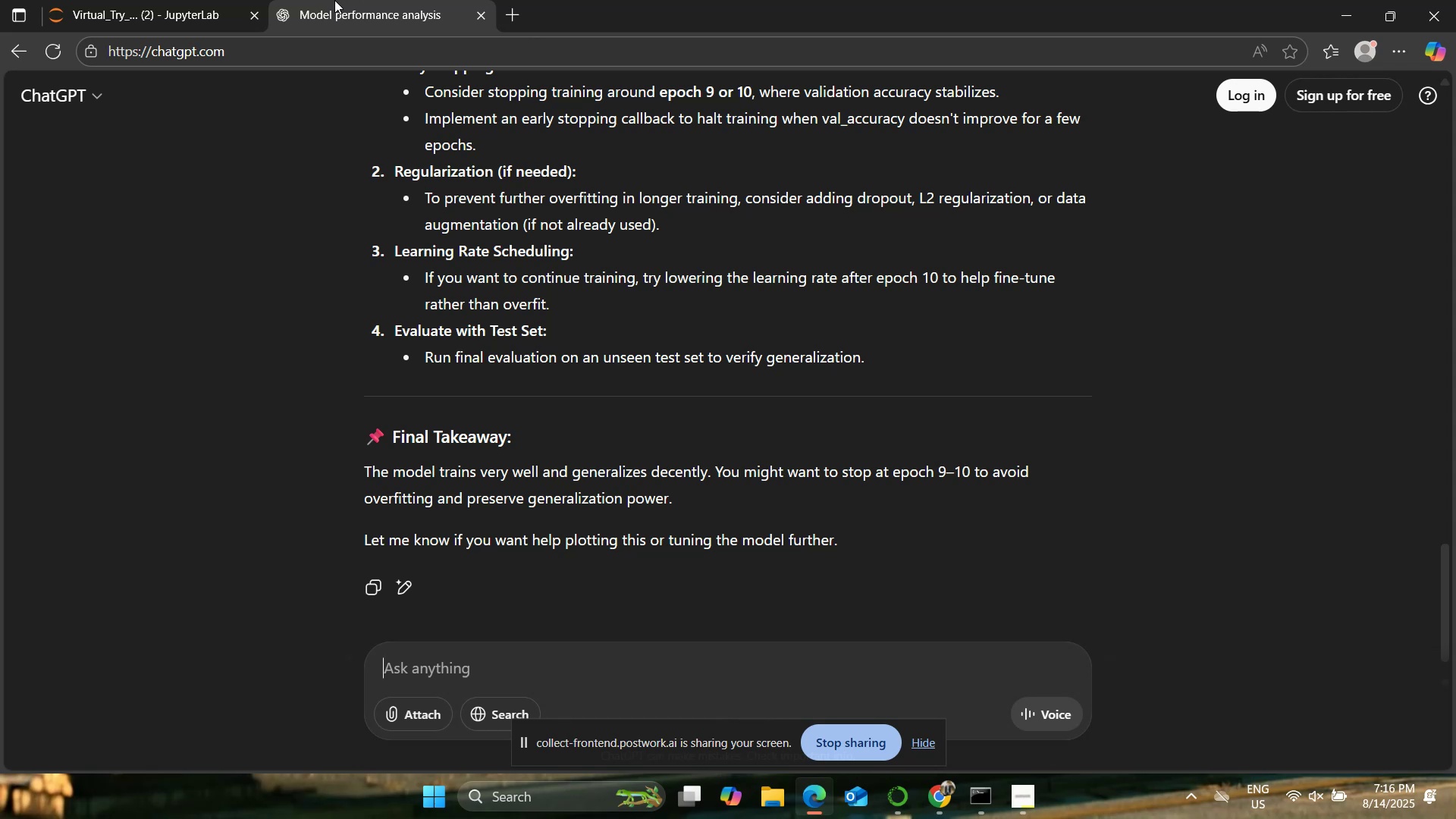 
wait(197.47)
 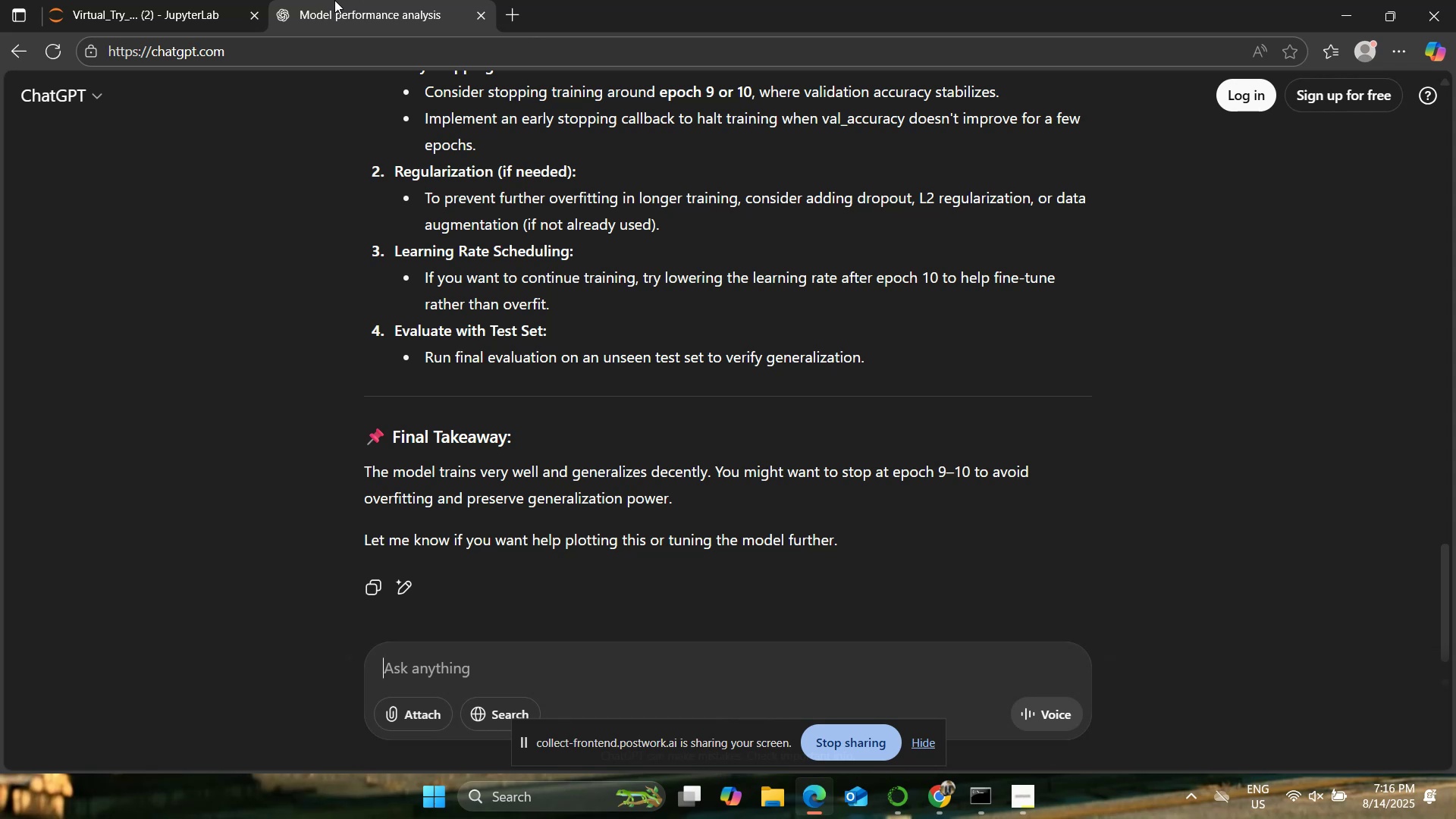 
left_click([128, 0])
 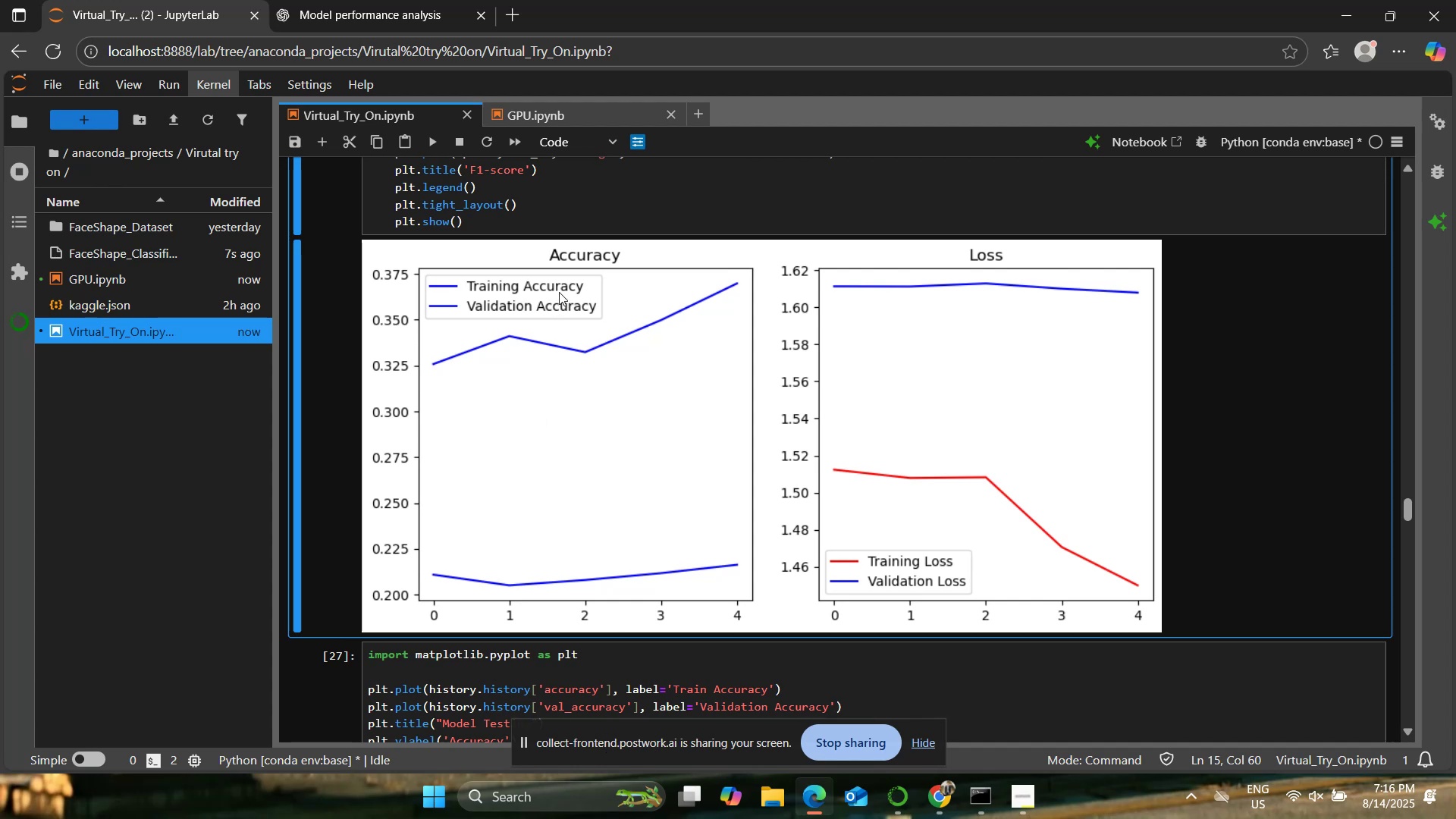 
left_click([576, 111])
 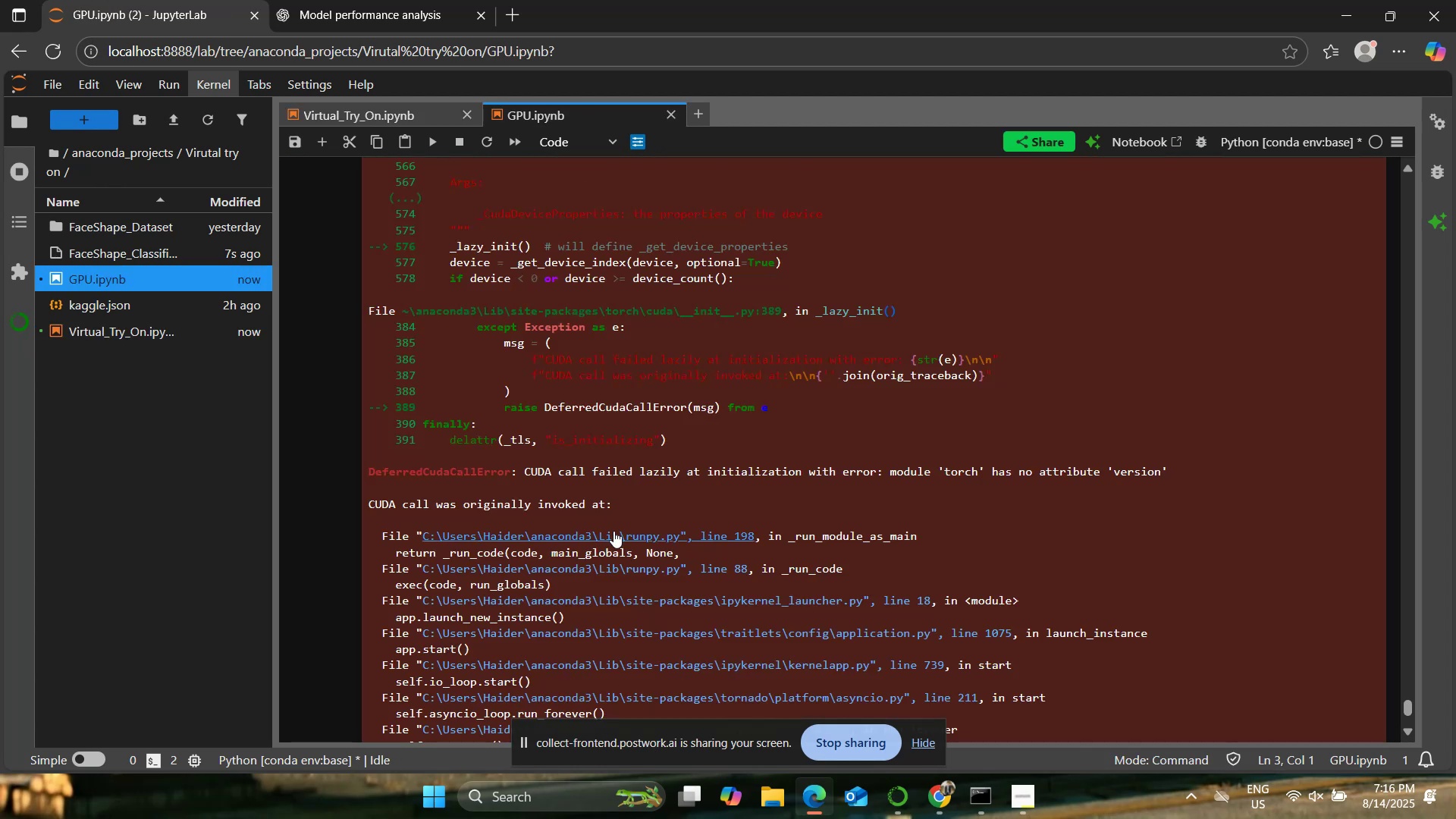 
scroll: coordinate [608, 516], scroll_direction: down, amount: 2.0
 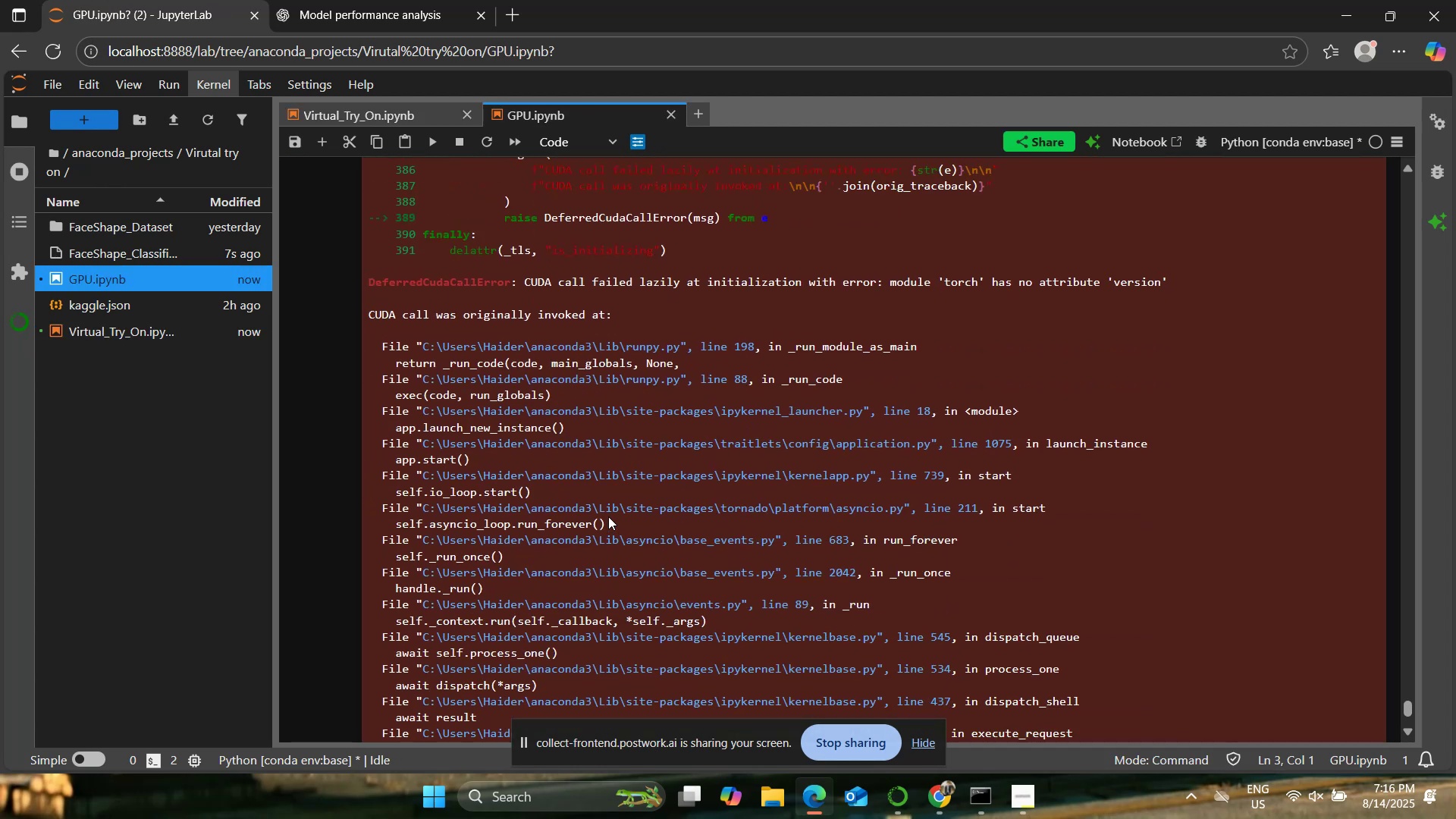 
scroll: coordinate [609, 515], scroll_direction: up, amount: 15.0
 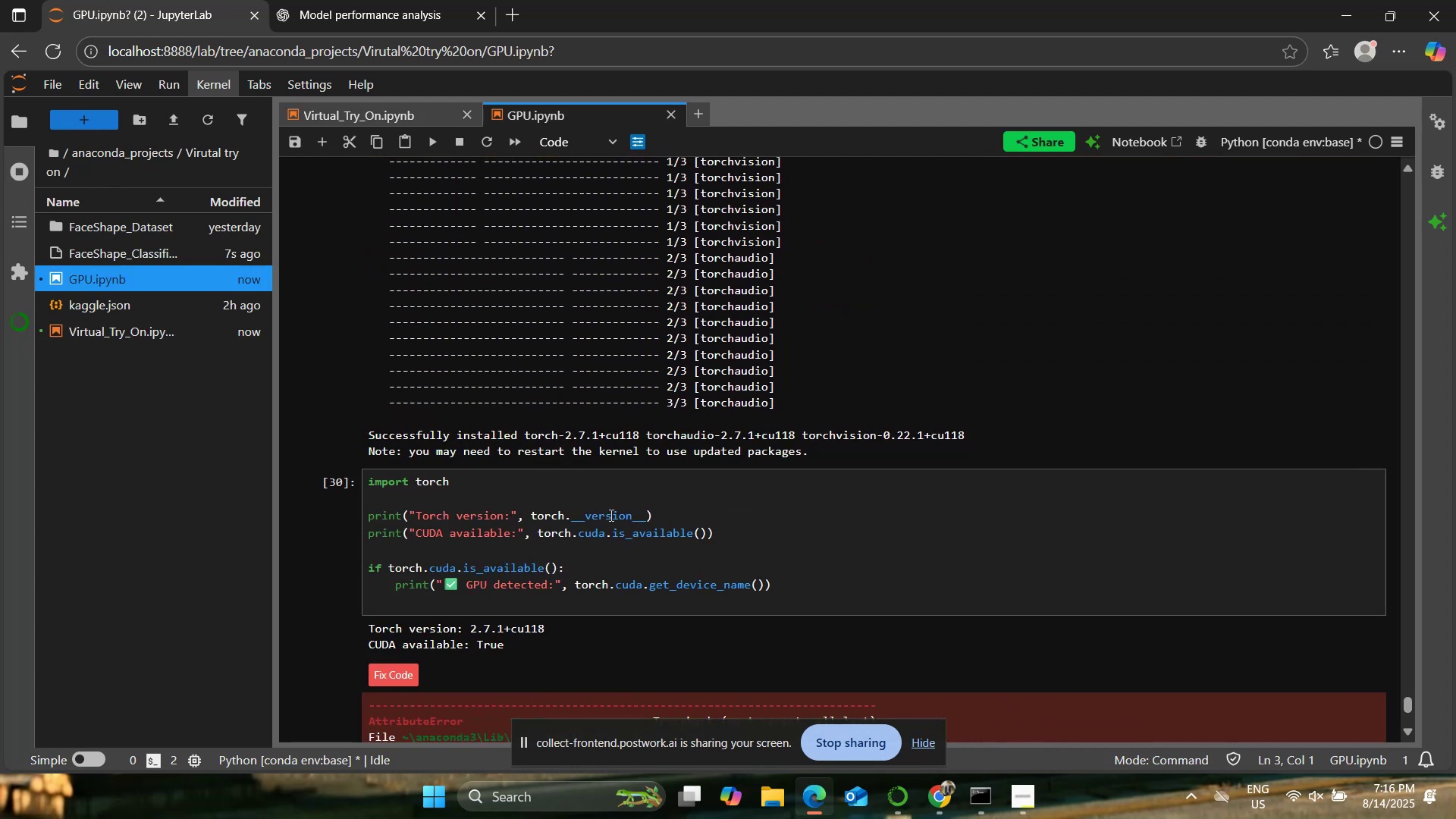 
left_click([631, 560])
 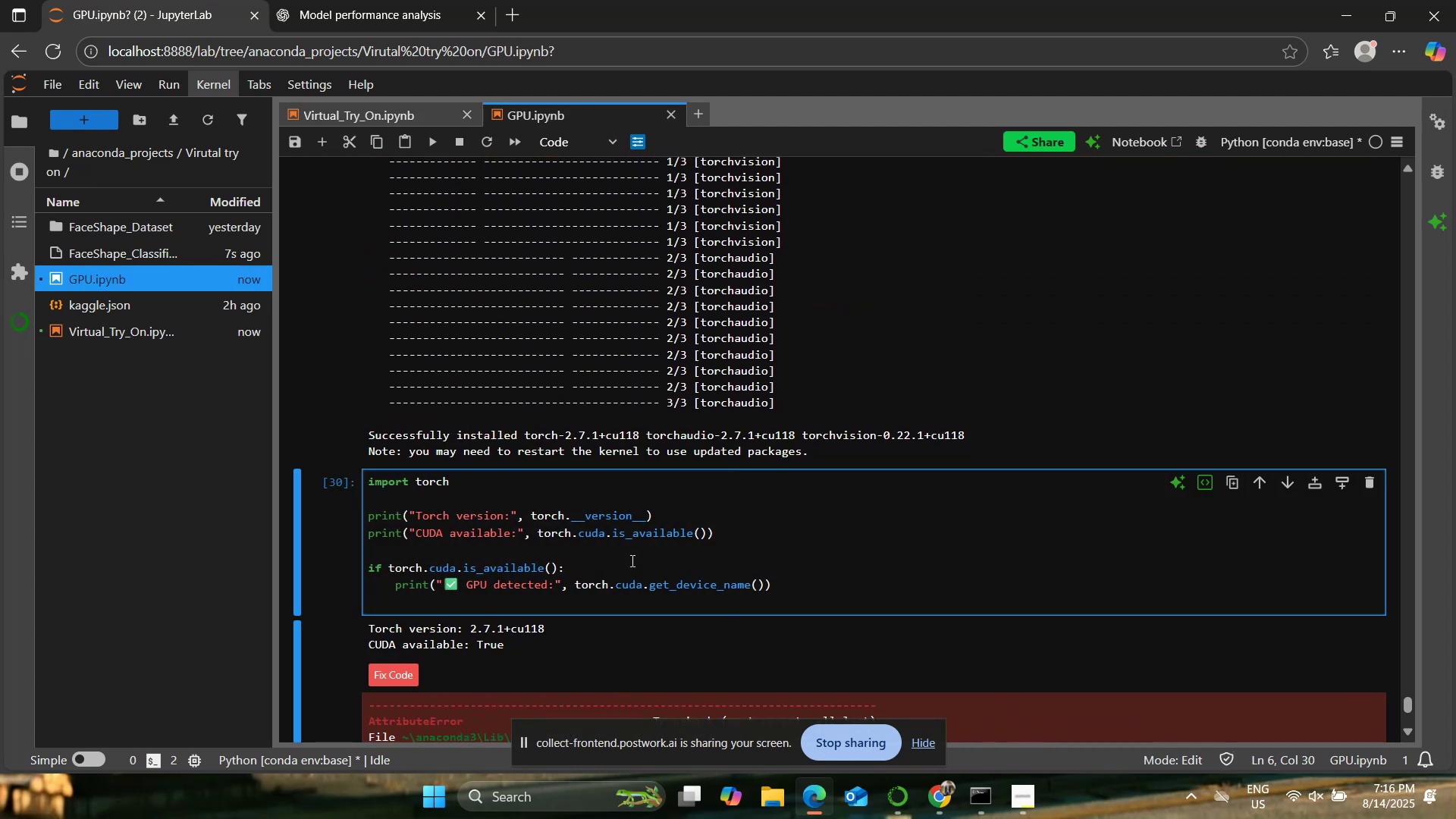 
scroll: coordinate [631, 560], scroll_direction: down, amount: 1.0
 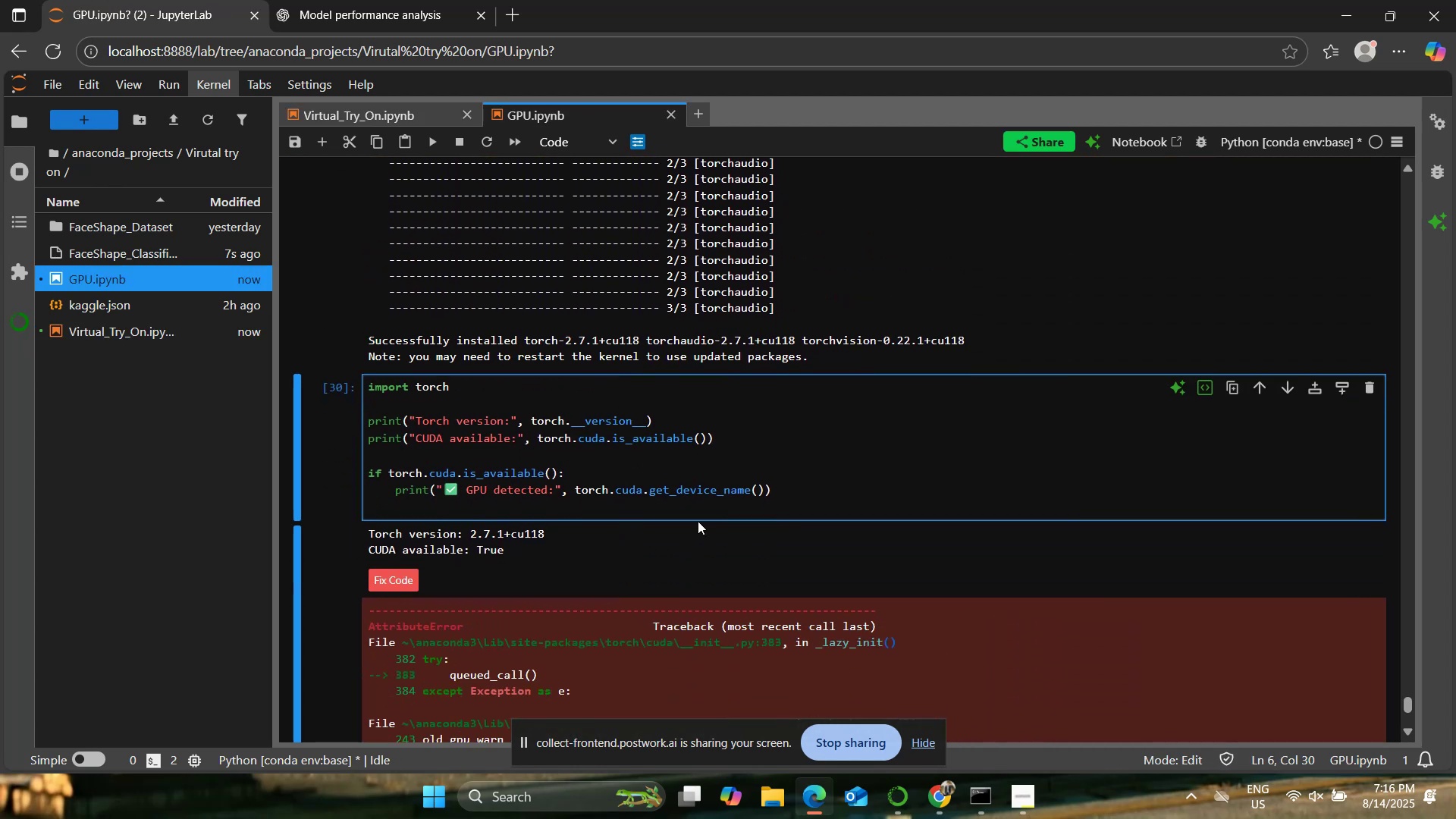 
left_click([758, 487])
 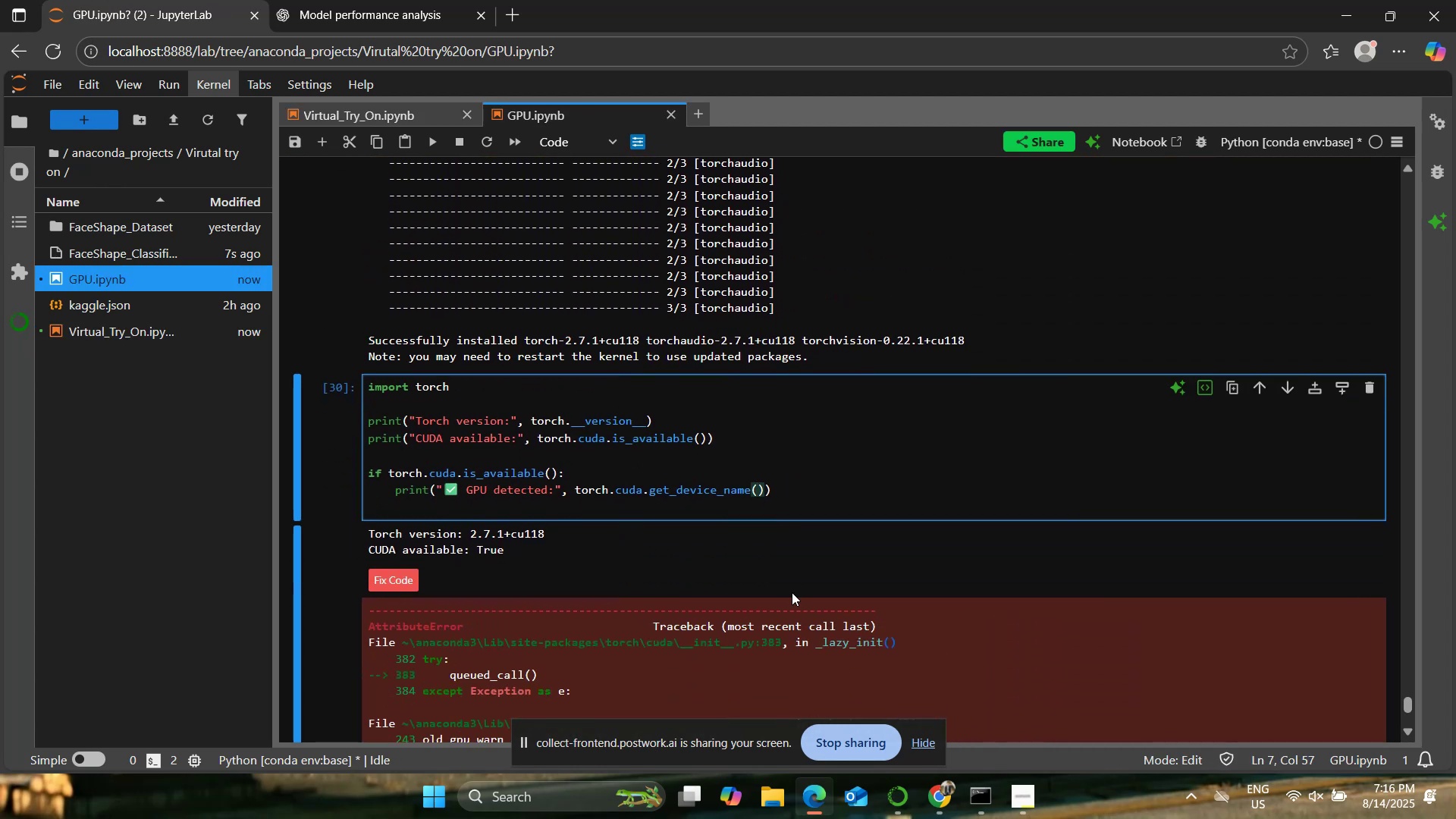 
key(ArrowRight)
 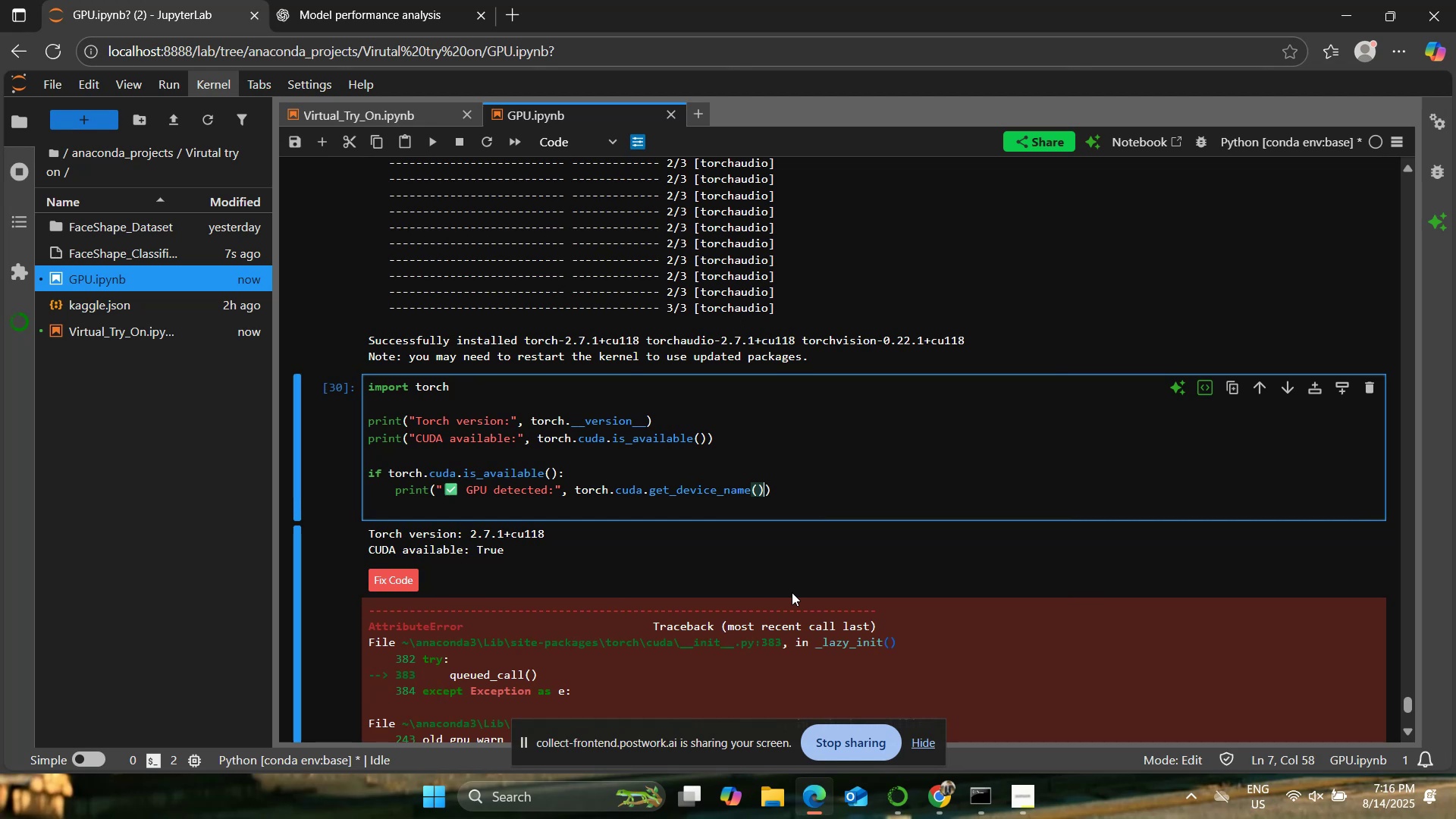 
key(ArrowLeft)
 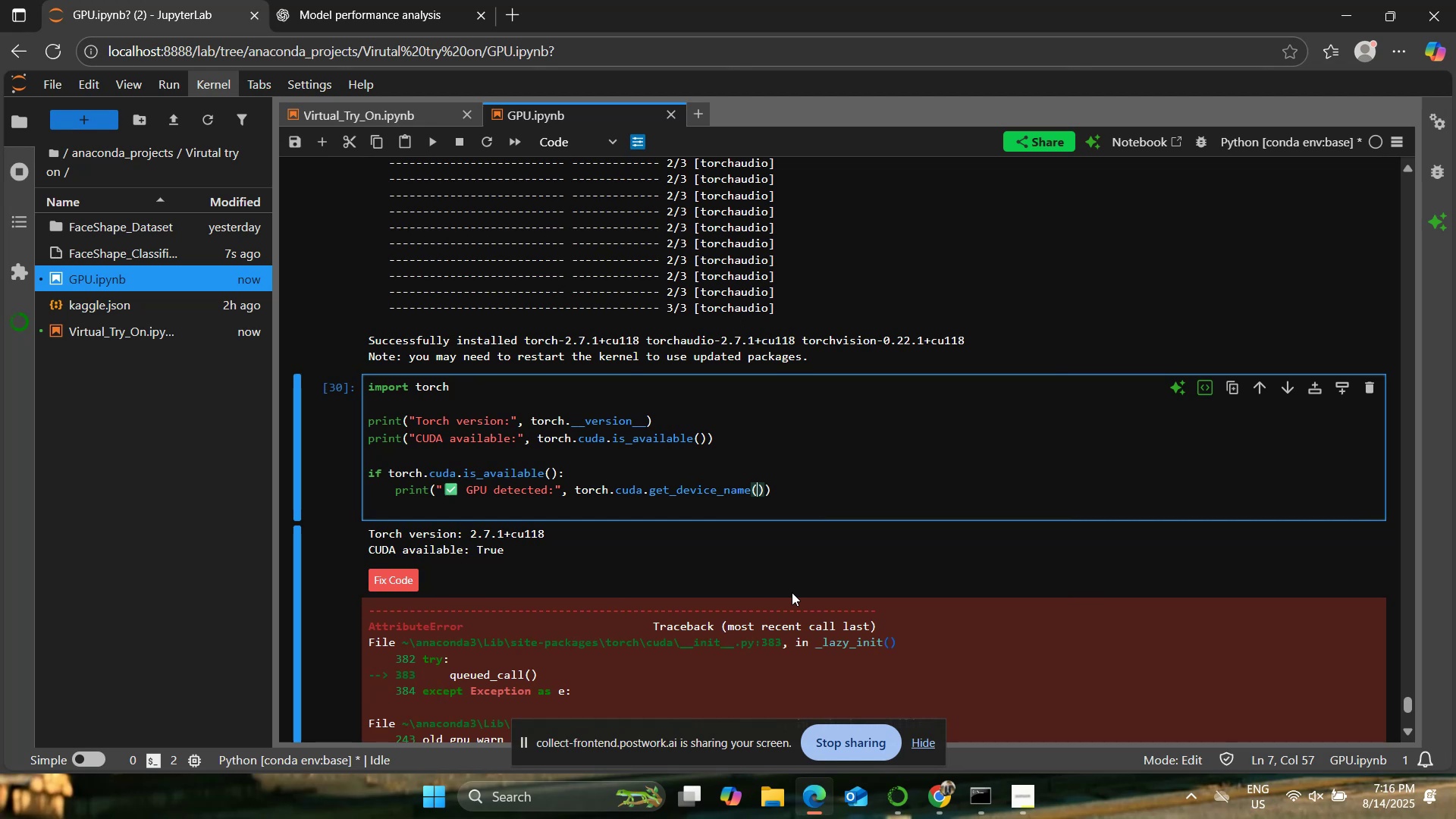 
key(ArrowLeft)
 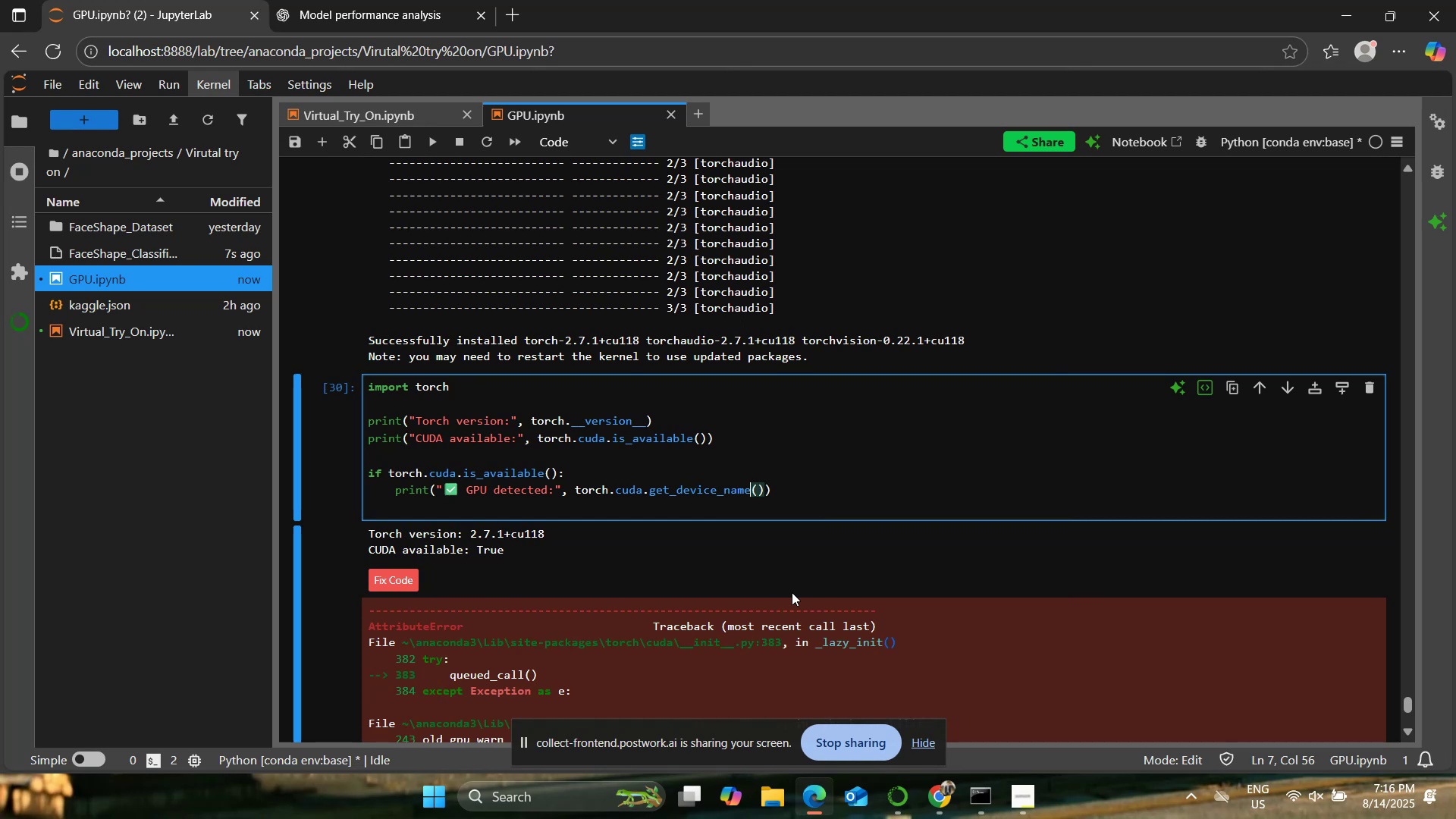 
key(Backspace)
 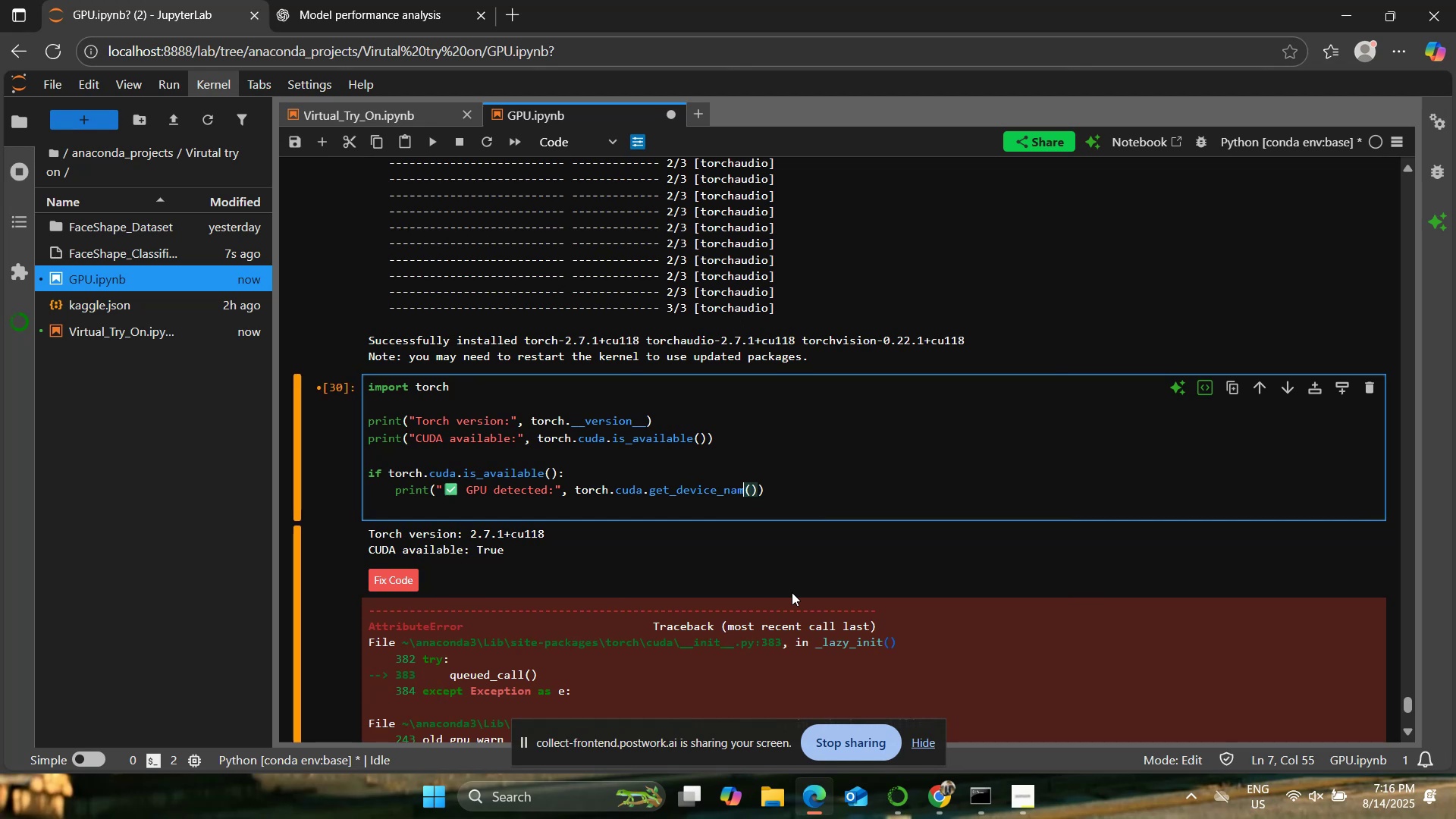 
key(Backspace)
 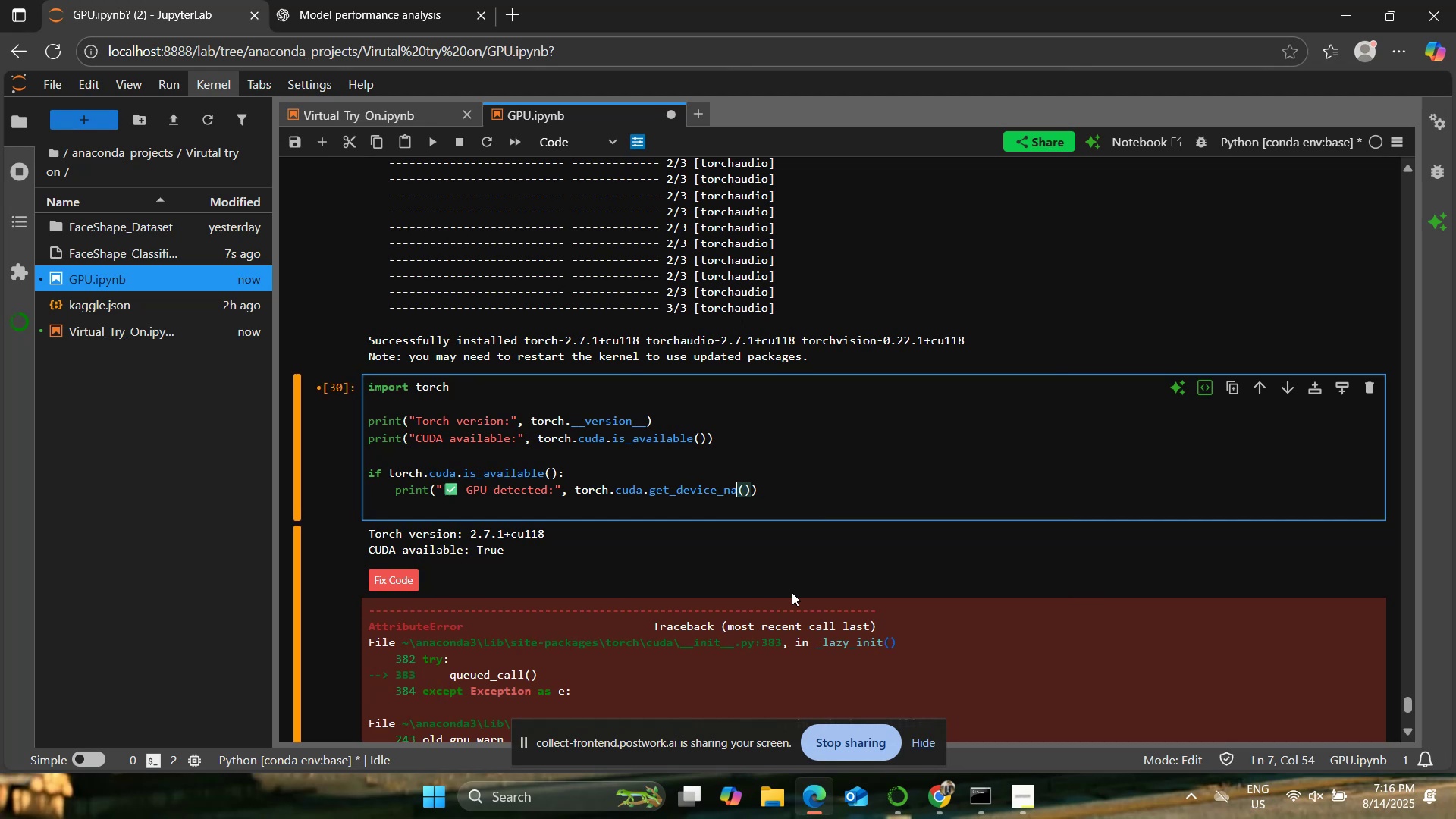 
key(Backspace)
 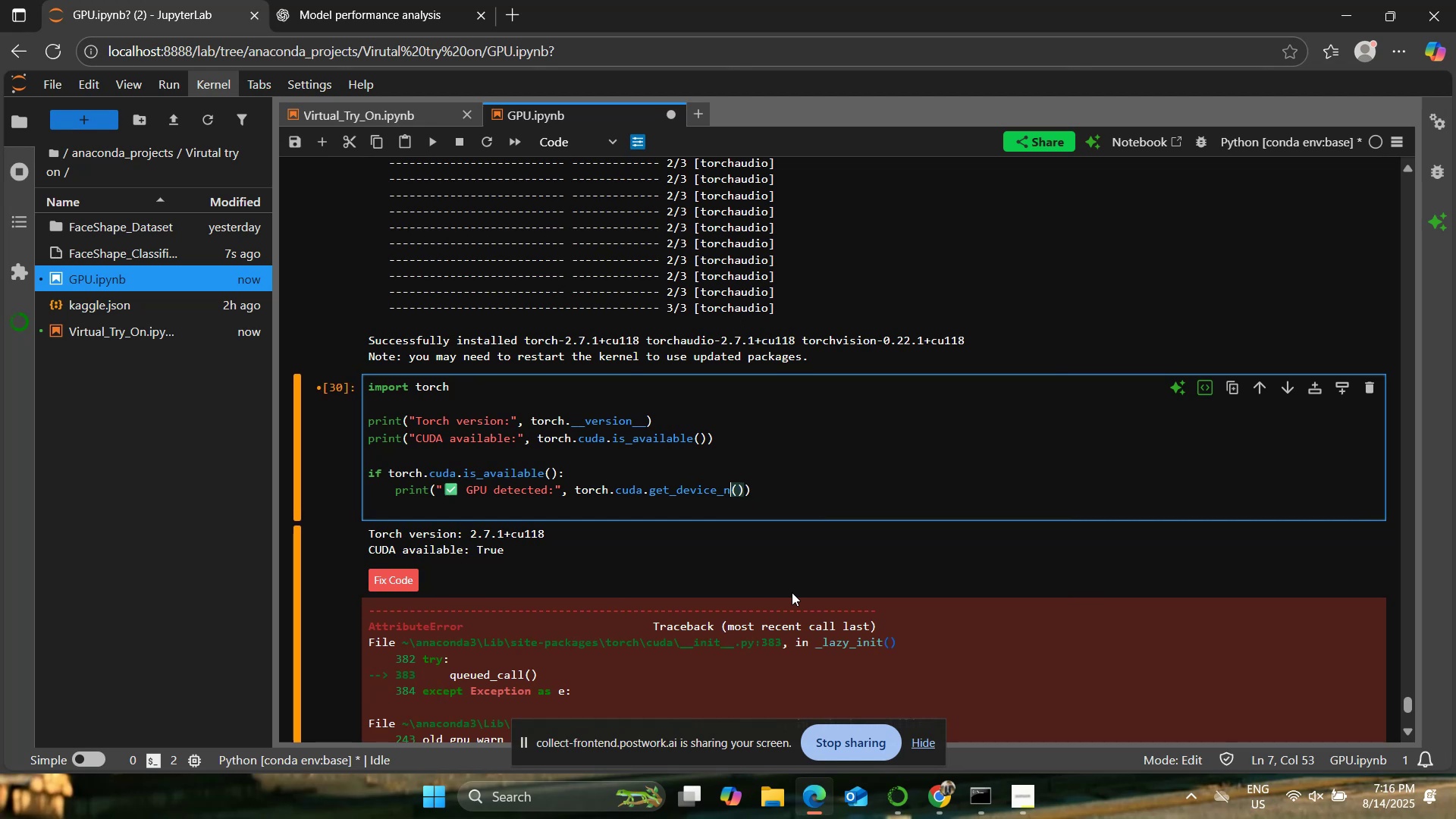 
key(Backspace)
 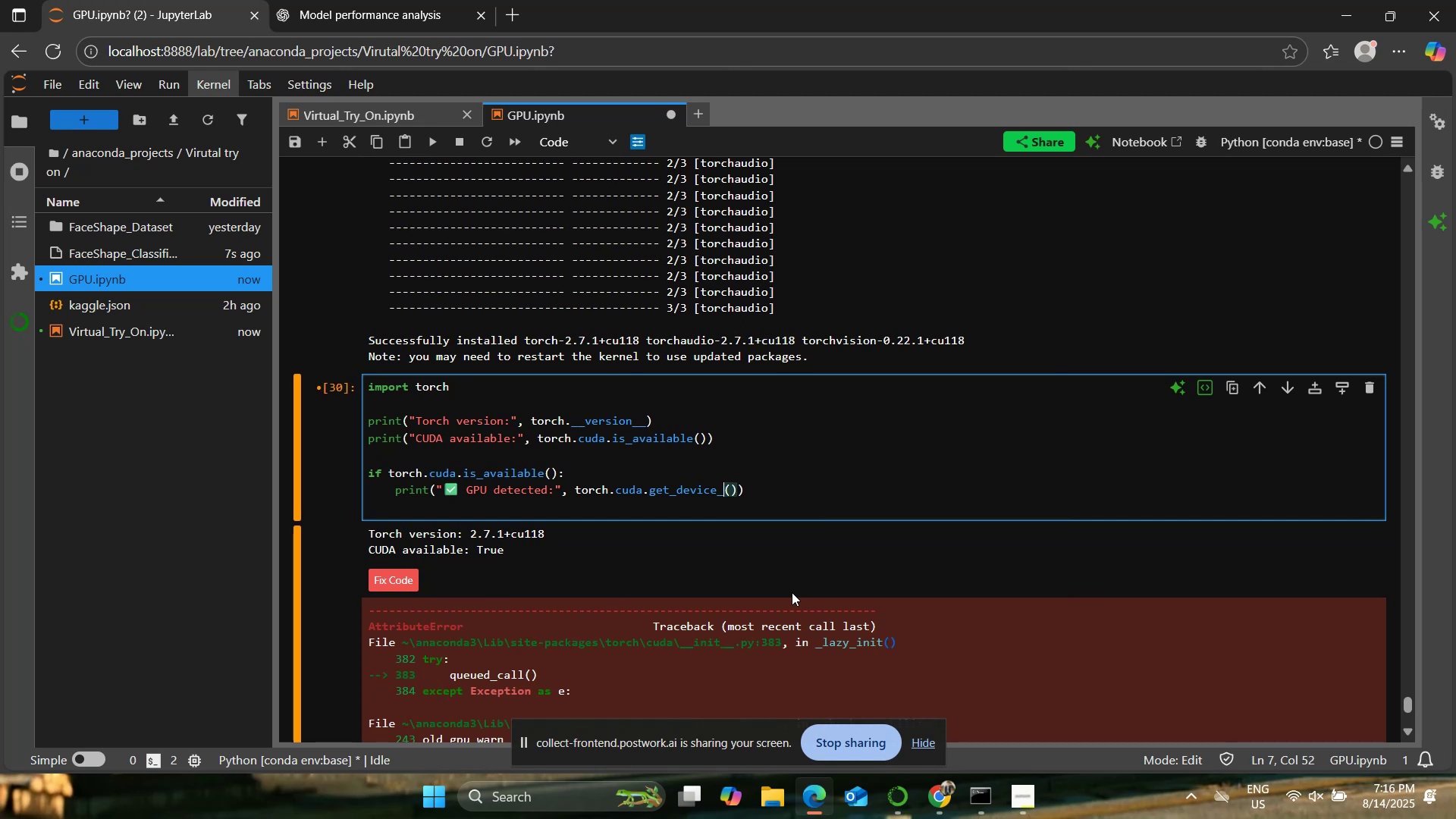 
key(Backspace)
 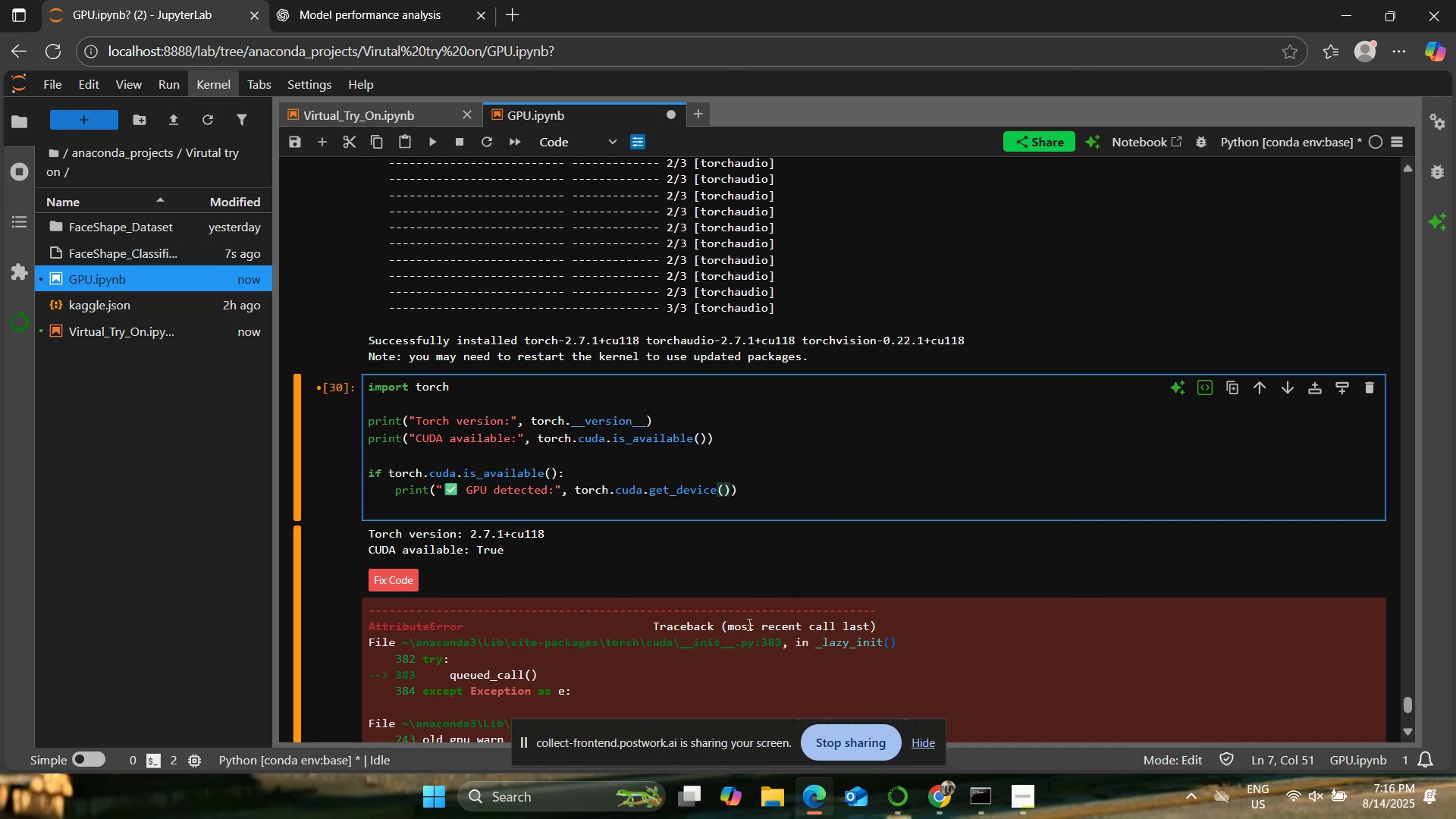 
left_click([714, 433])
 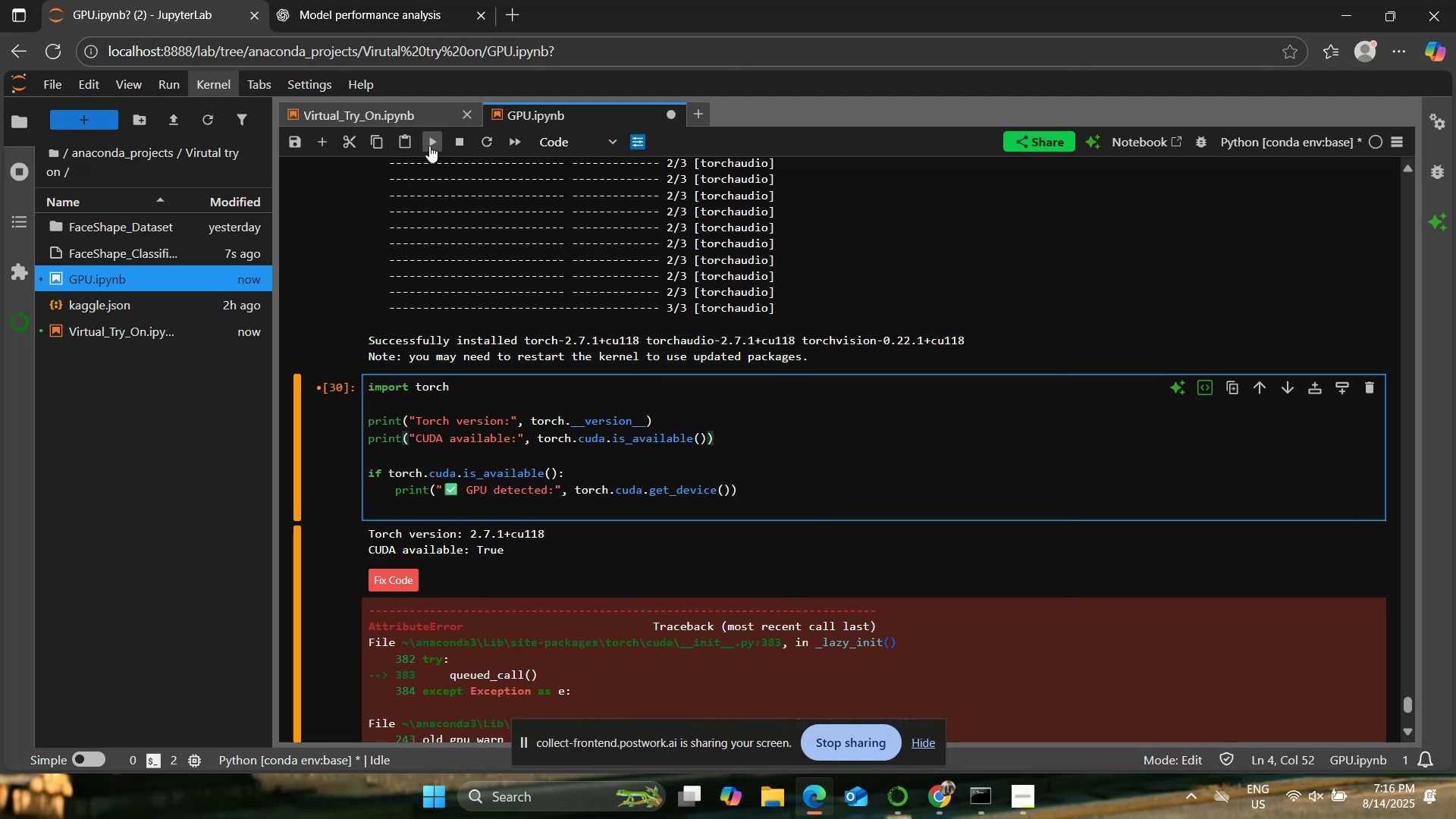 
left_click([429, 145])
 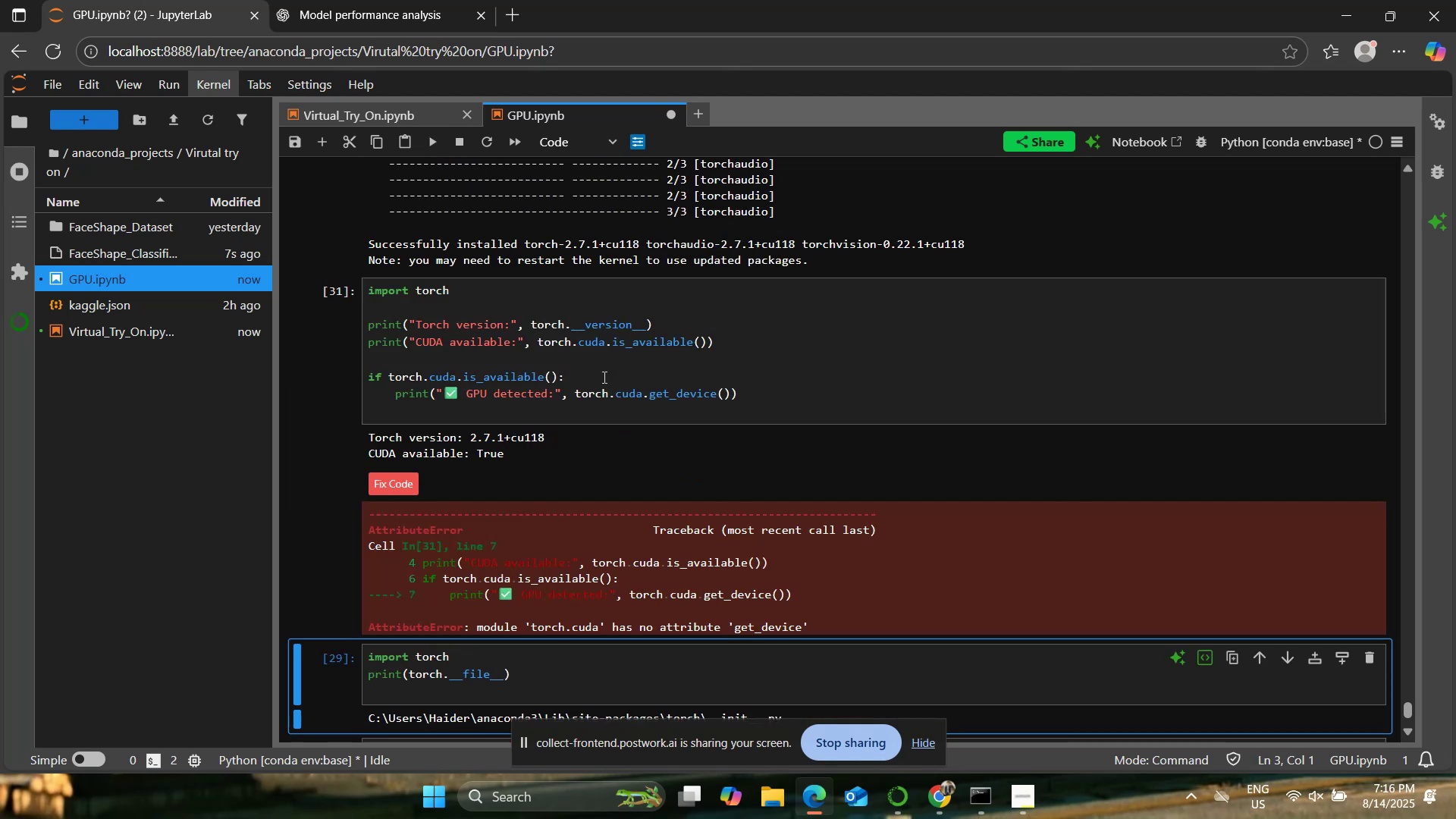 
scroll: coordinate [603, 377], scroll_direction: down, amount: 2.0
 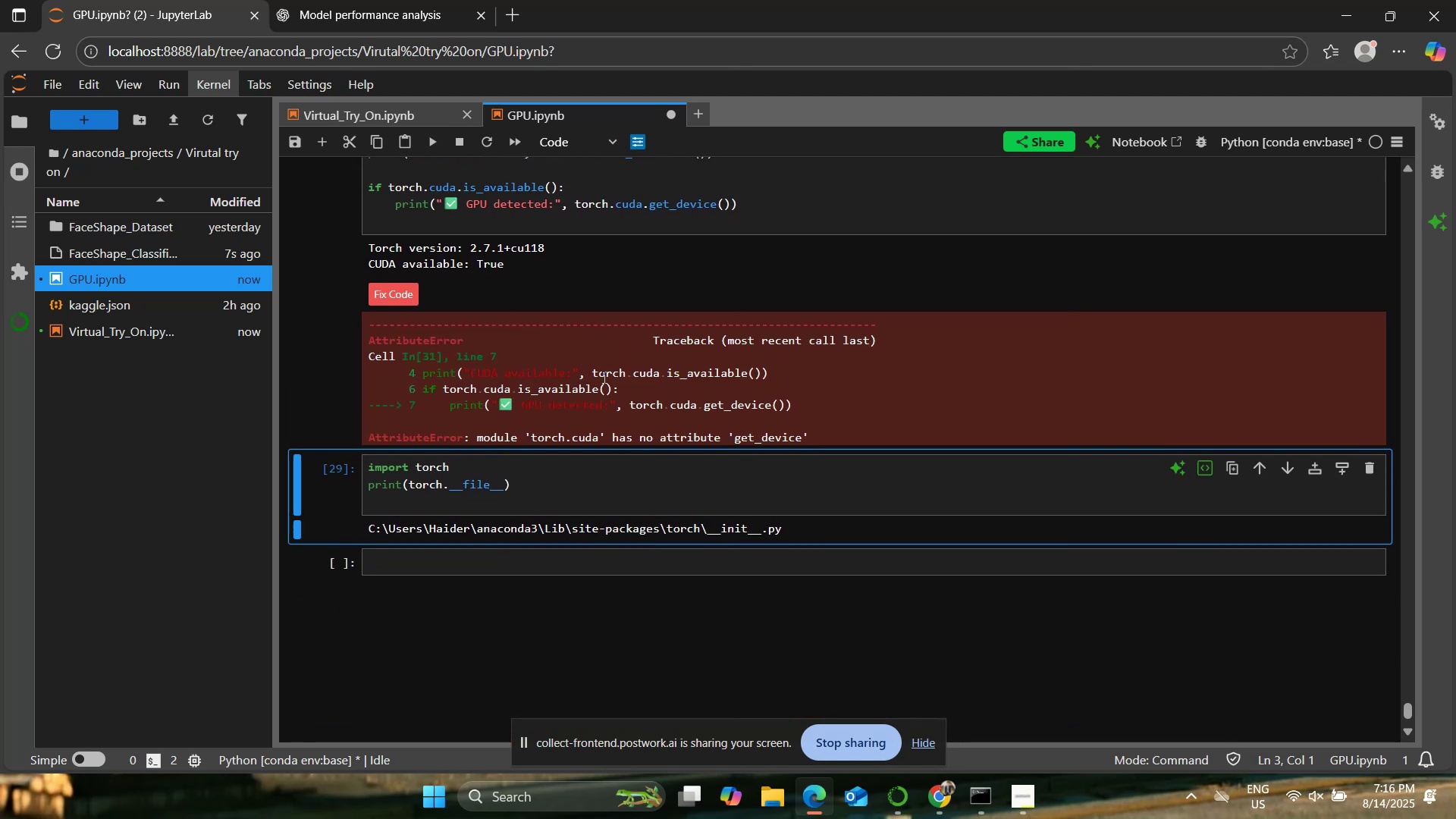 
left_click([385, 0])
 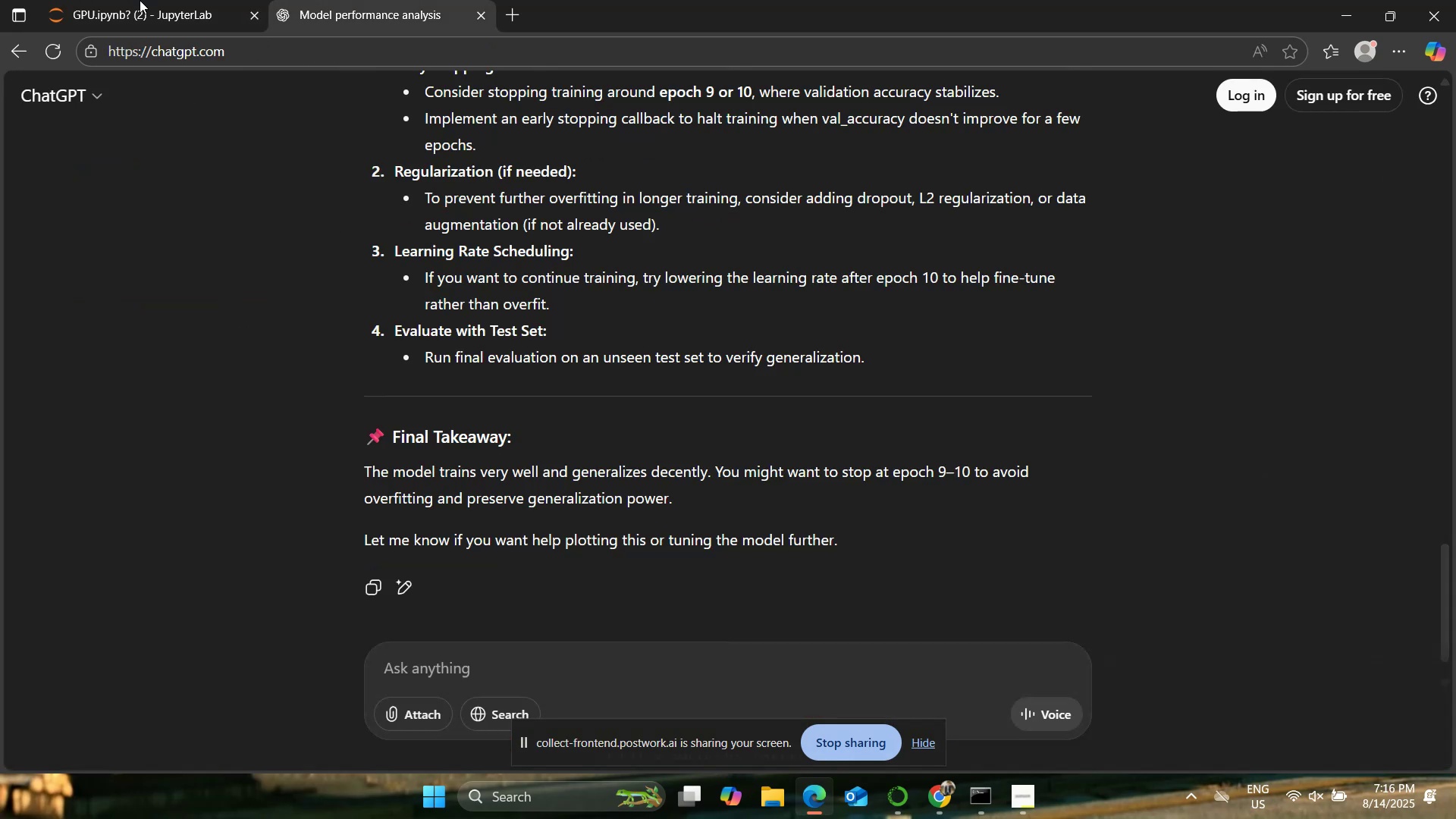 
left_click([135, 0])
 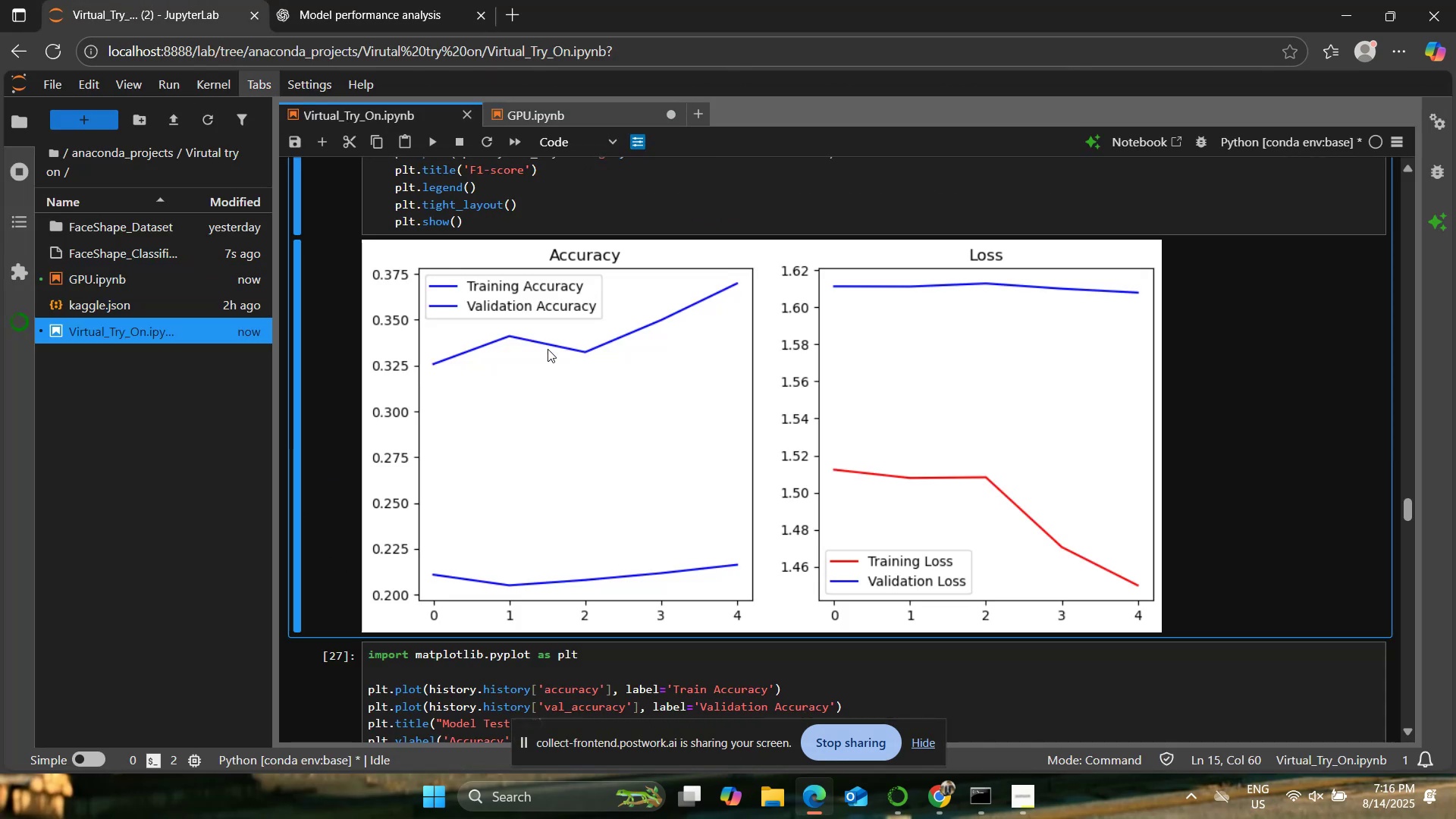 
scroll: coordinate [548, 349], scroll_direction: down, amount: 5.0
 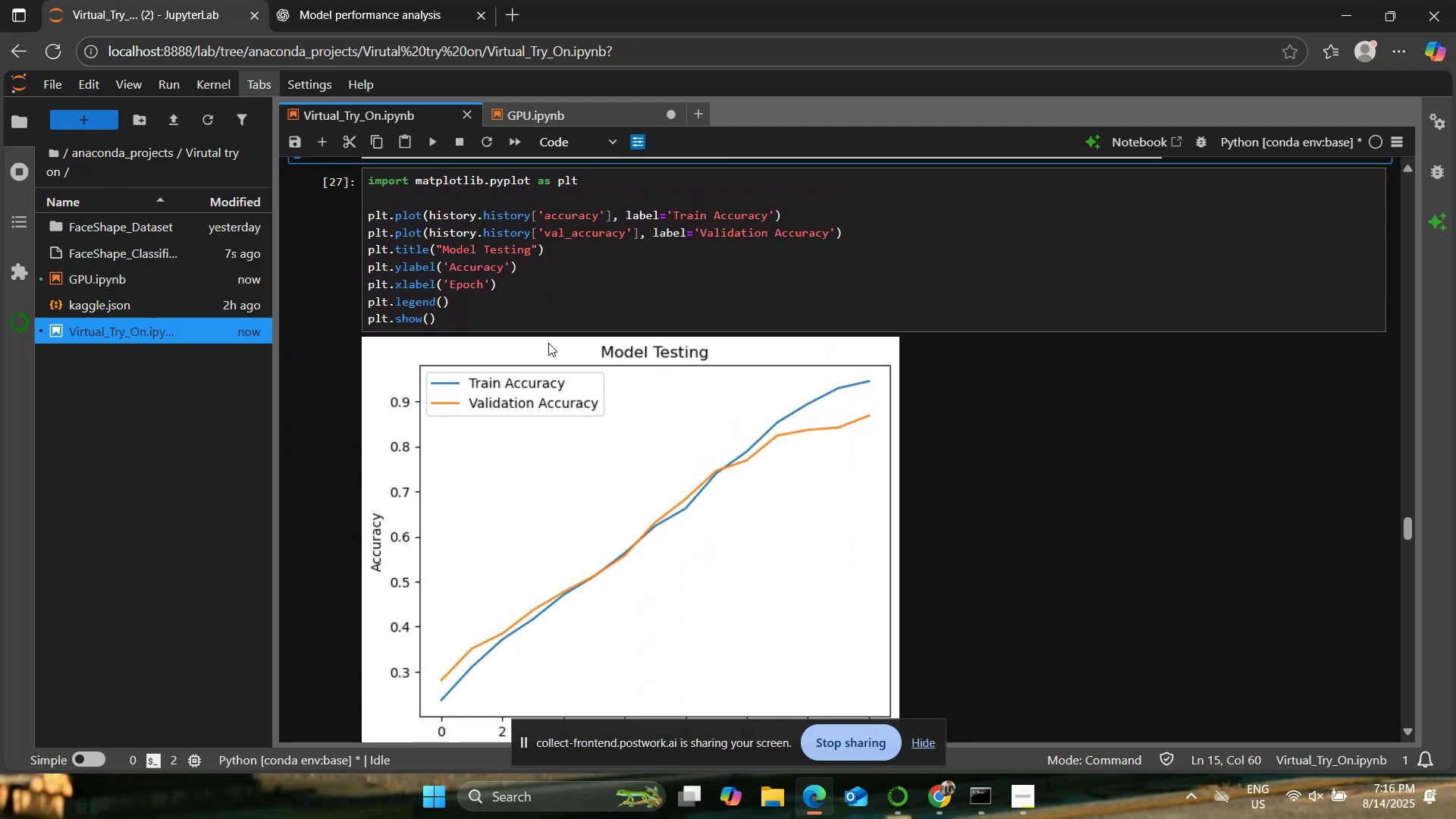 
left_click([548, 315])
 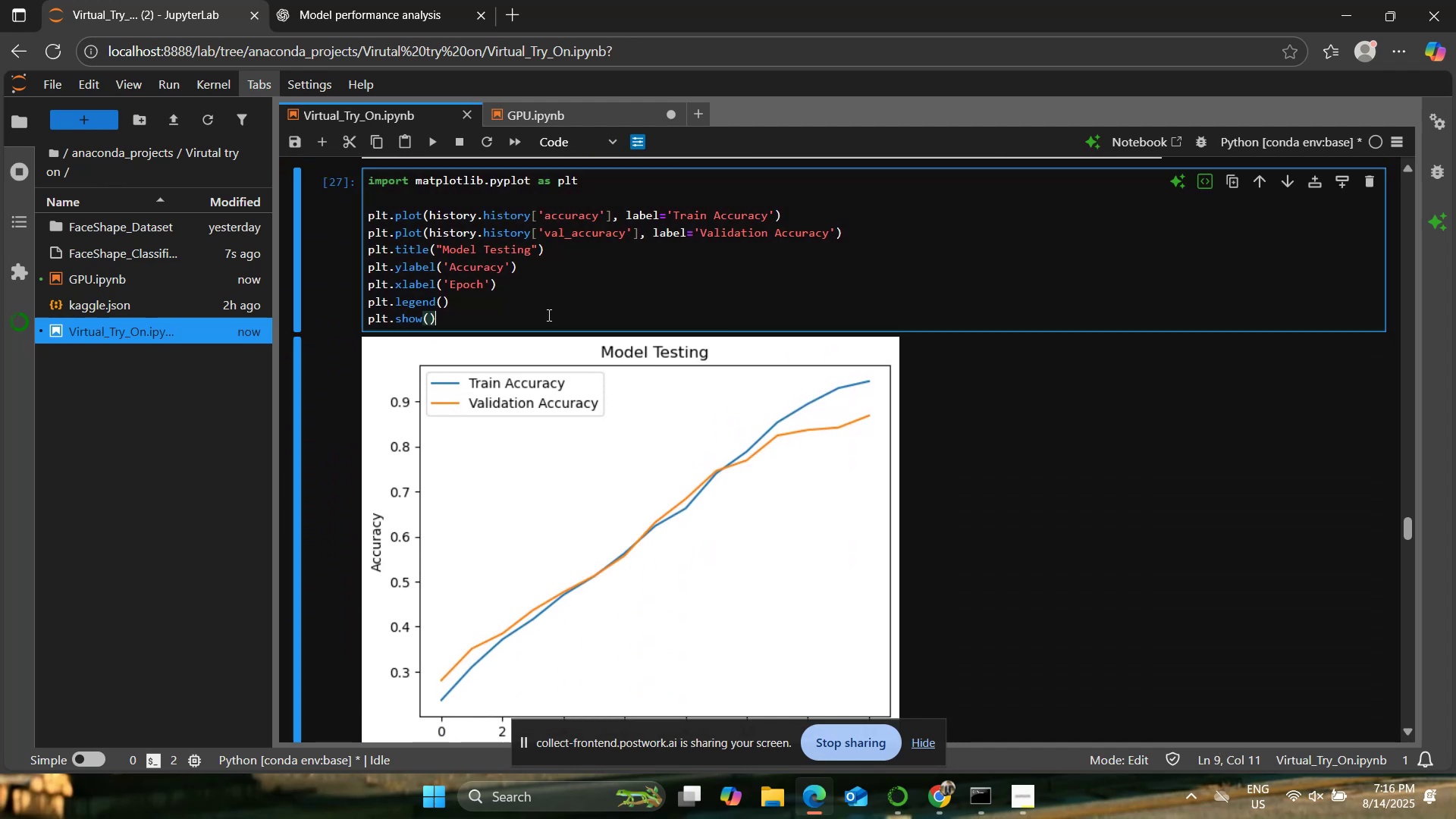 
scroll: coordinate [548, 315], scroll_direction: up, amount: 1.0
 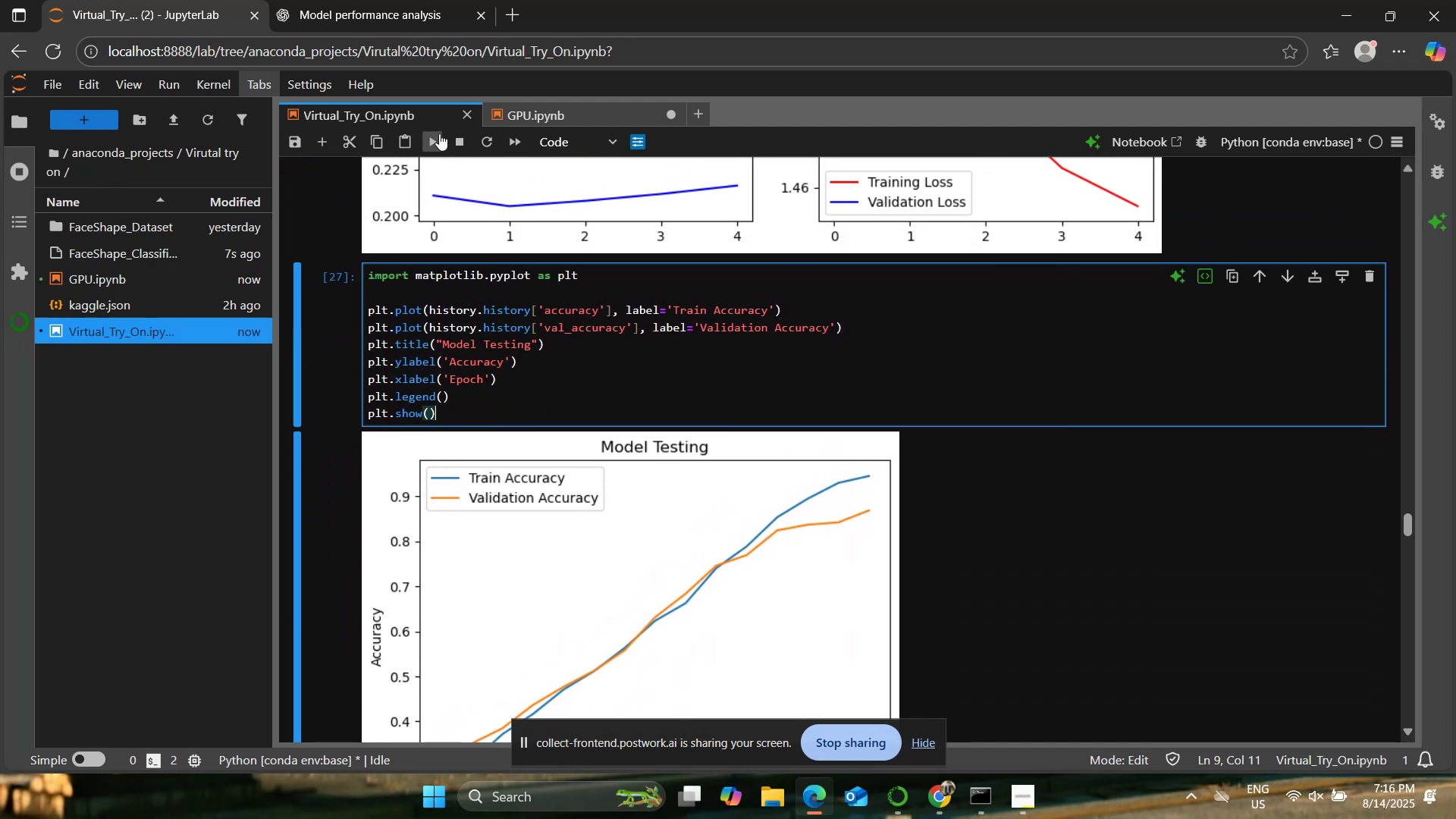 
left_click([438, 133])
 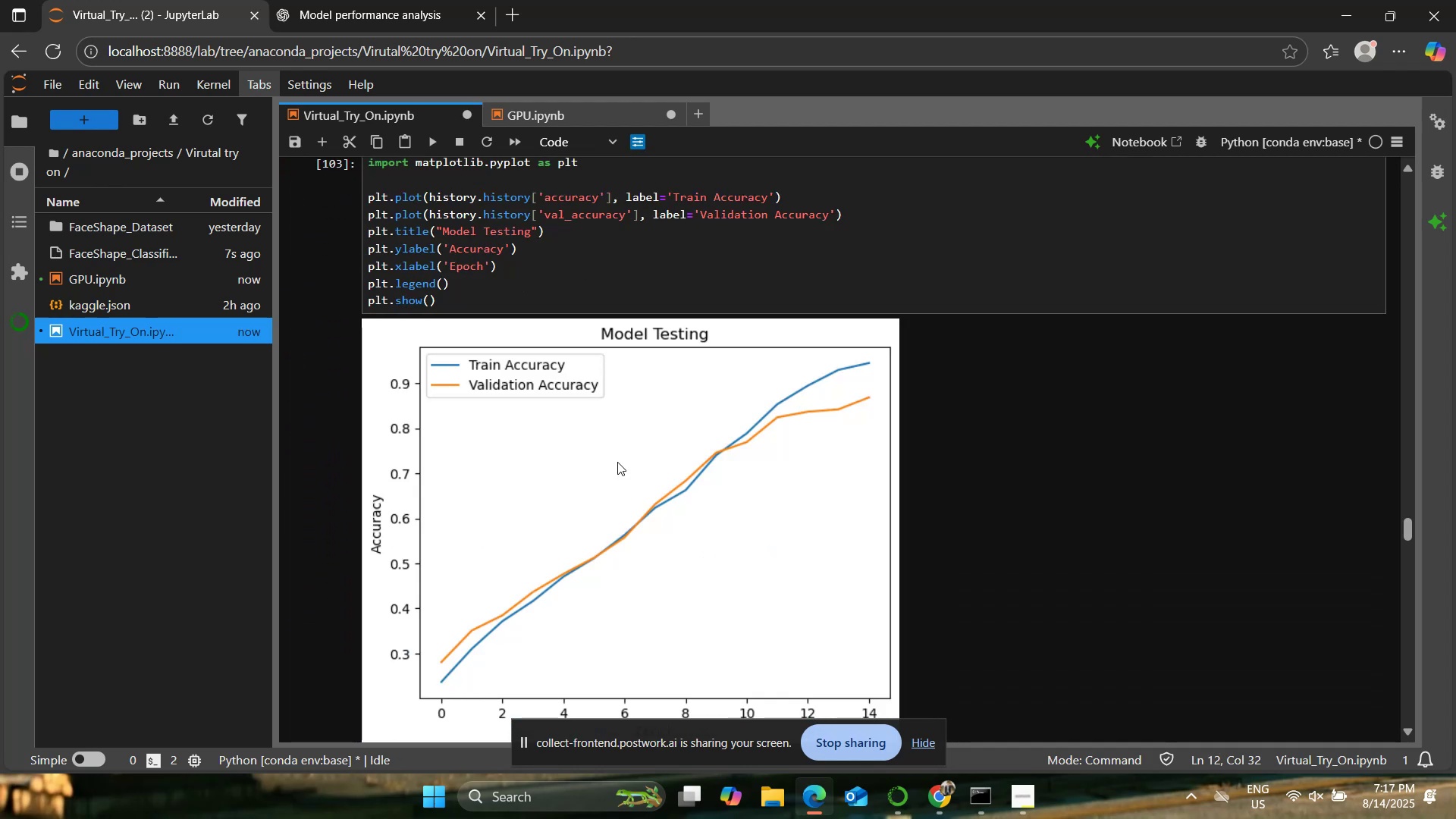 
scroll: coordinate [616, 461], scroll_direction: down, amount: 6.0
 